 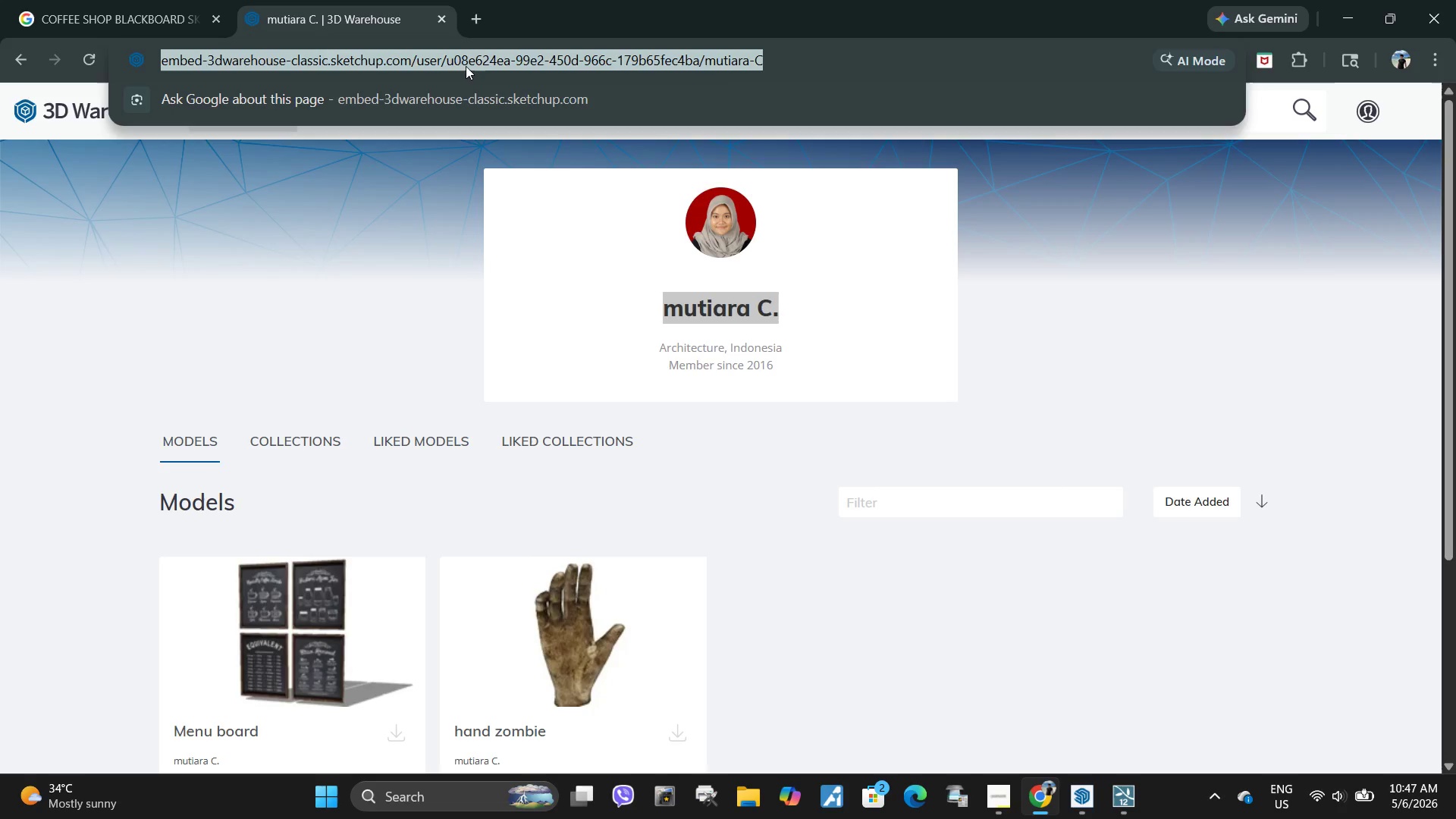 
type(espresso group head)
 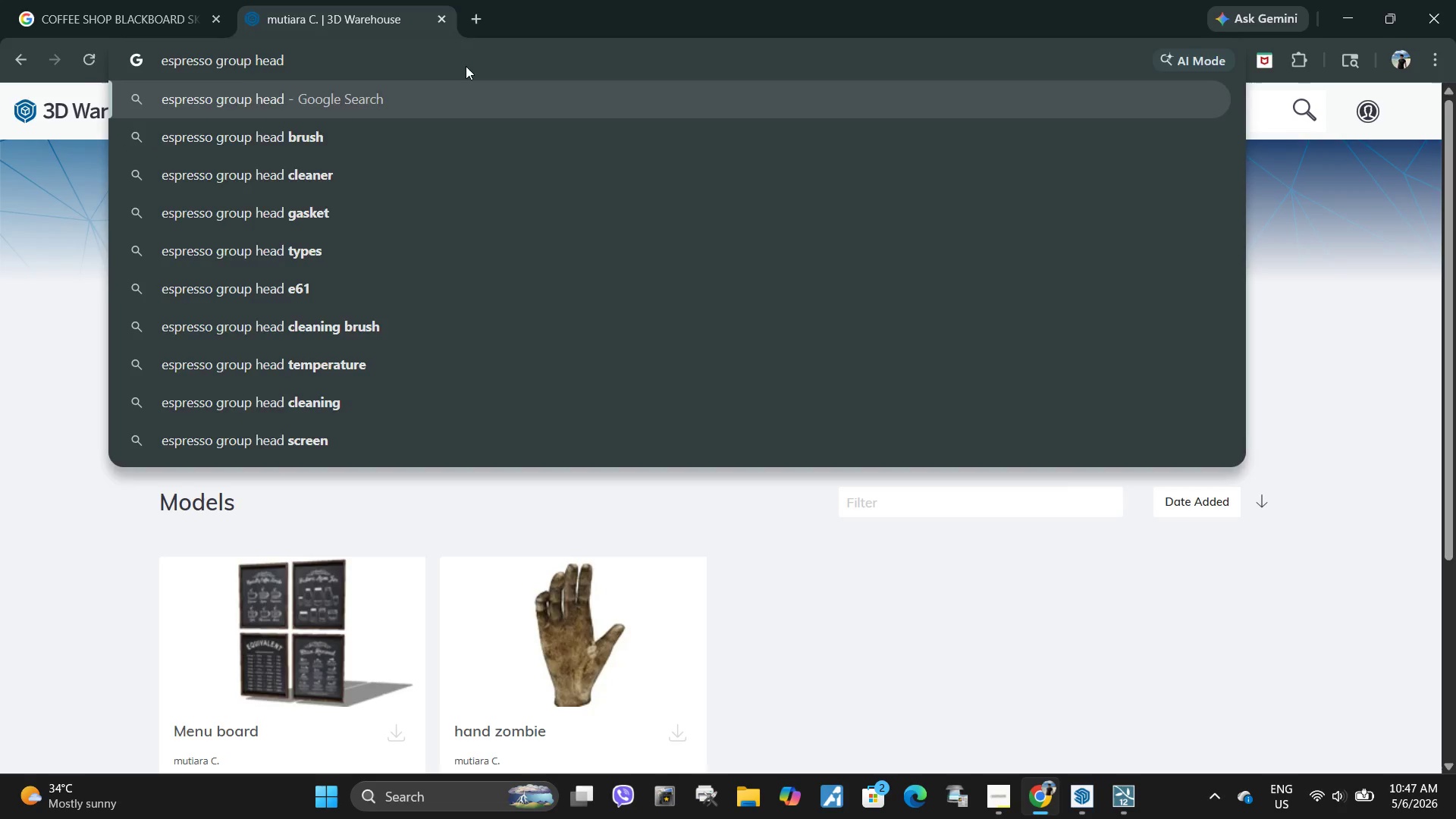 
key(Enter)
 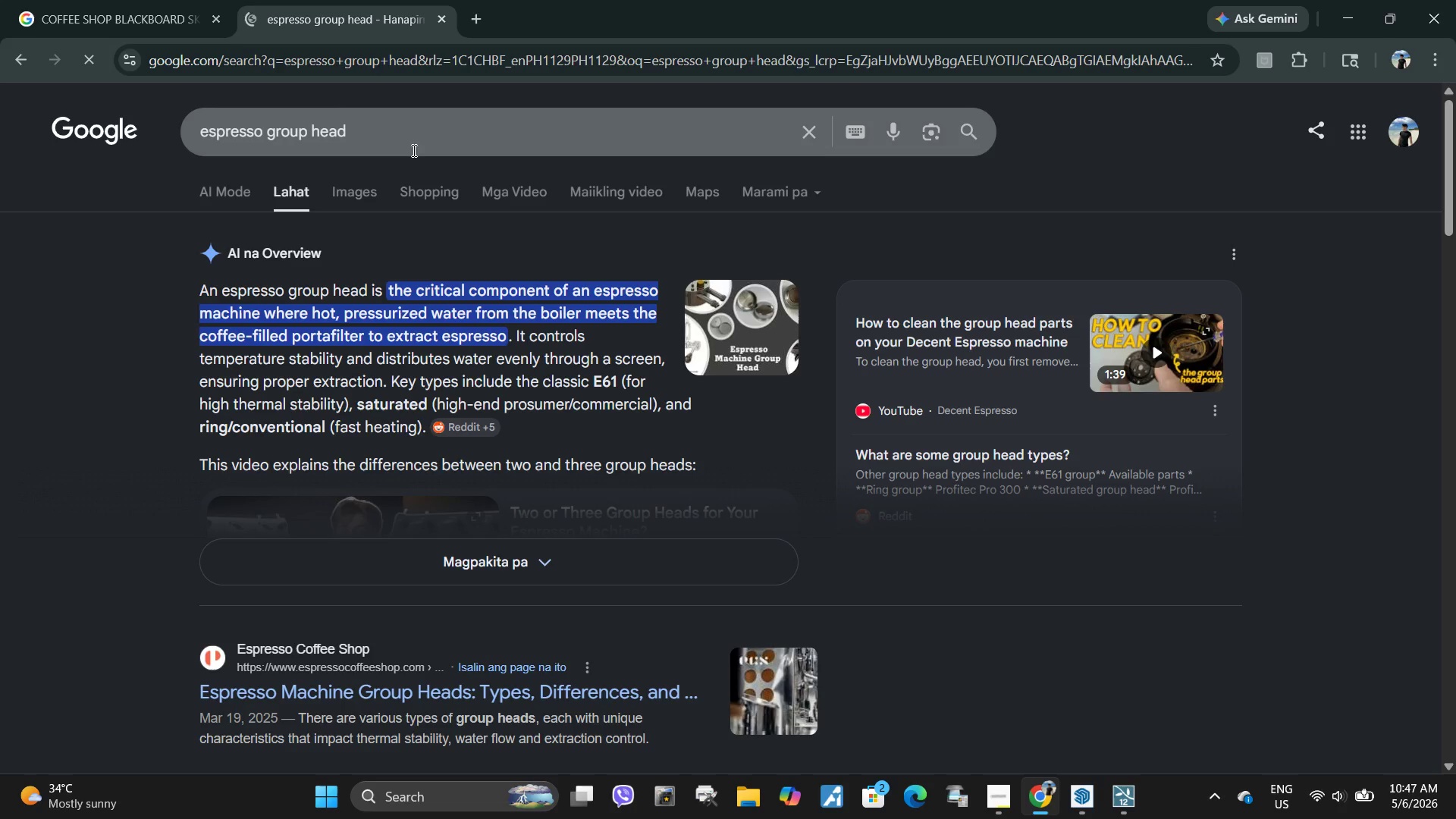 
left_click([366, 194])
 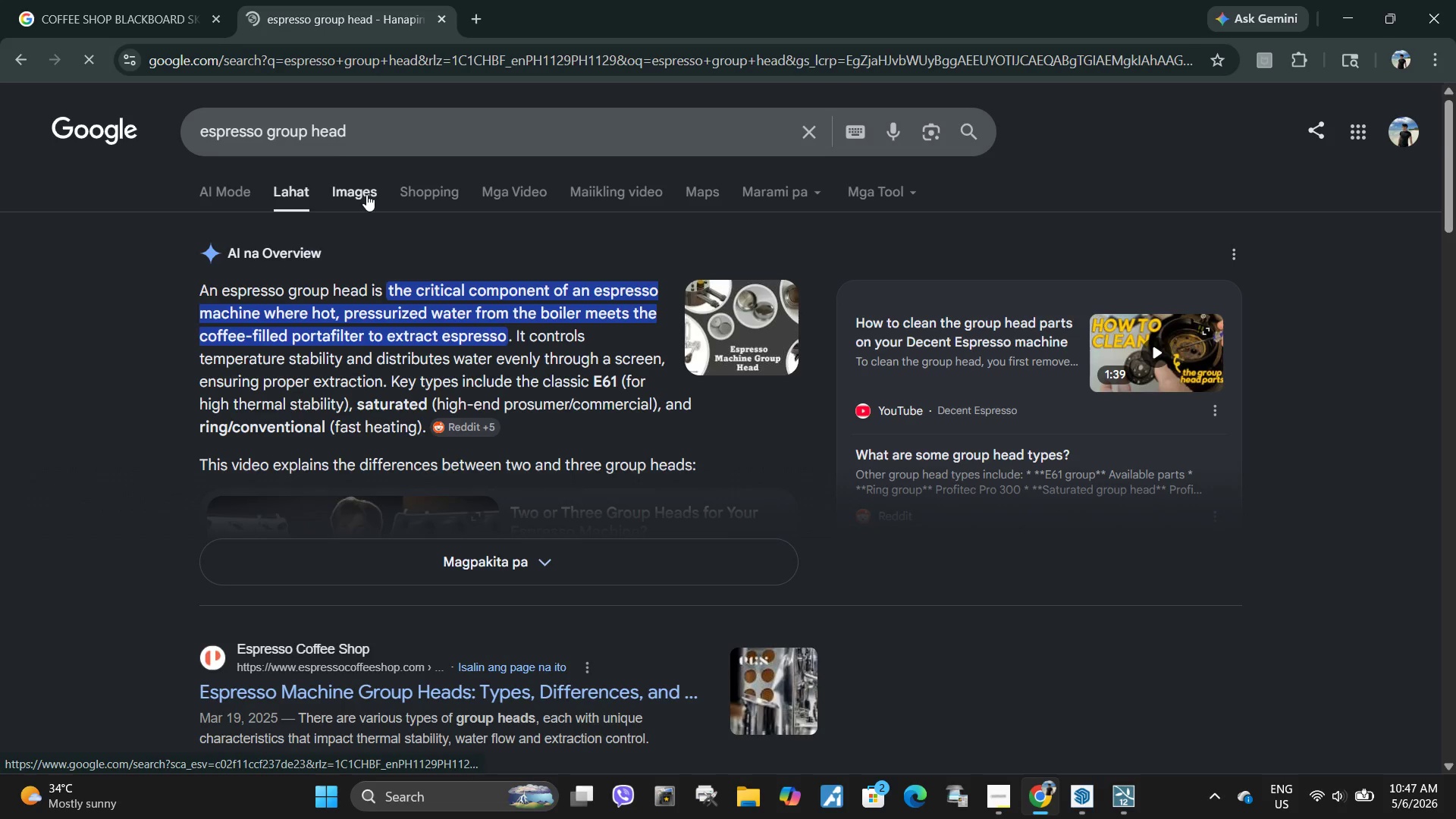 
mouse_move([382, 215])
 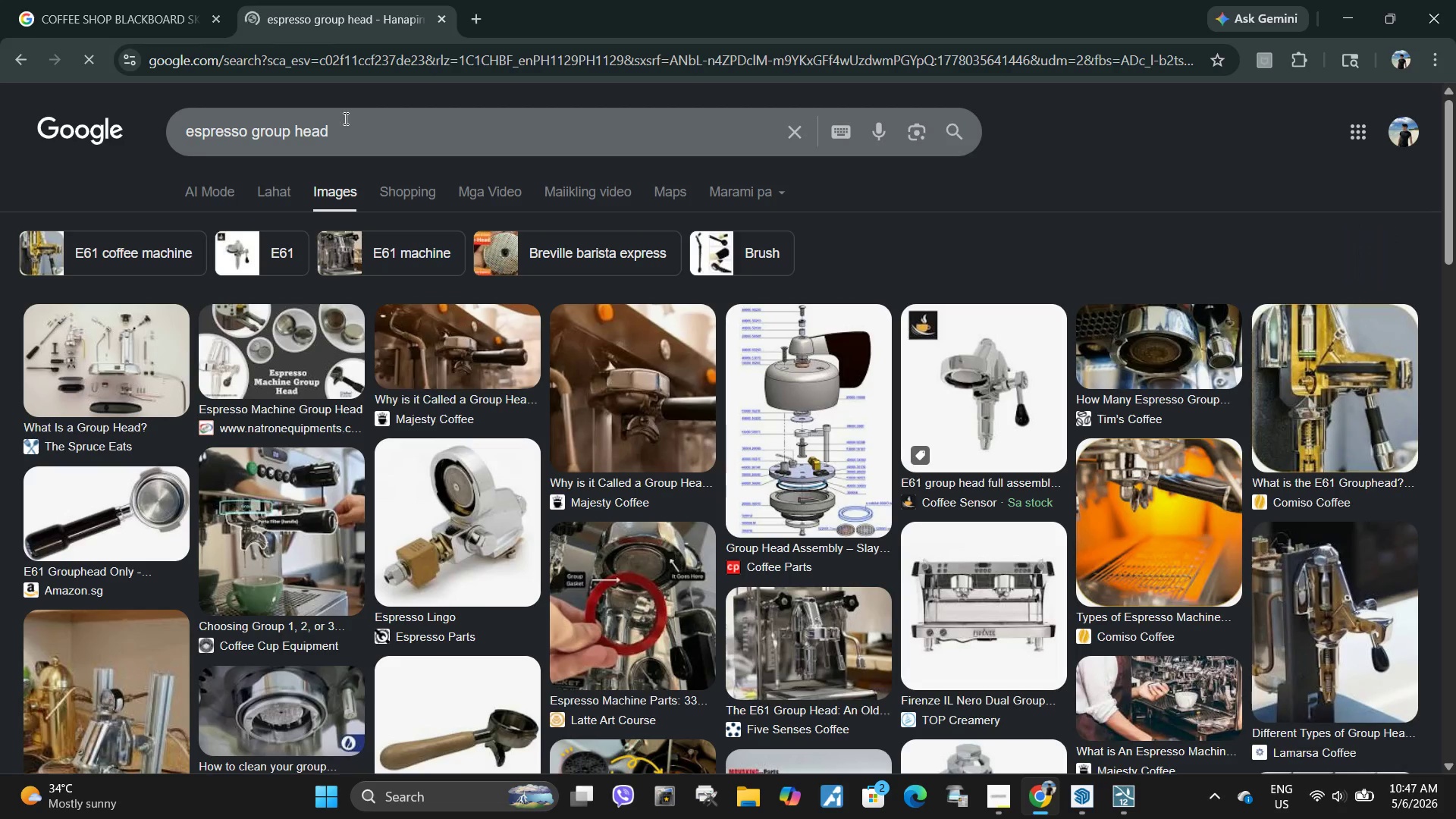 
left_click([357, 127])
 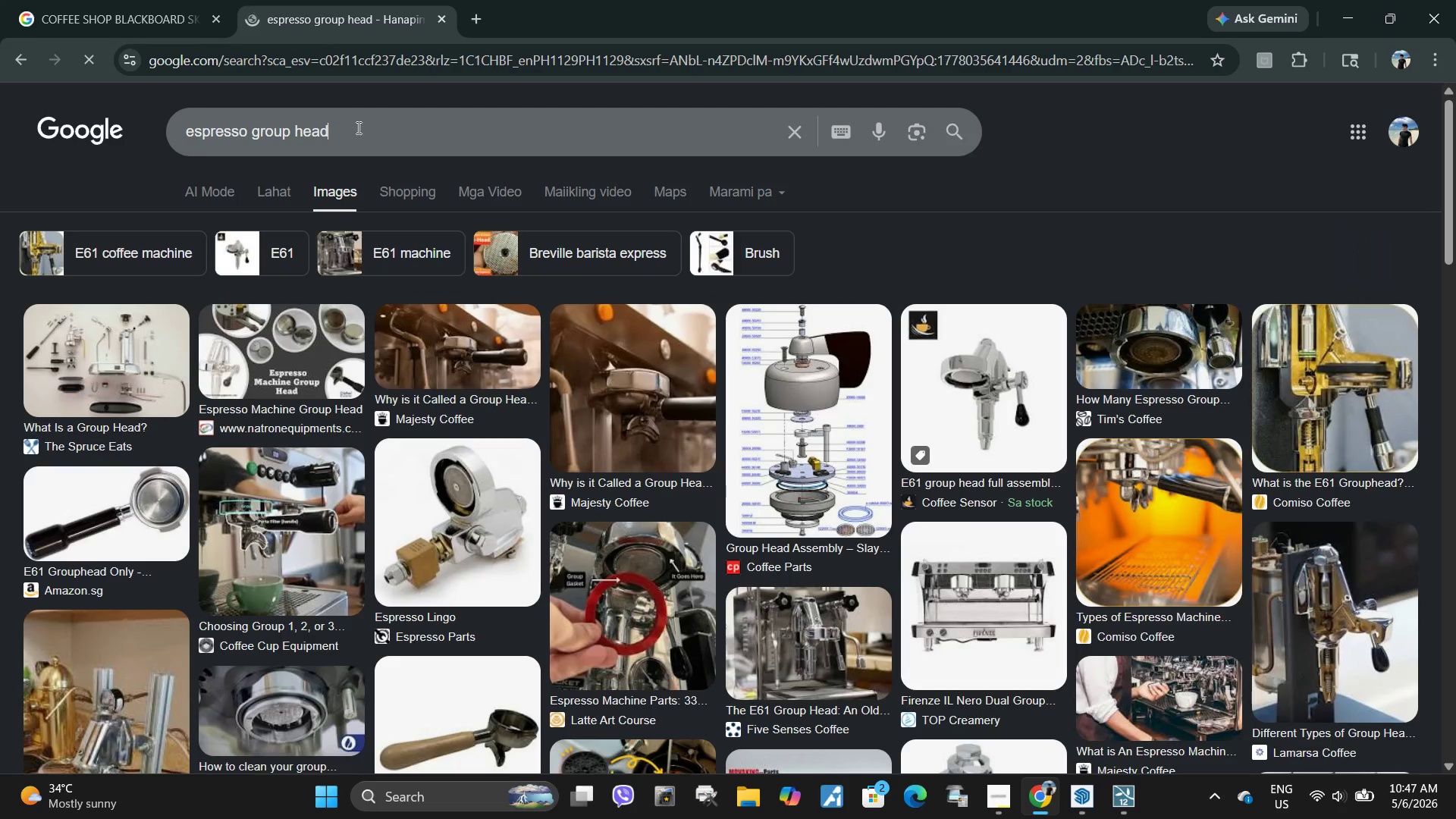 
type( steam wand)
 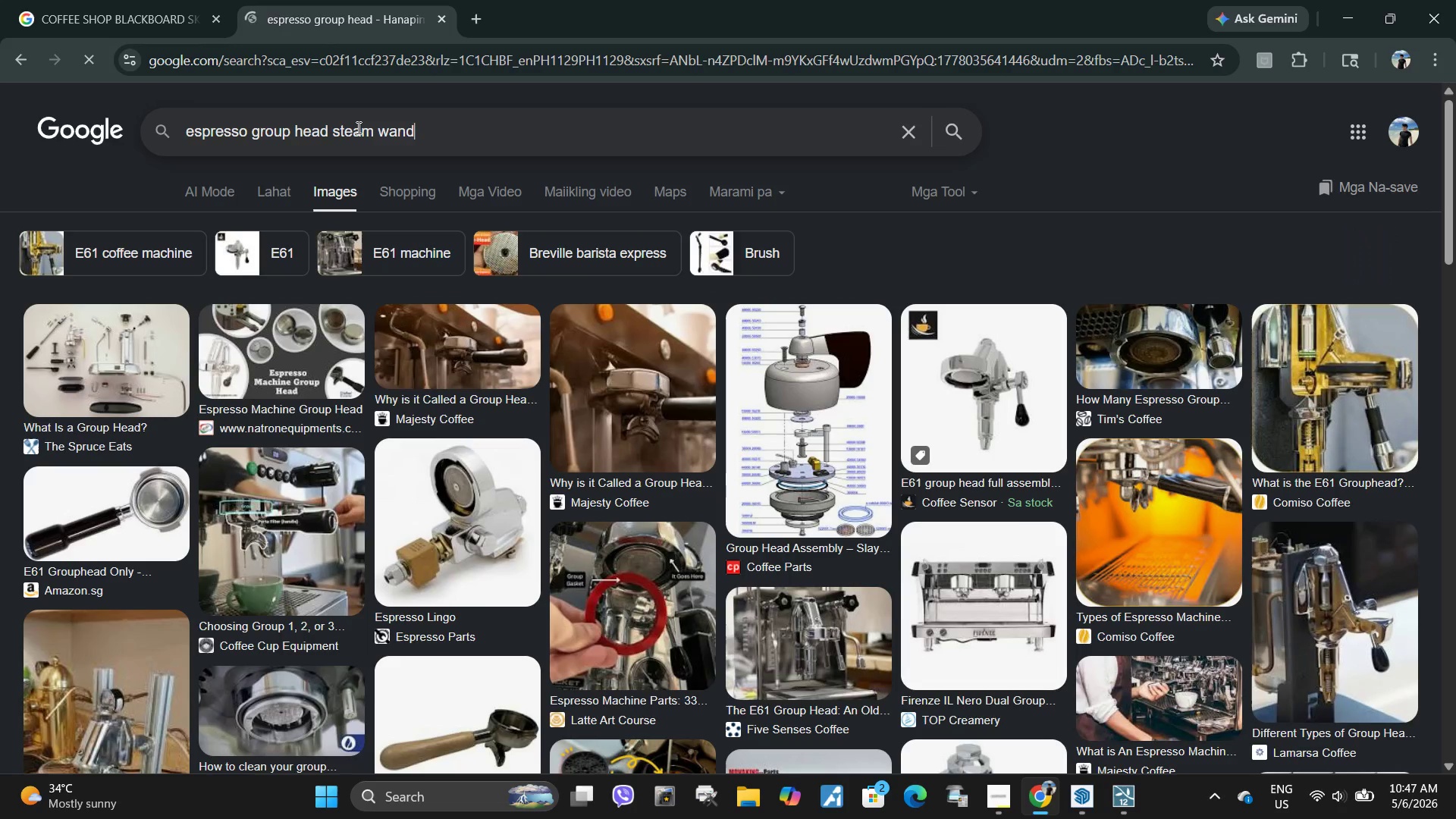 
key(Enter)
 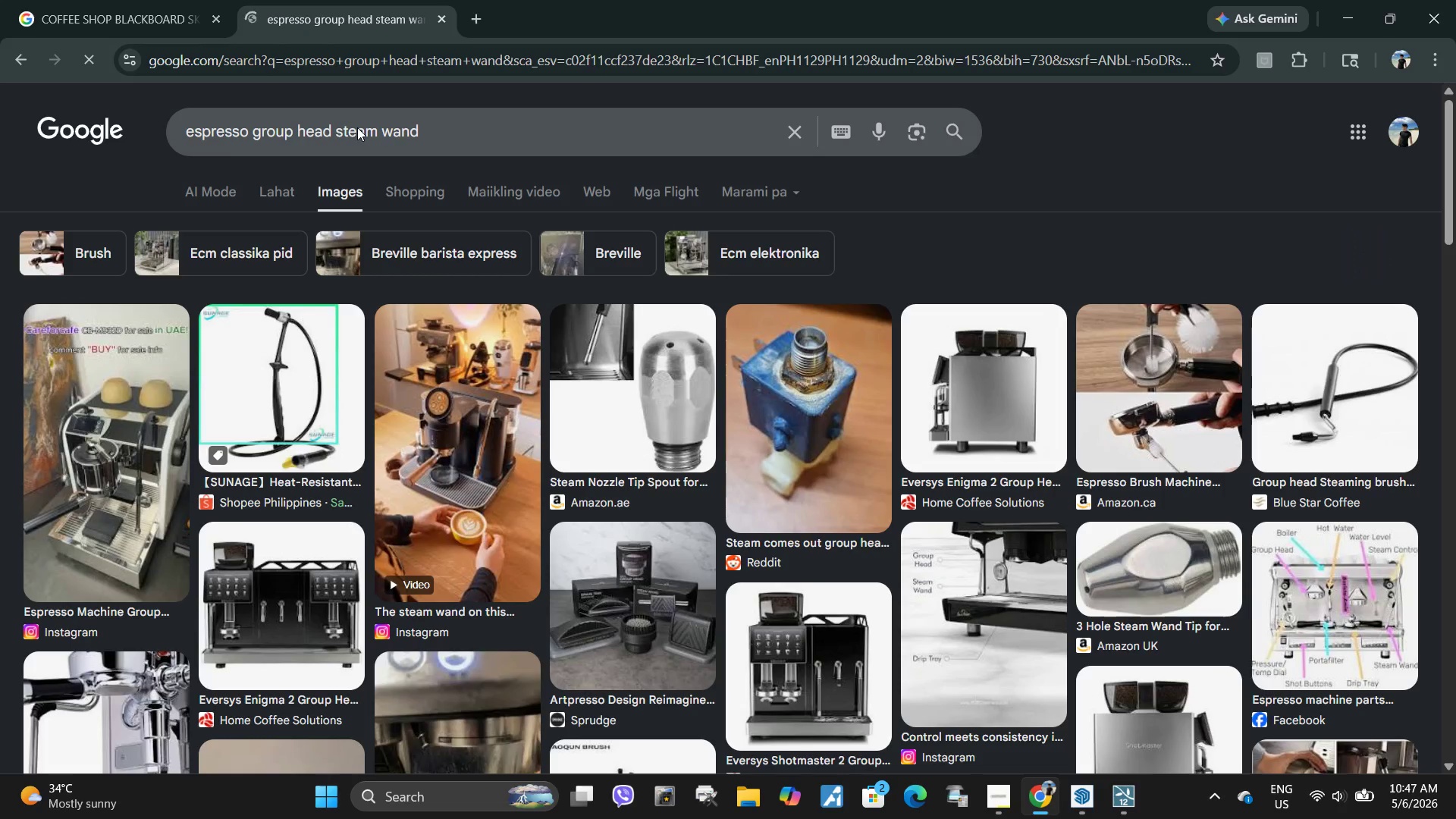 
wait(11.59)
 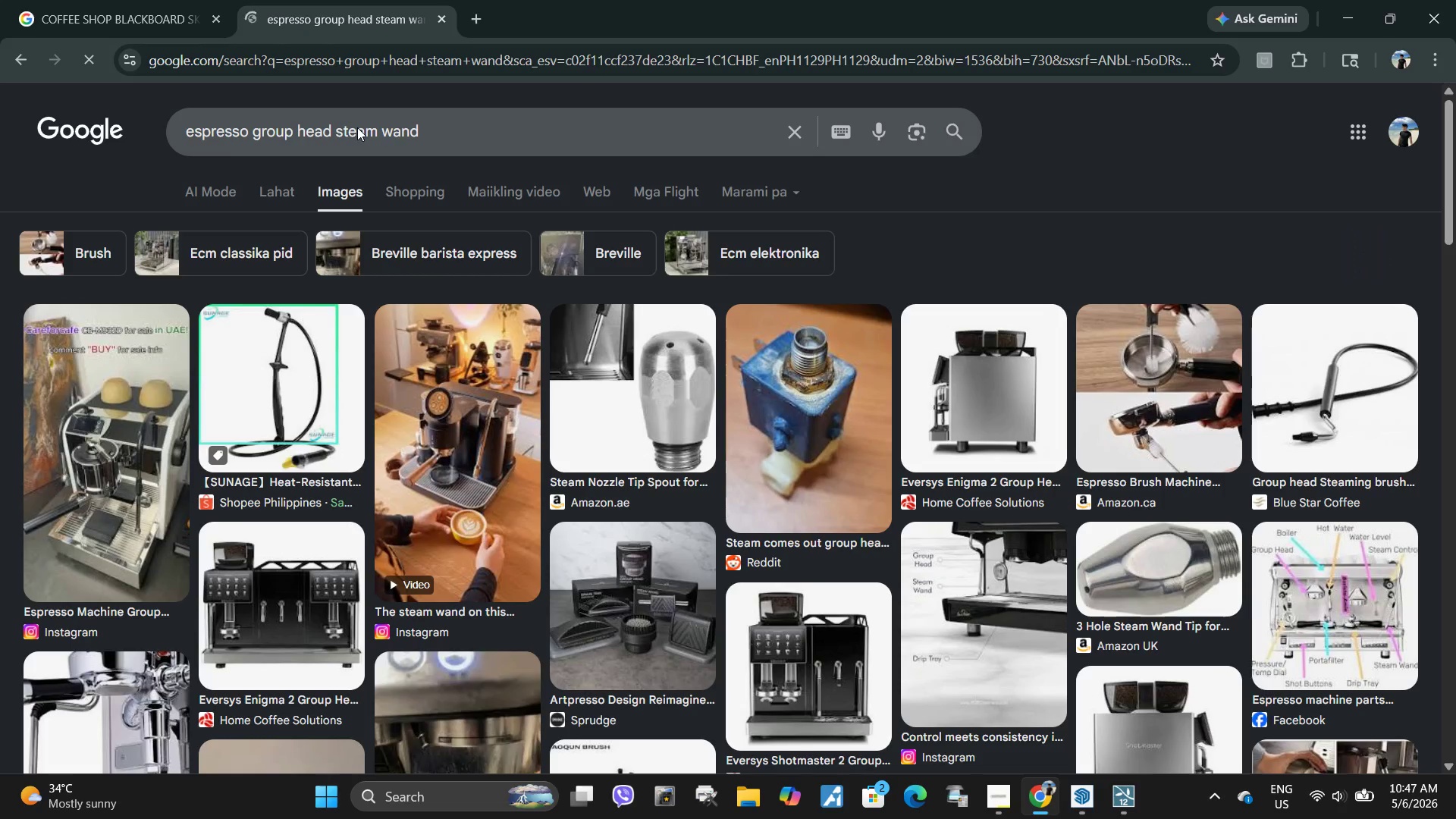 
left_click([1118, 801])
 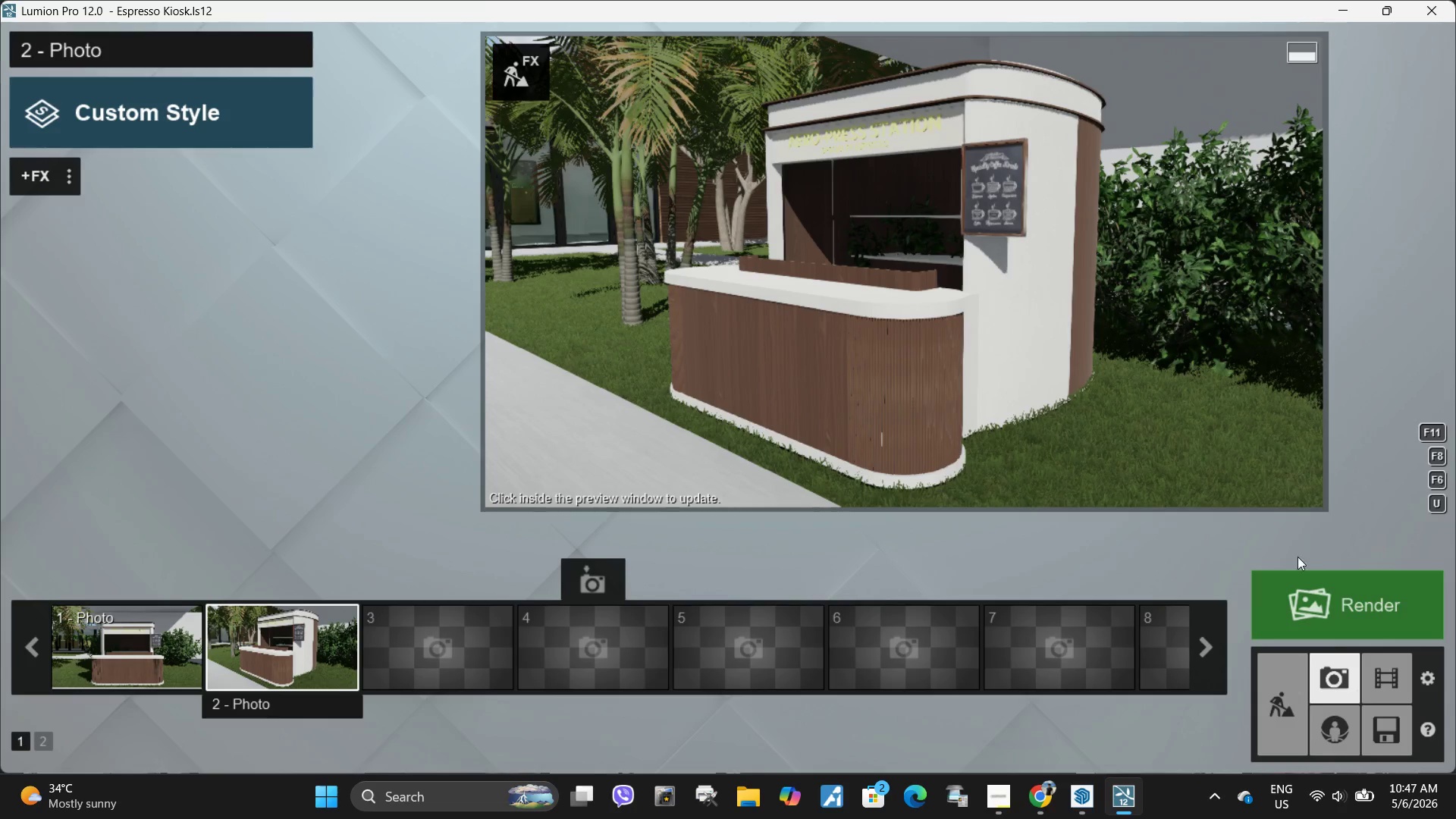 
left_click([1276, 688])
 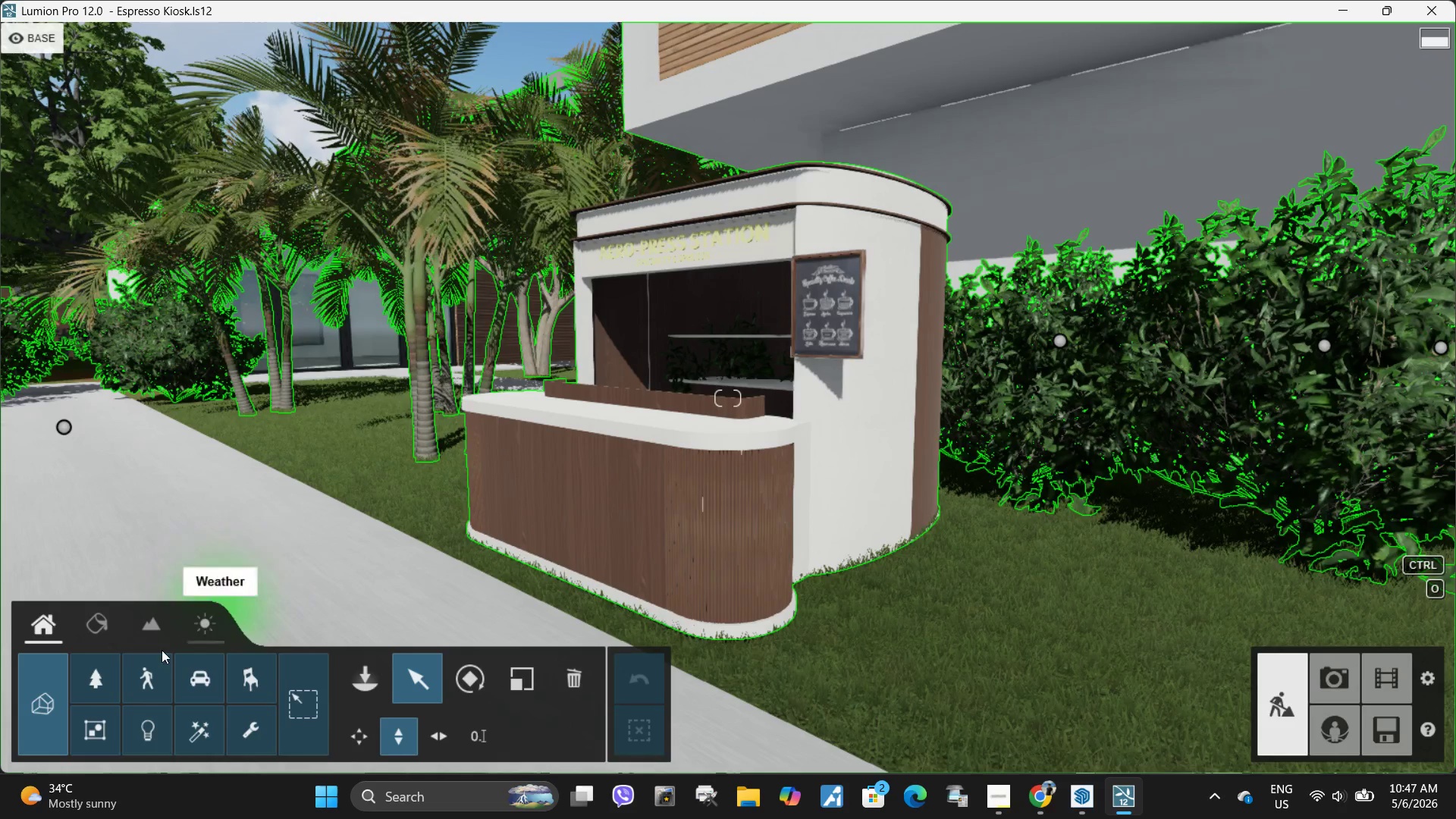 
left_click([353, 680])
 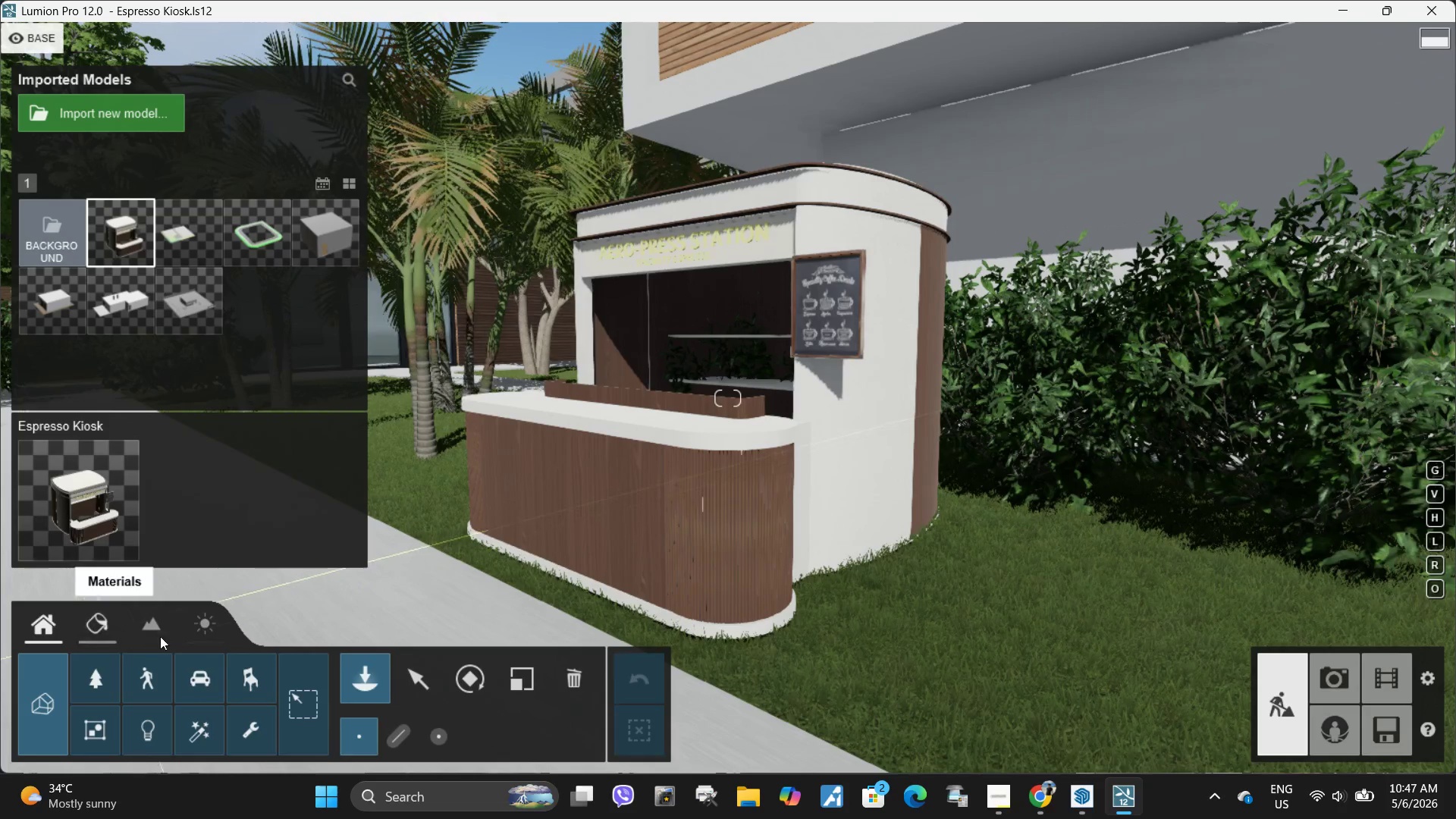 
left_click([245, 678])
 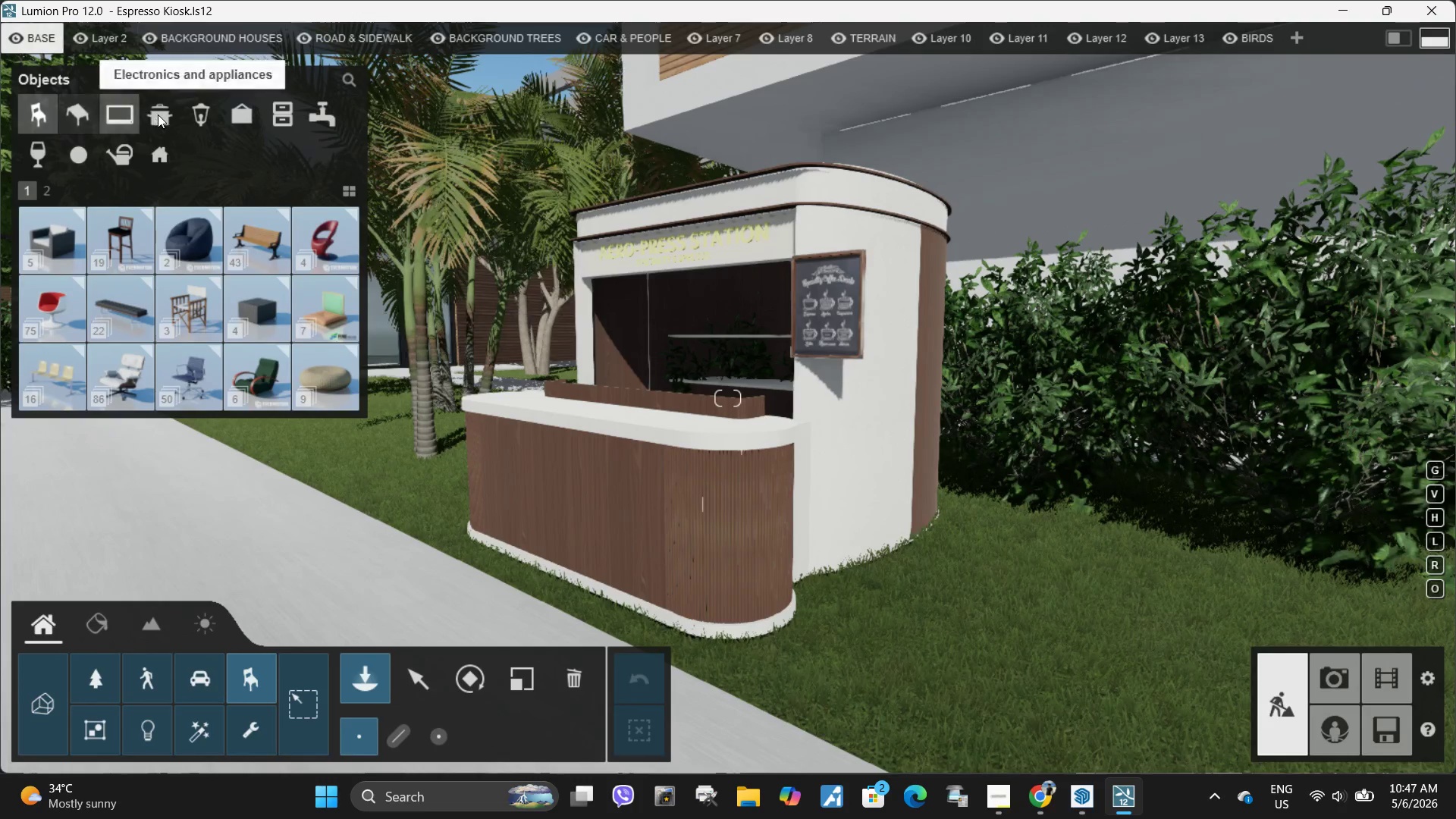 
left_click([165, 113])
 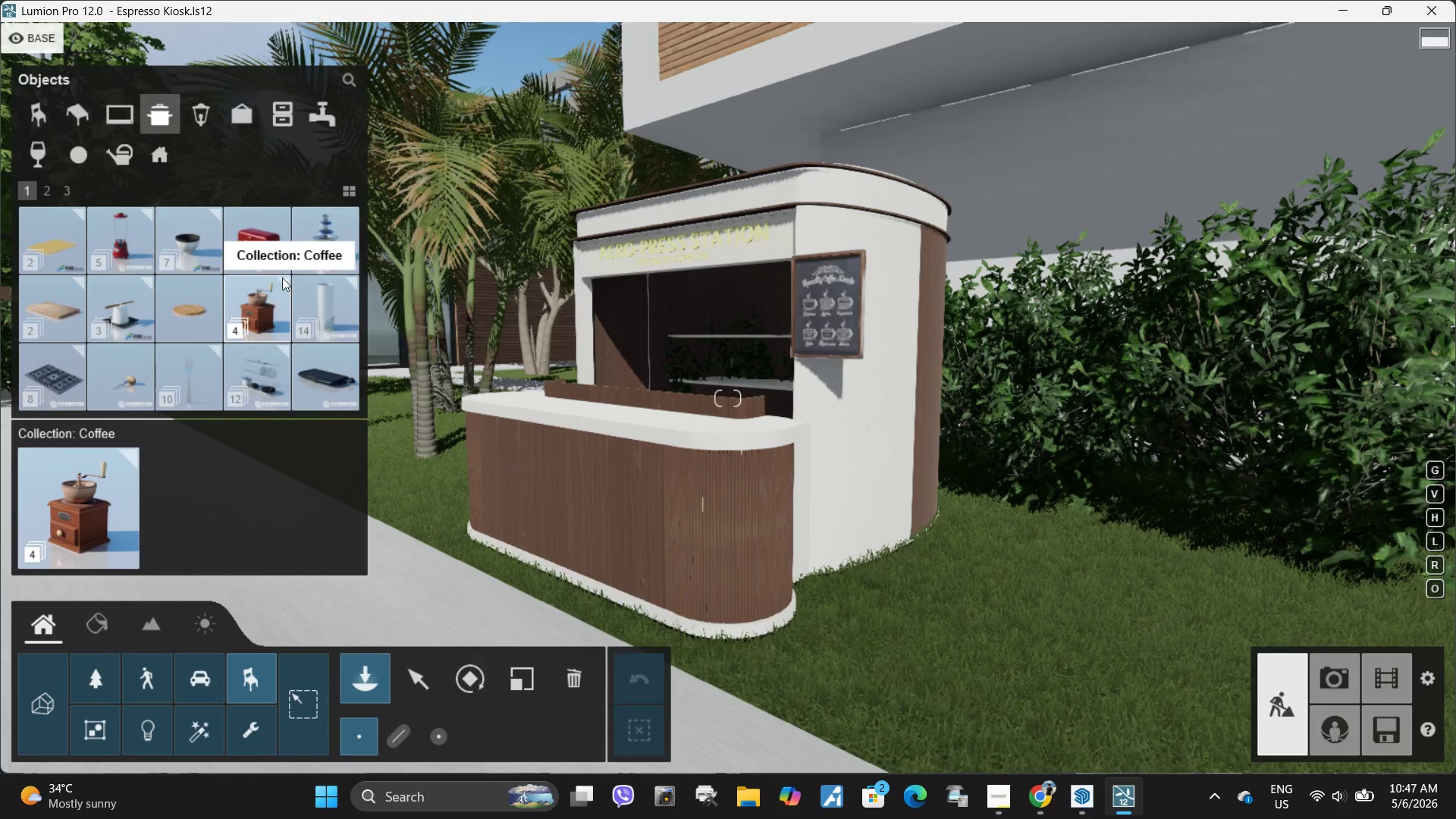 
left_click([47, 190])
 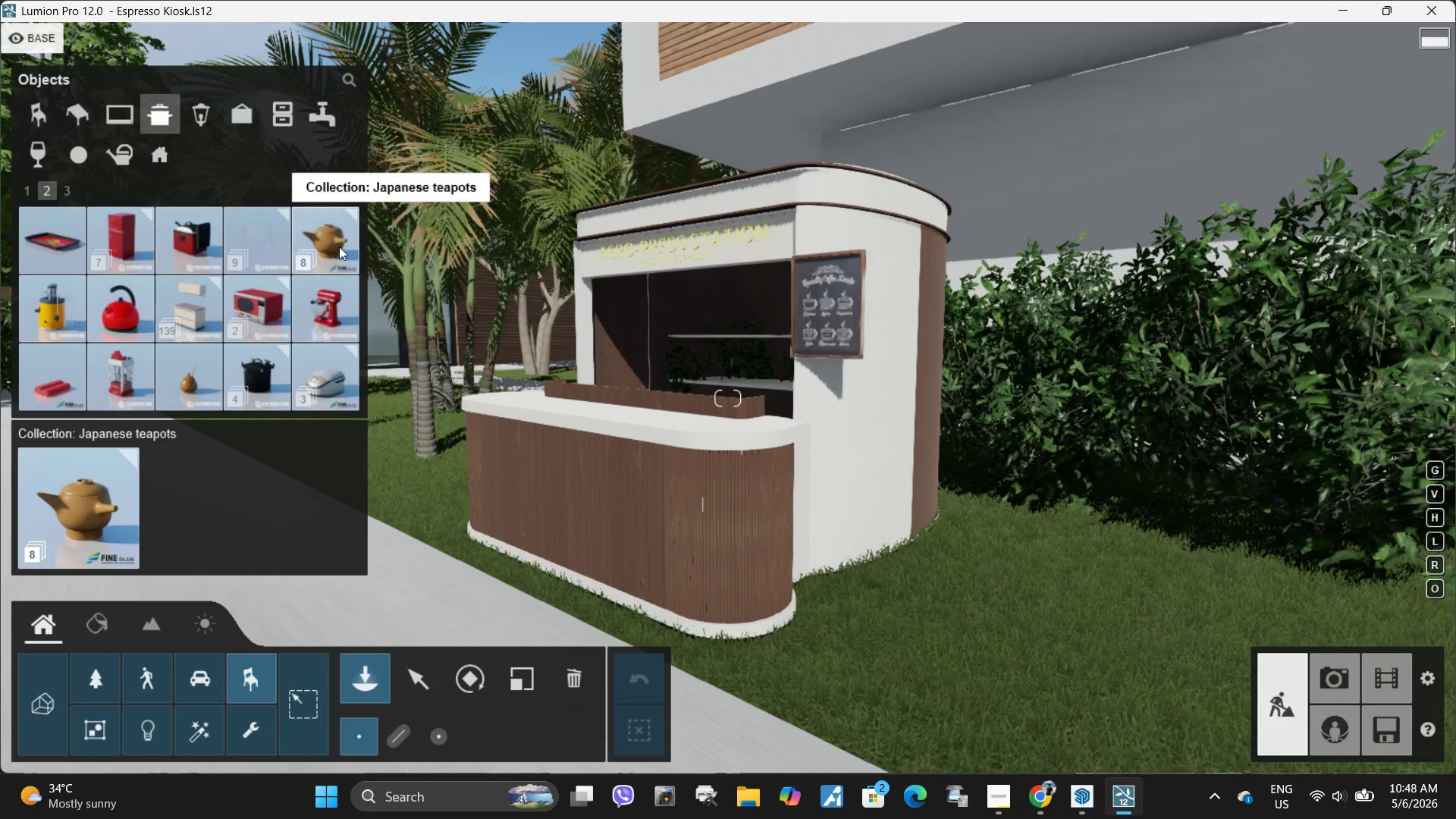 
wait(6.14)
 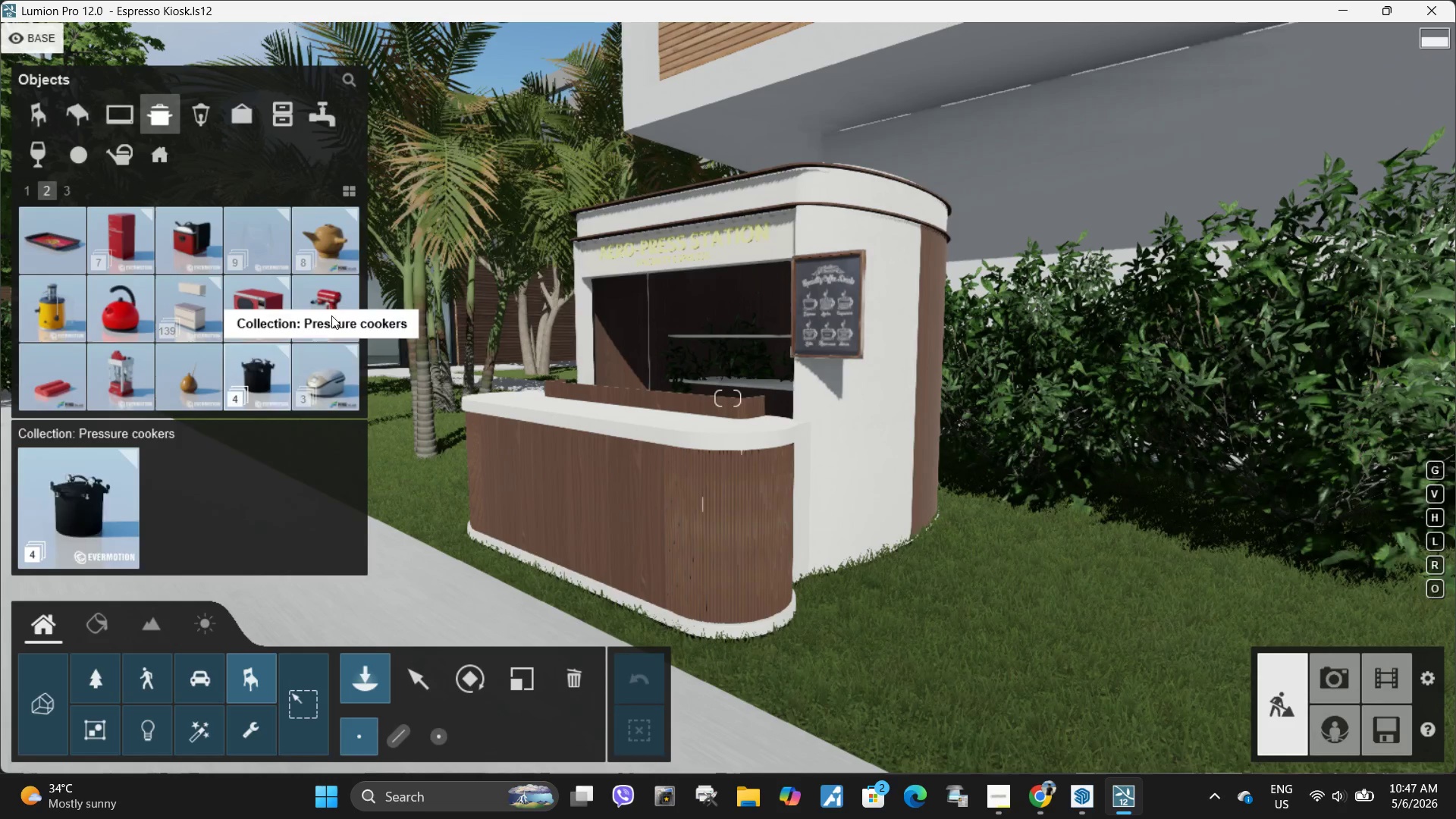 
left_click([58, 187])
 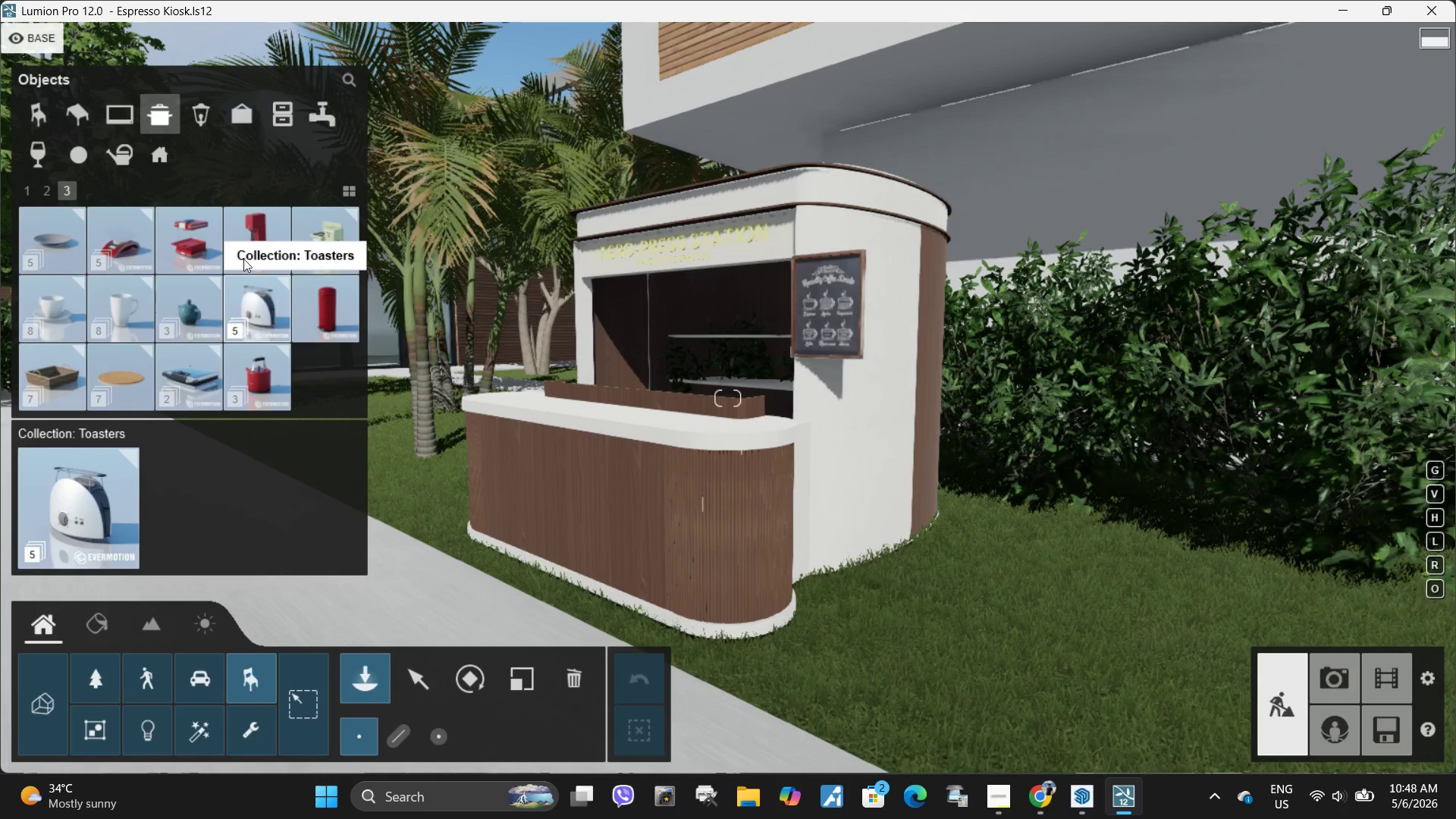 
wait(7.81)
 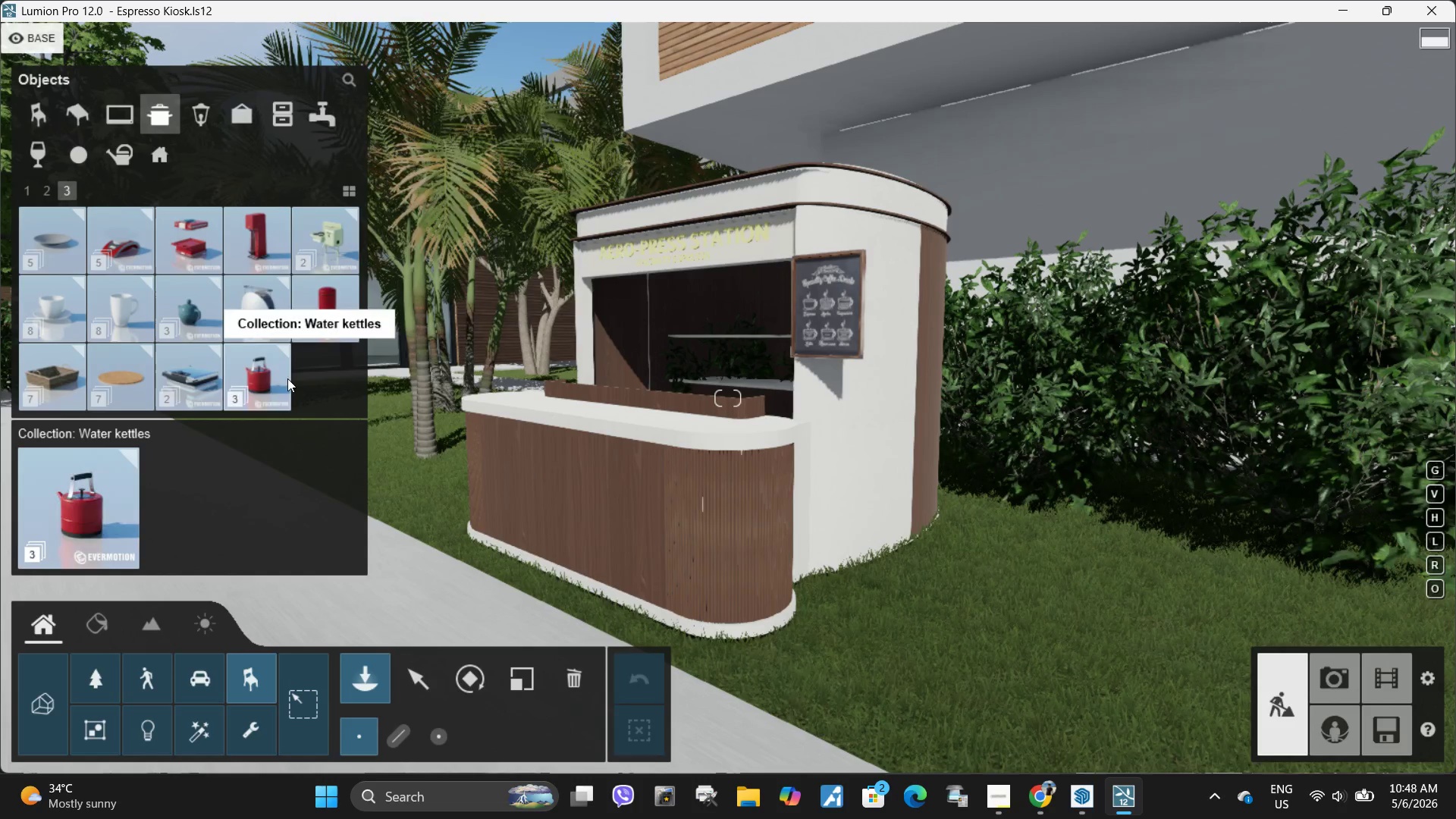 
left_click([27, 197])
 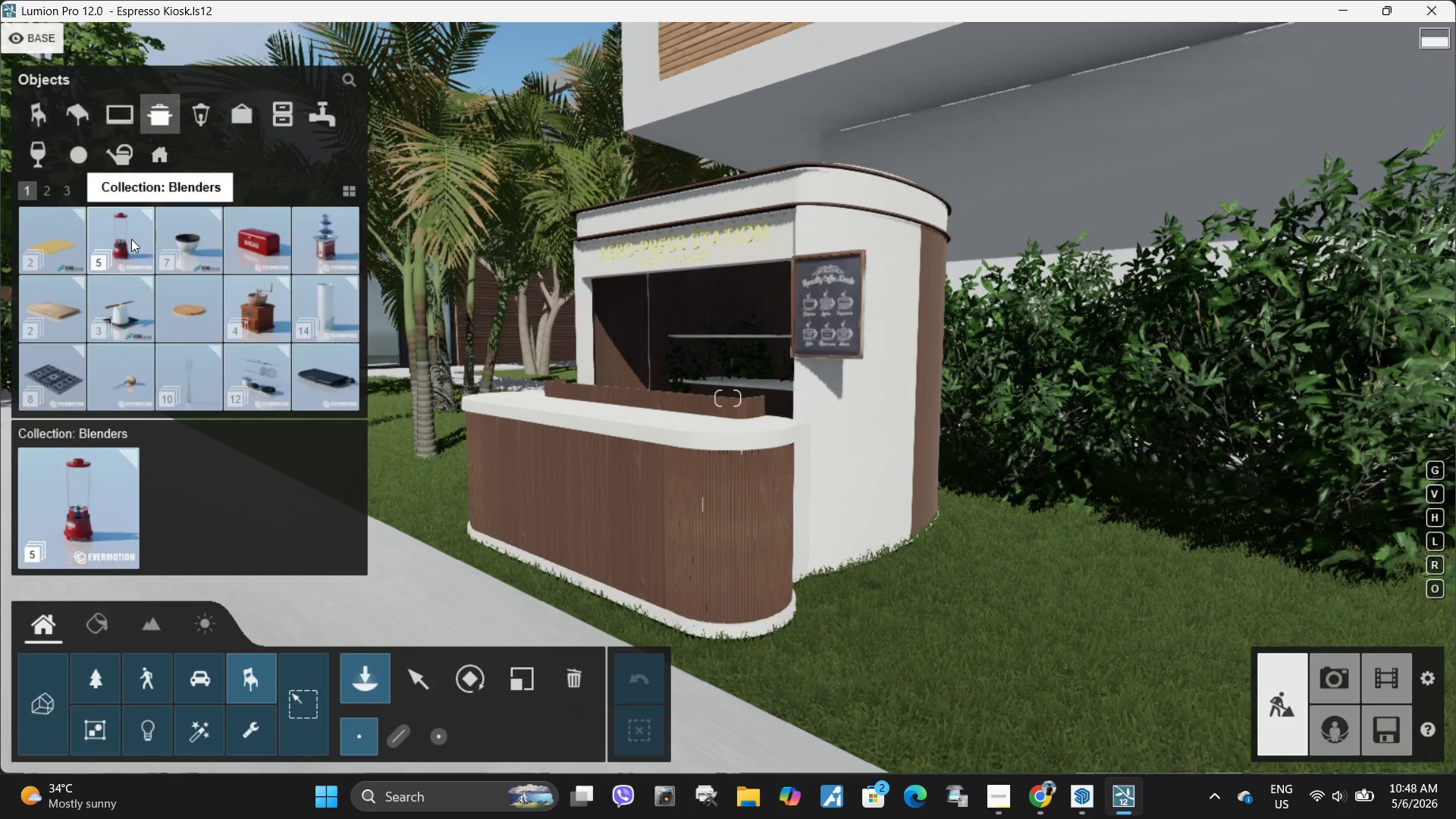 
left_click([39, 222])
 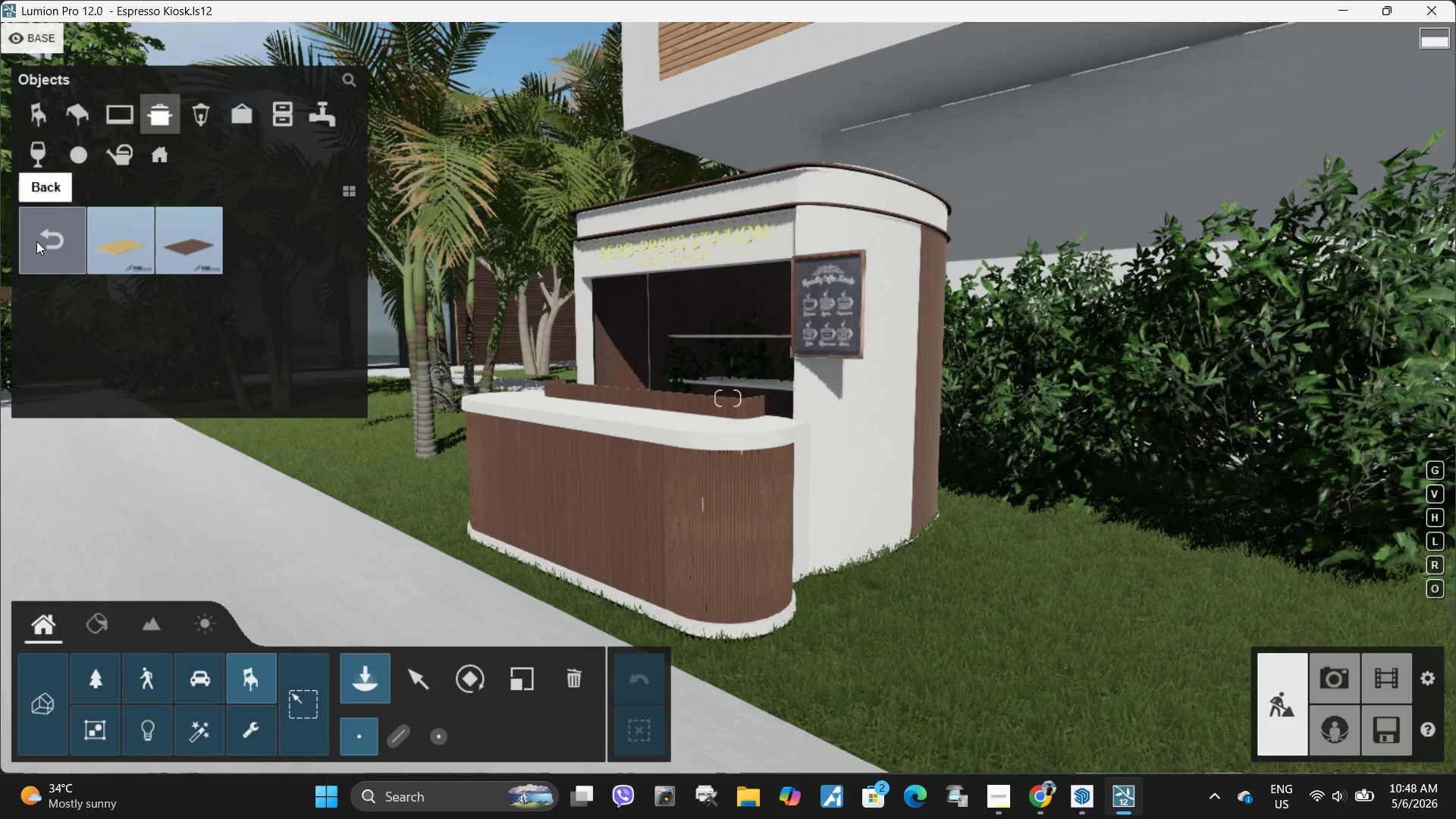 
left_click([64, 239])
 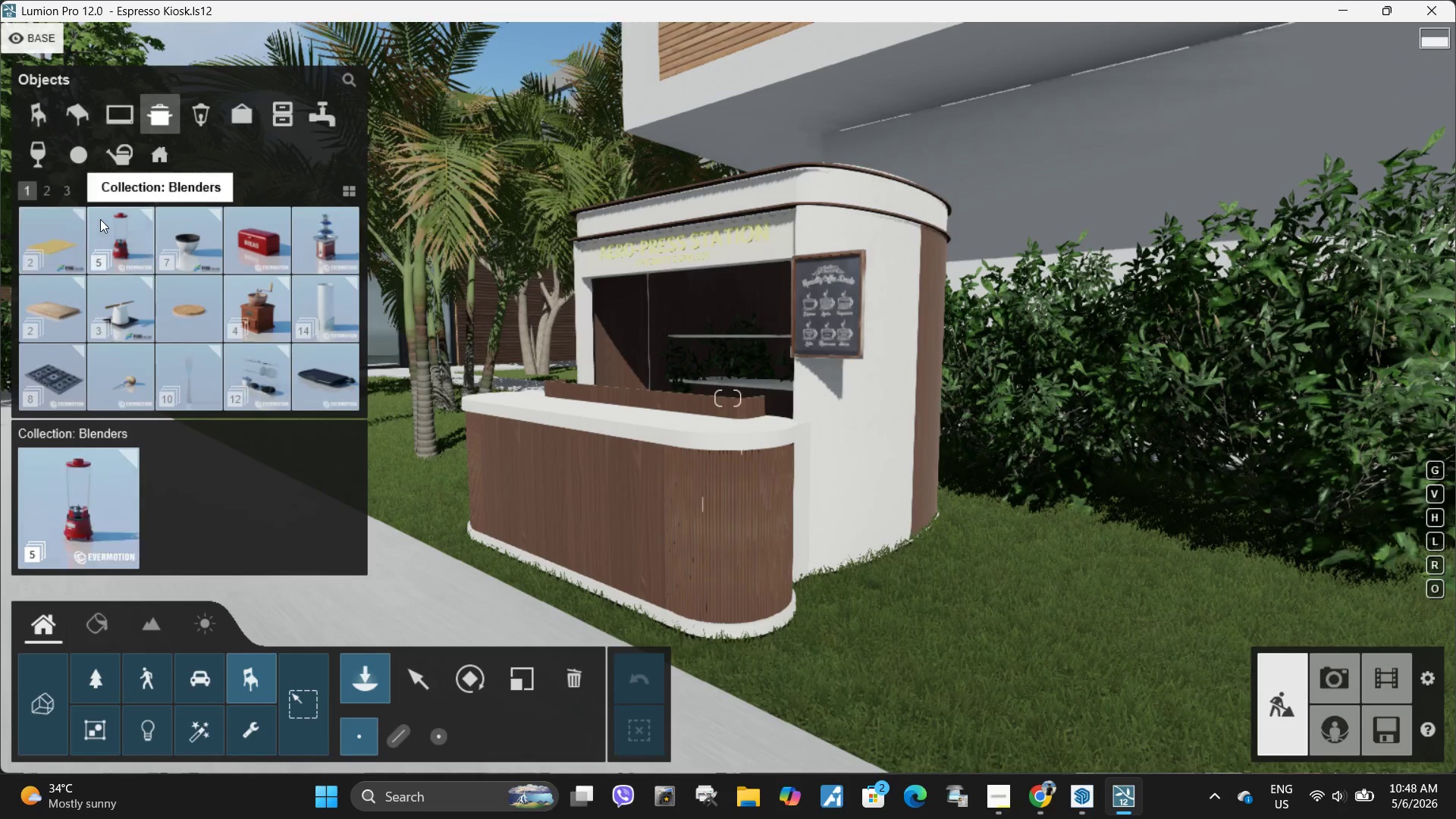 
left_click([124, 230])
 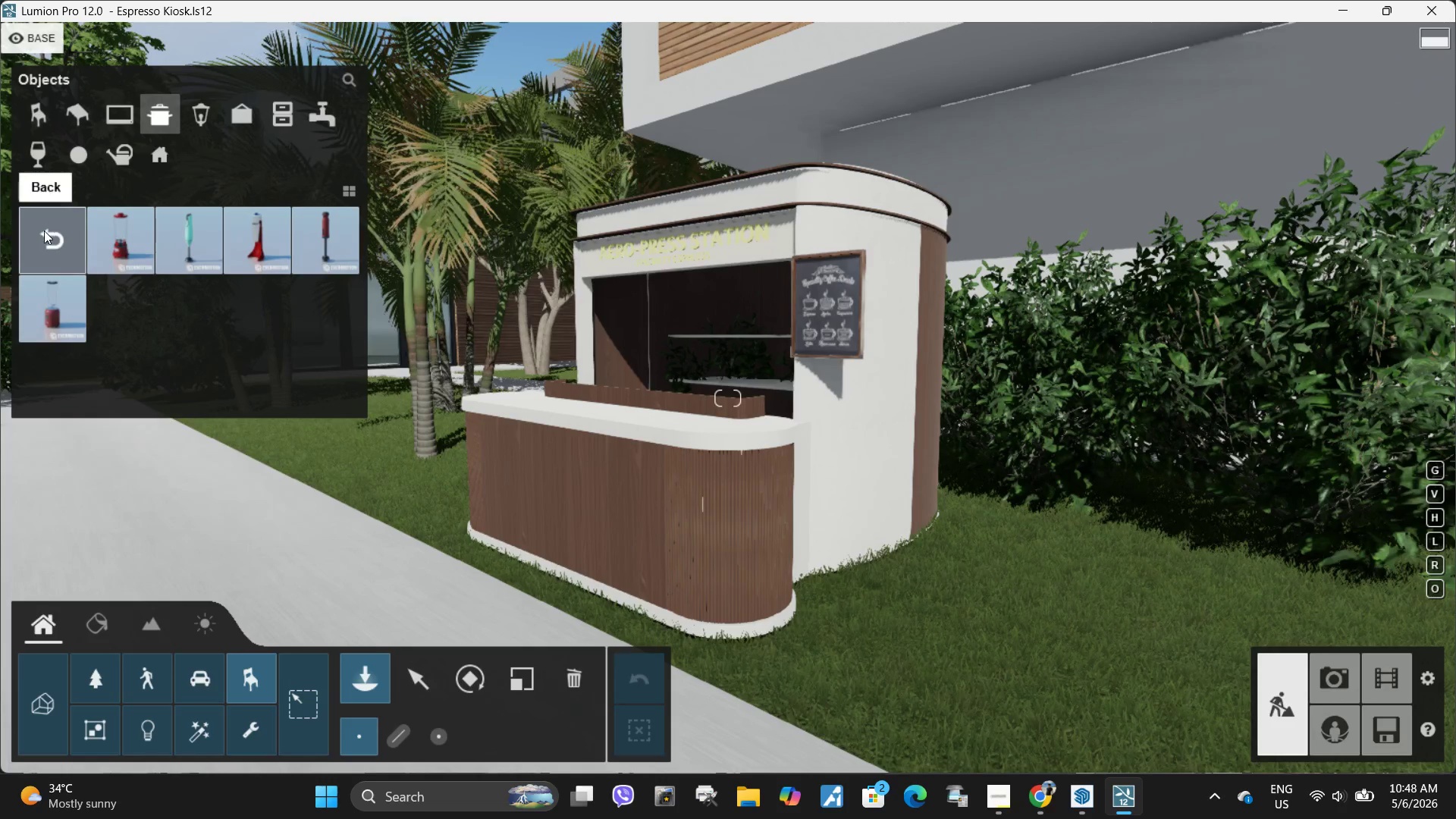 
left_click([44, 231])
 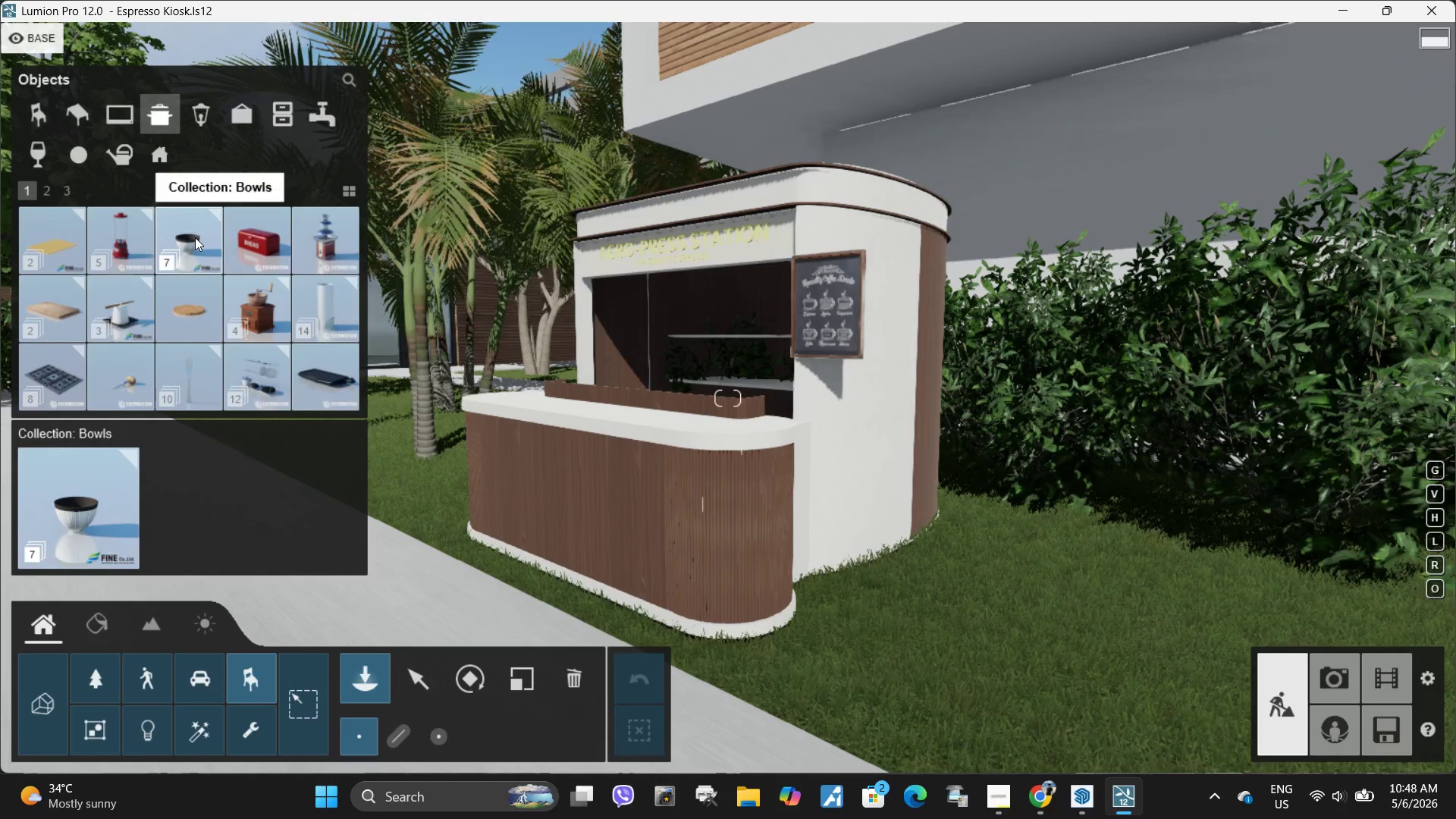 
left_click([195, 237])
 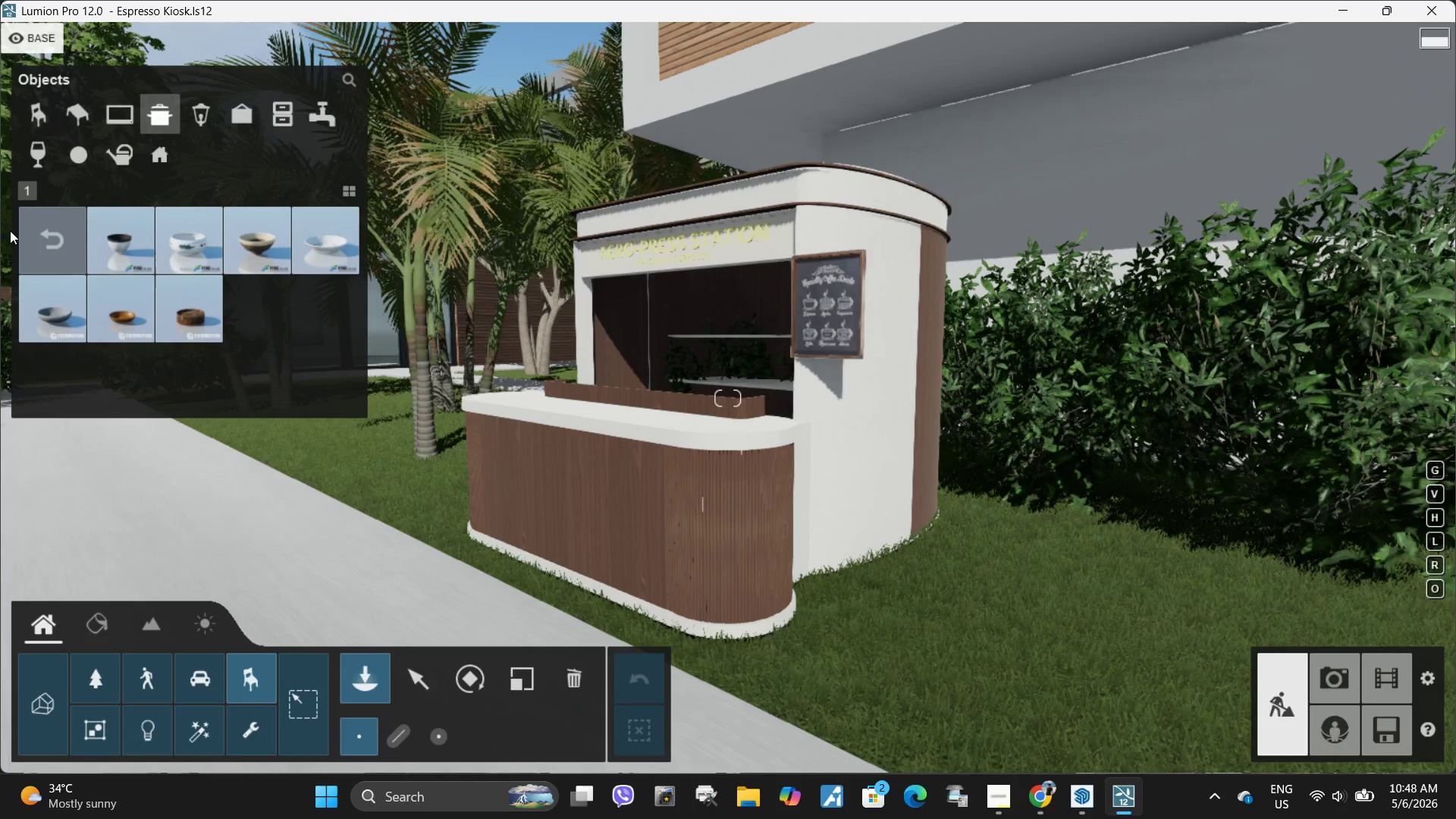 
left_click([52, 235])
 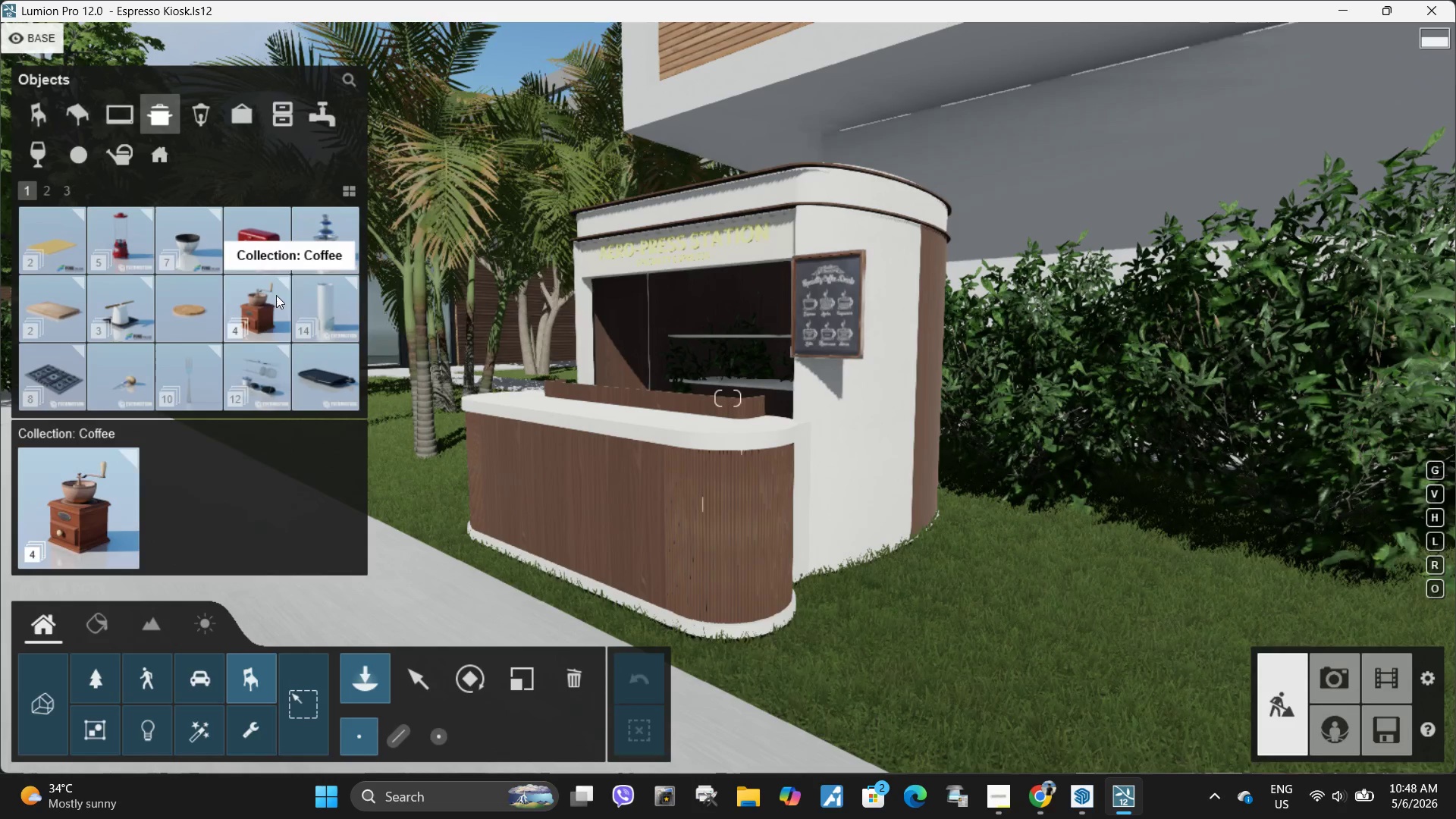 
left_click([261, 300])
 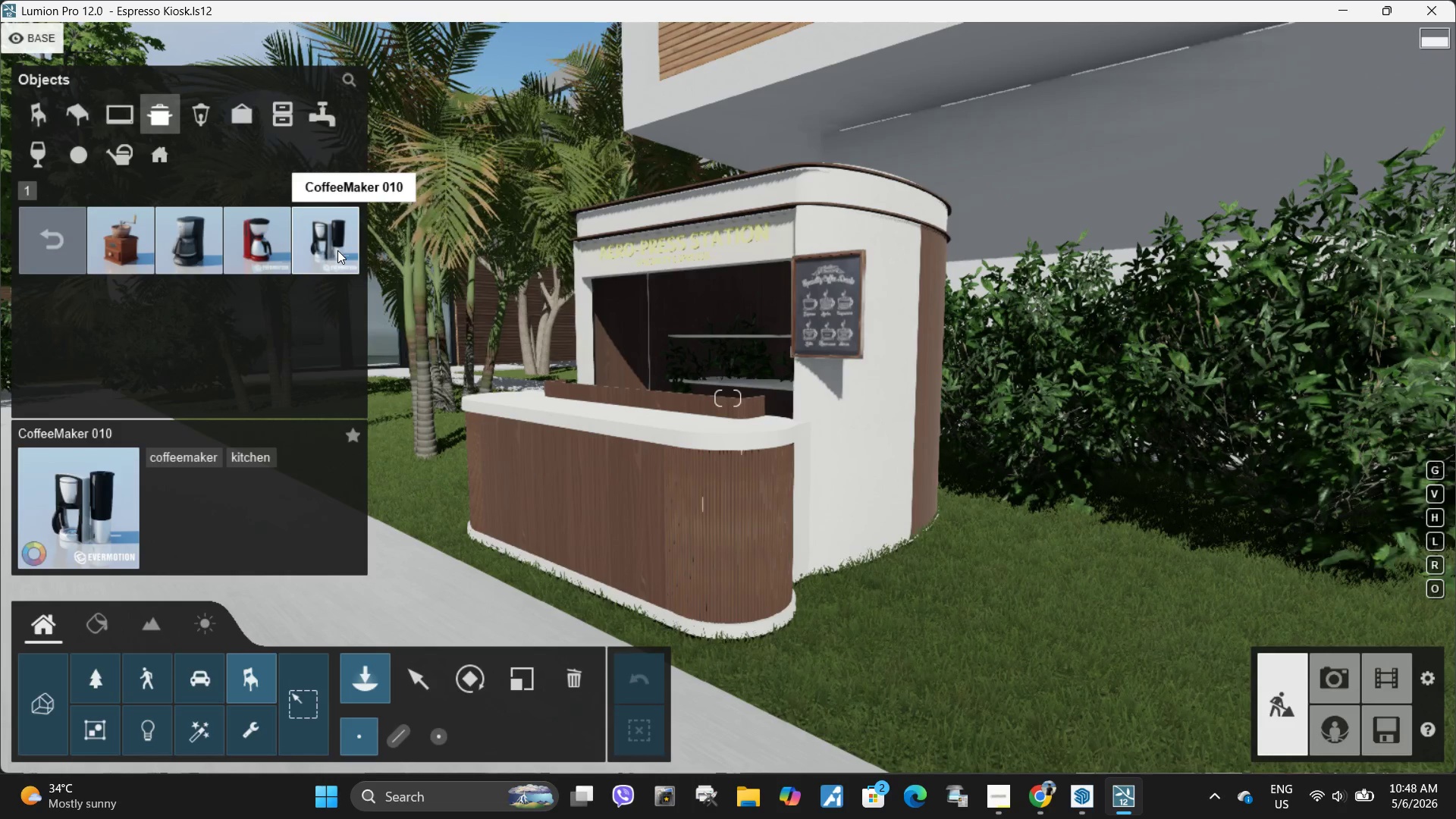 
wait(5.33)
 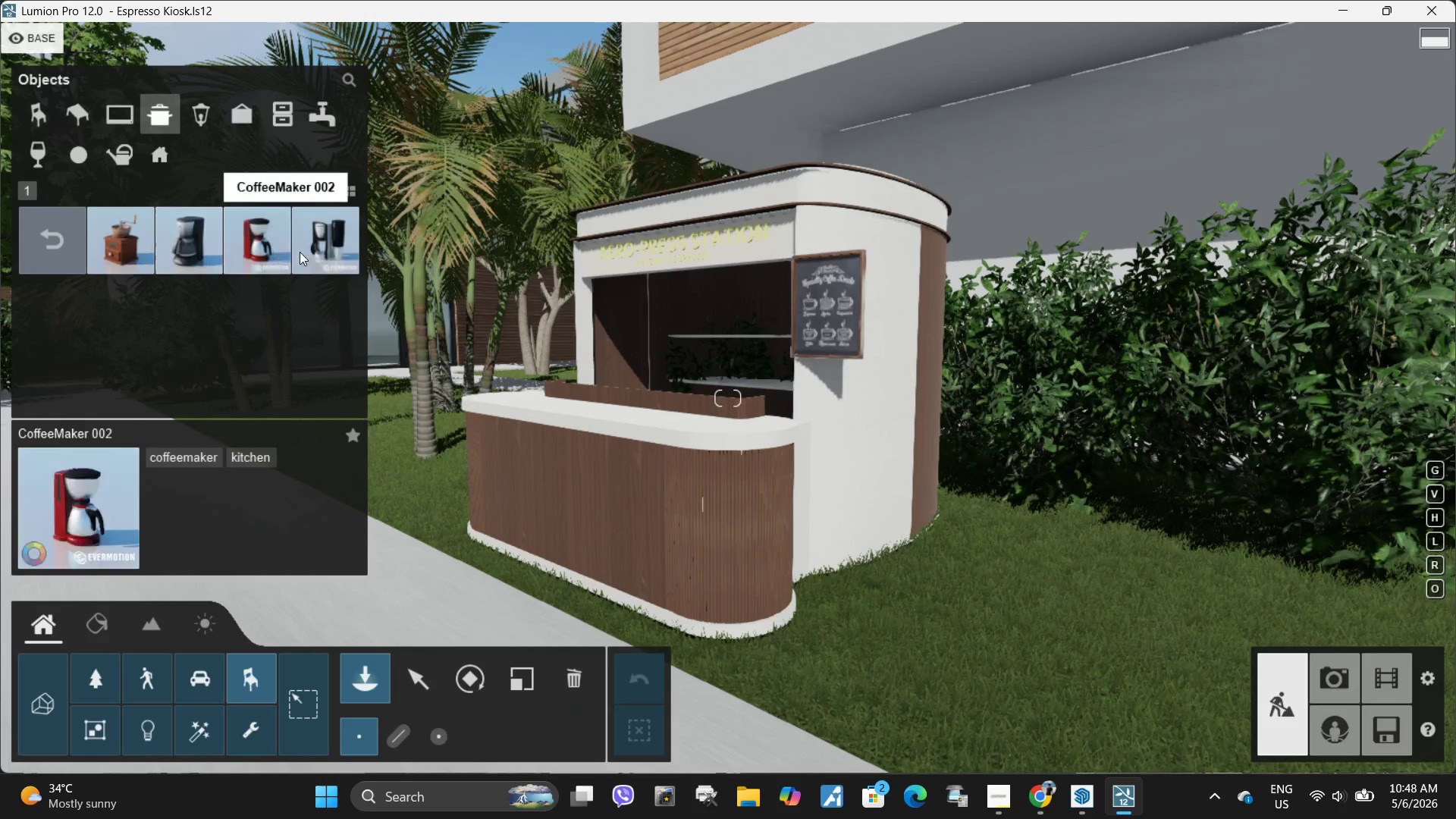 
left_click([48, 251])
 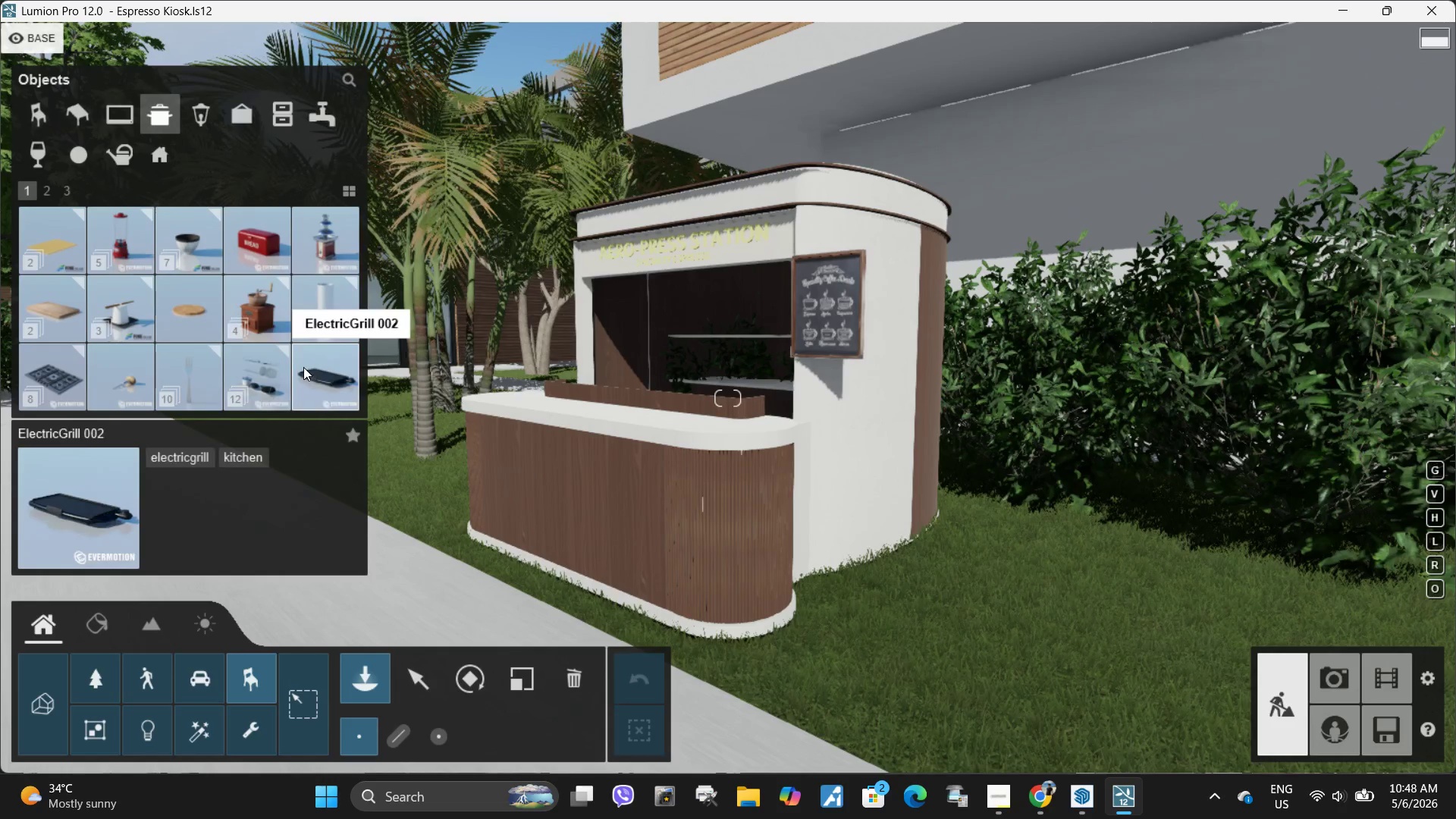 
left_click([38, 187])
 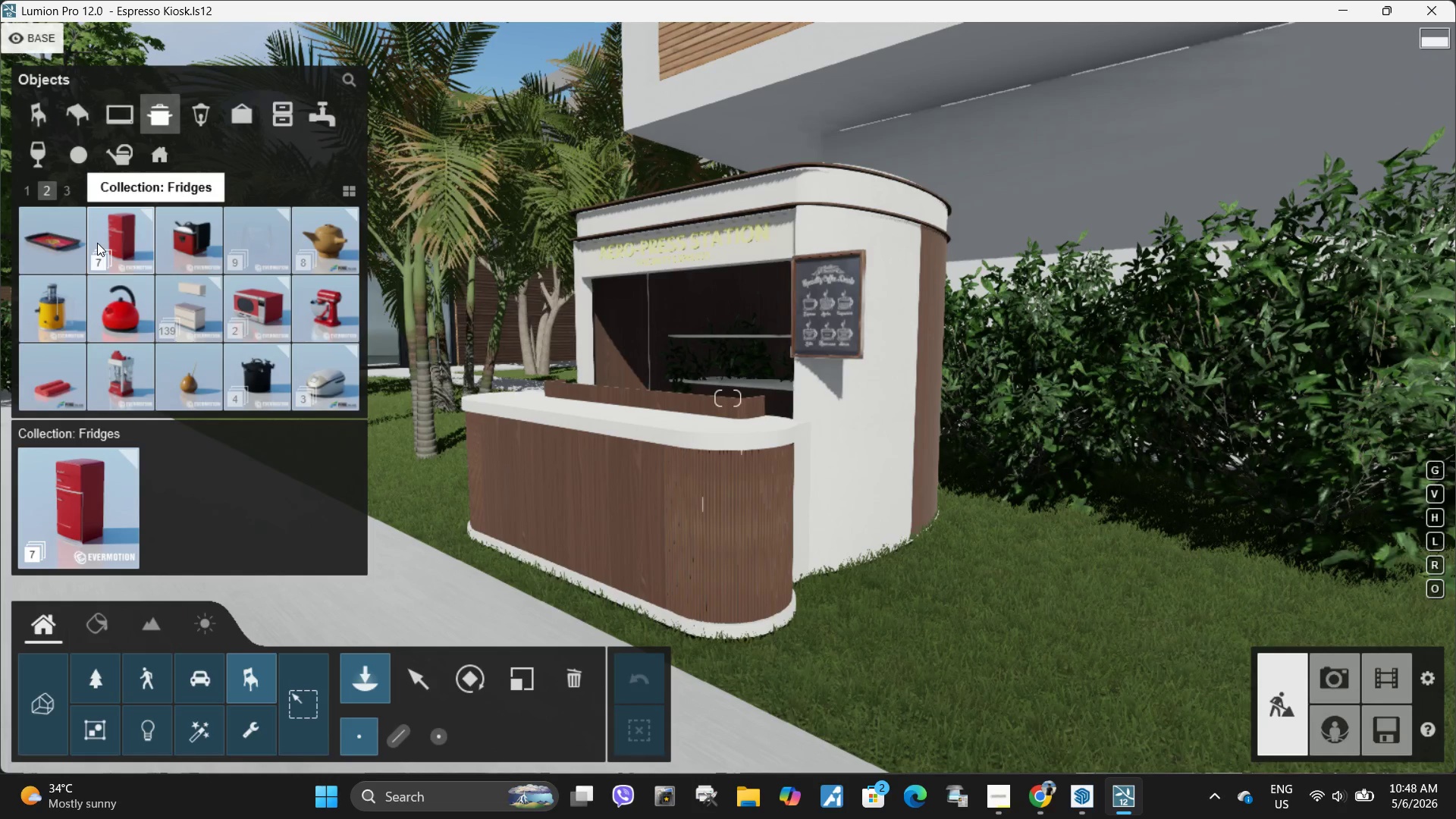 
wait(5.8)
 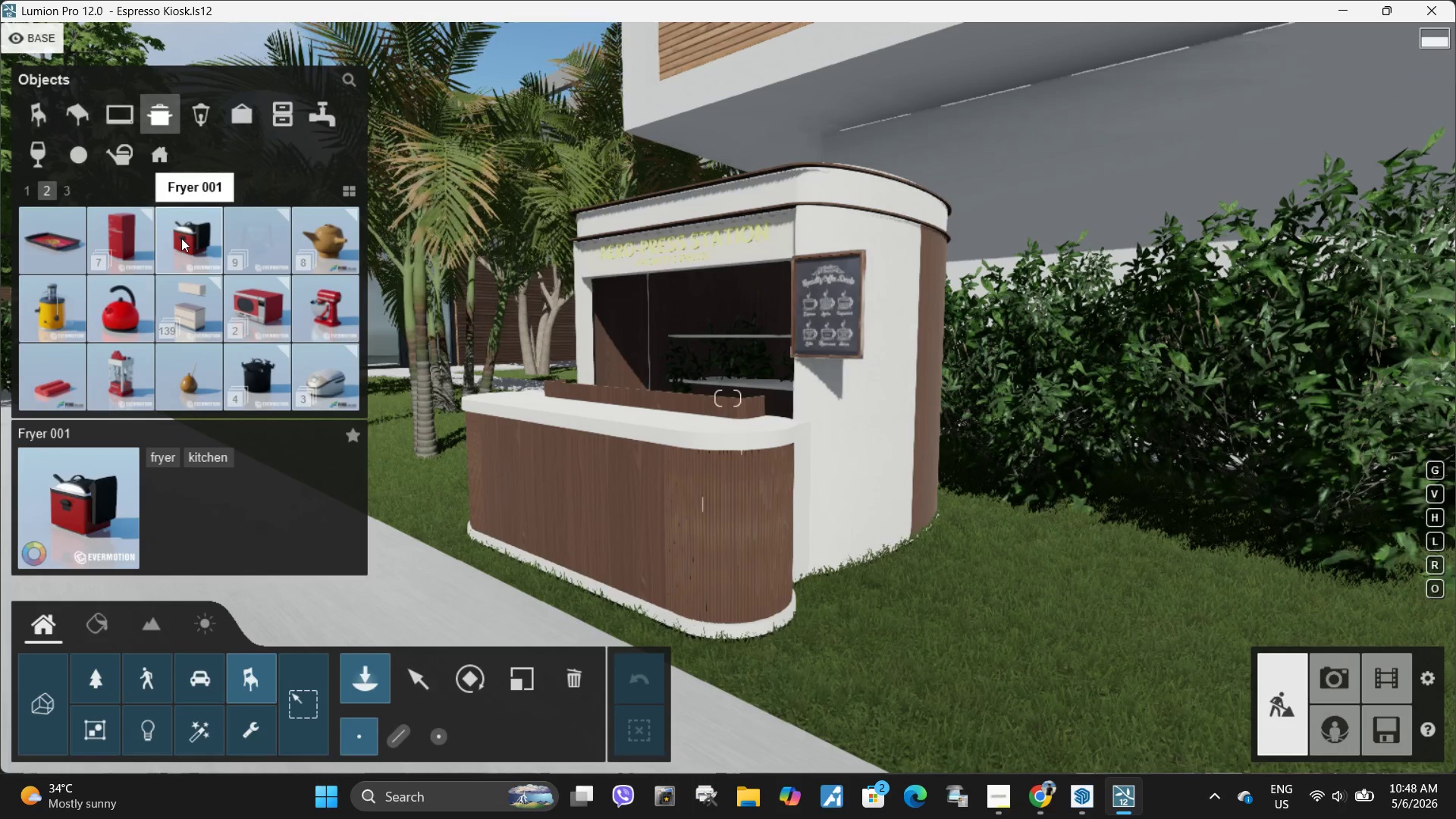 
left_click([1041, 800])
 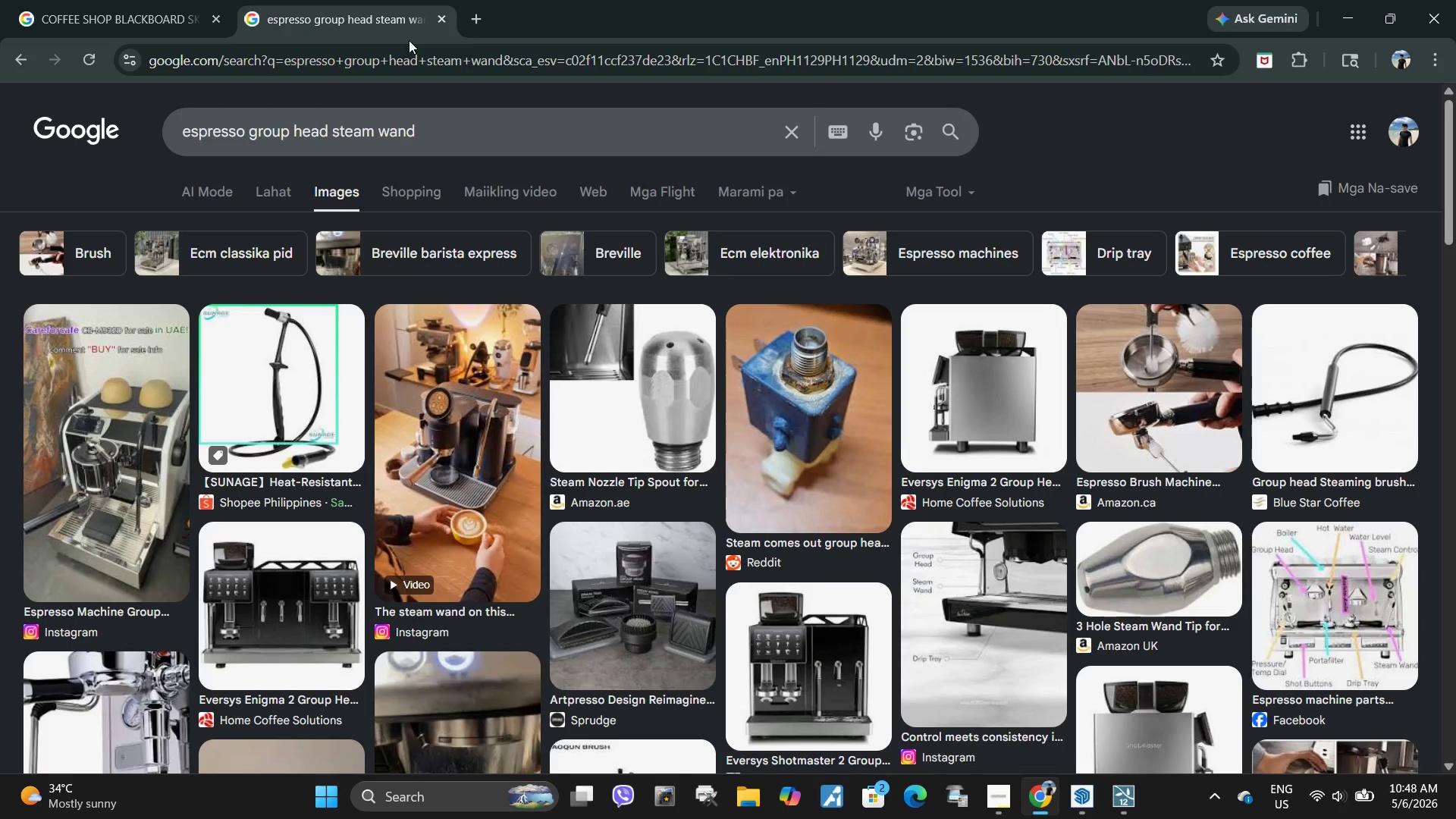 
left_click([415, 51])
 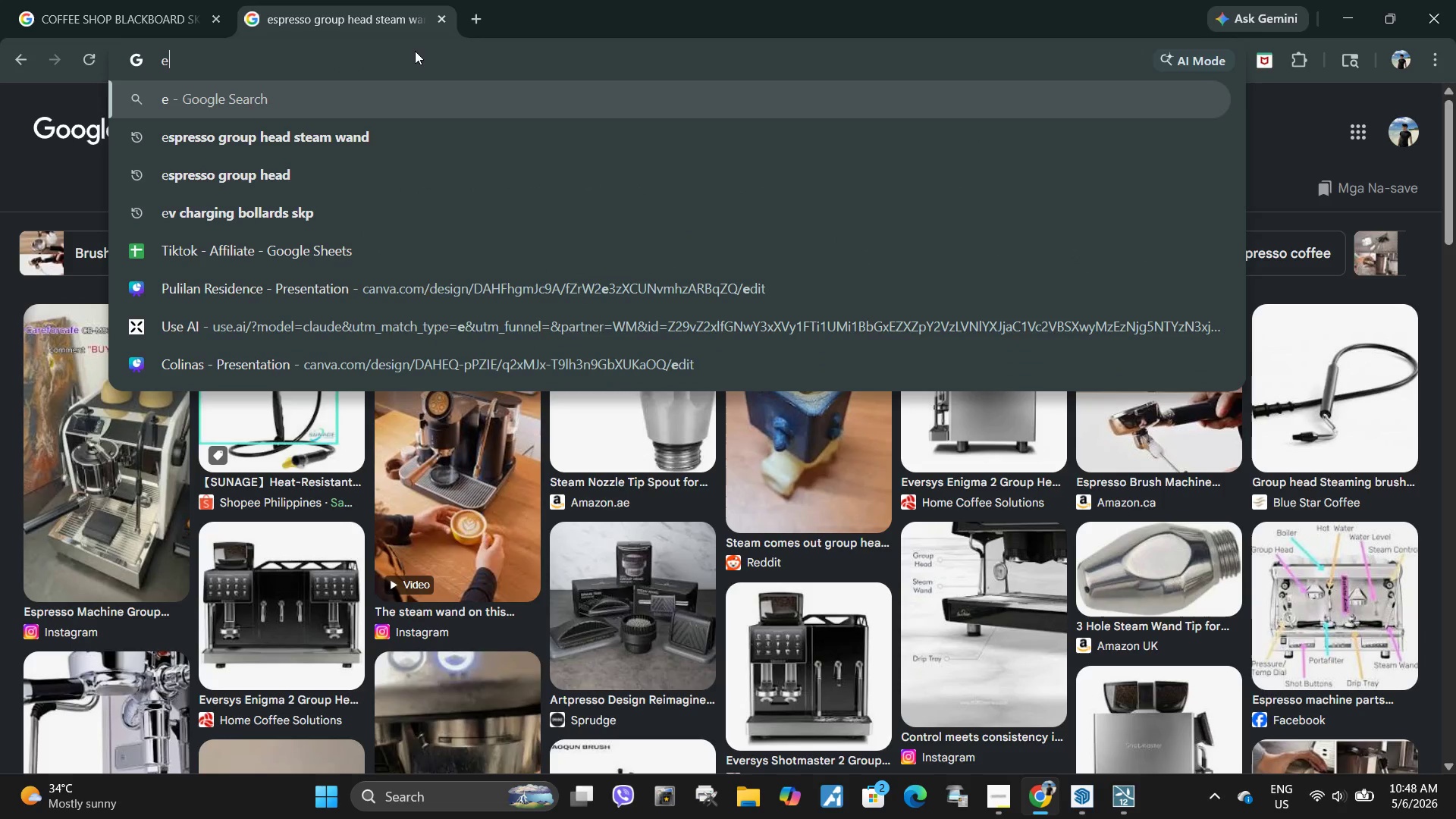 
type(espresso machine skp)
 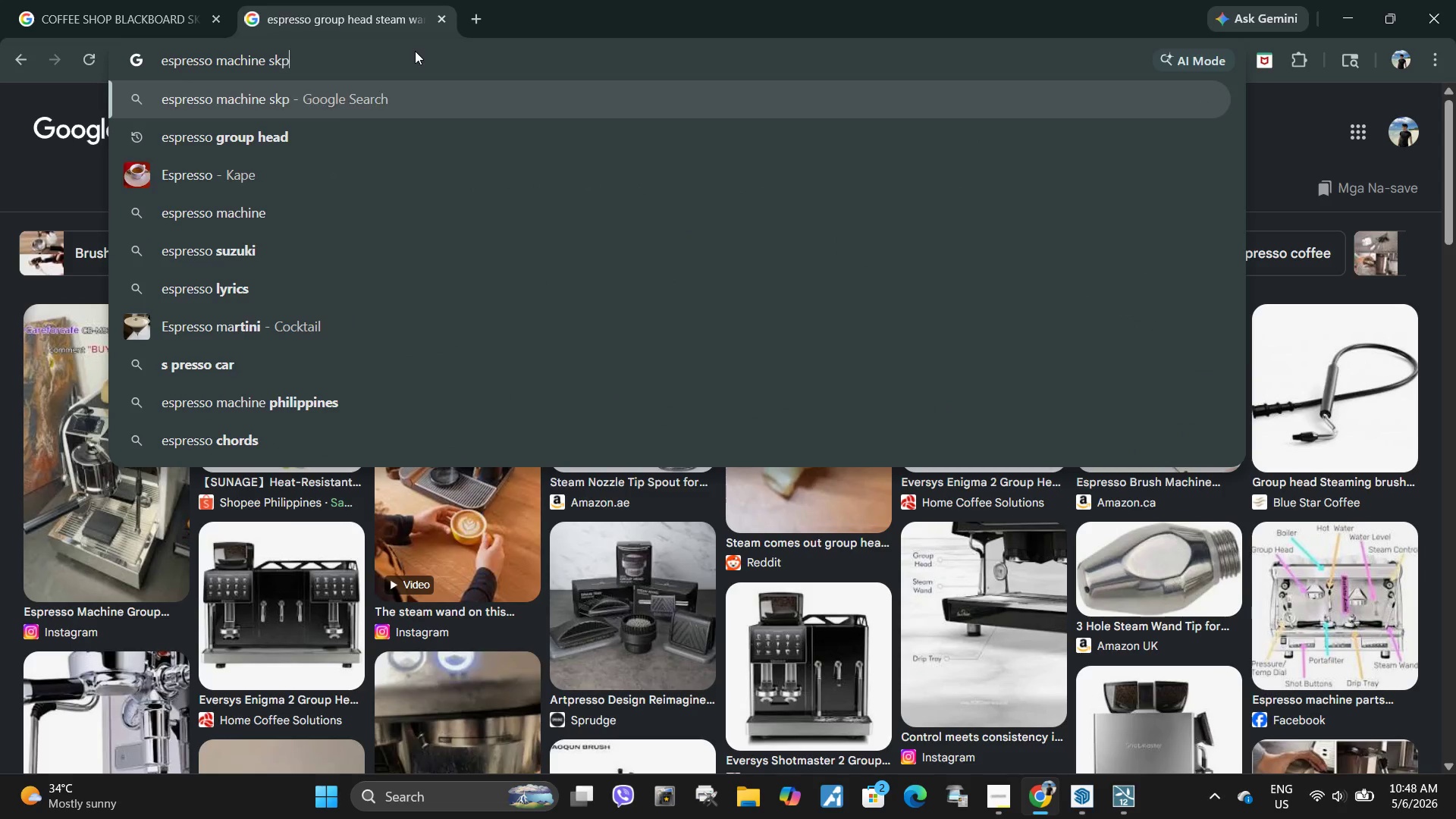 
key(Enter)
 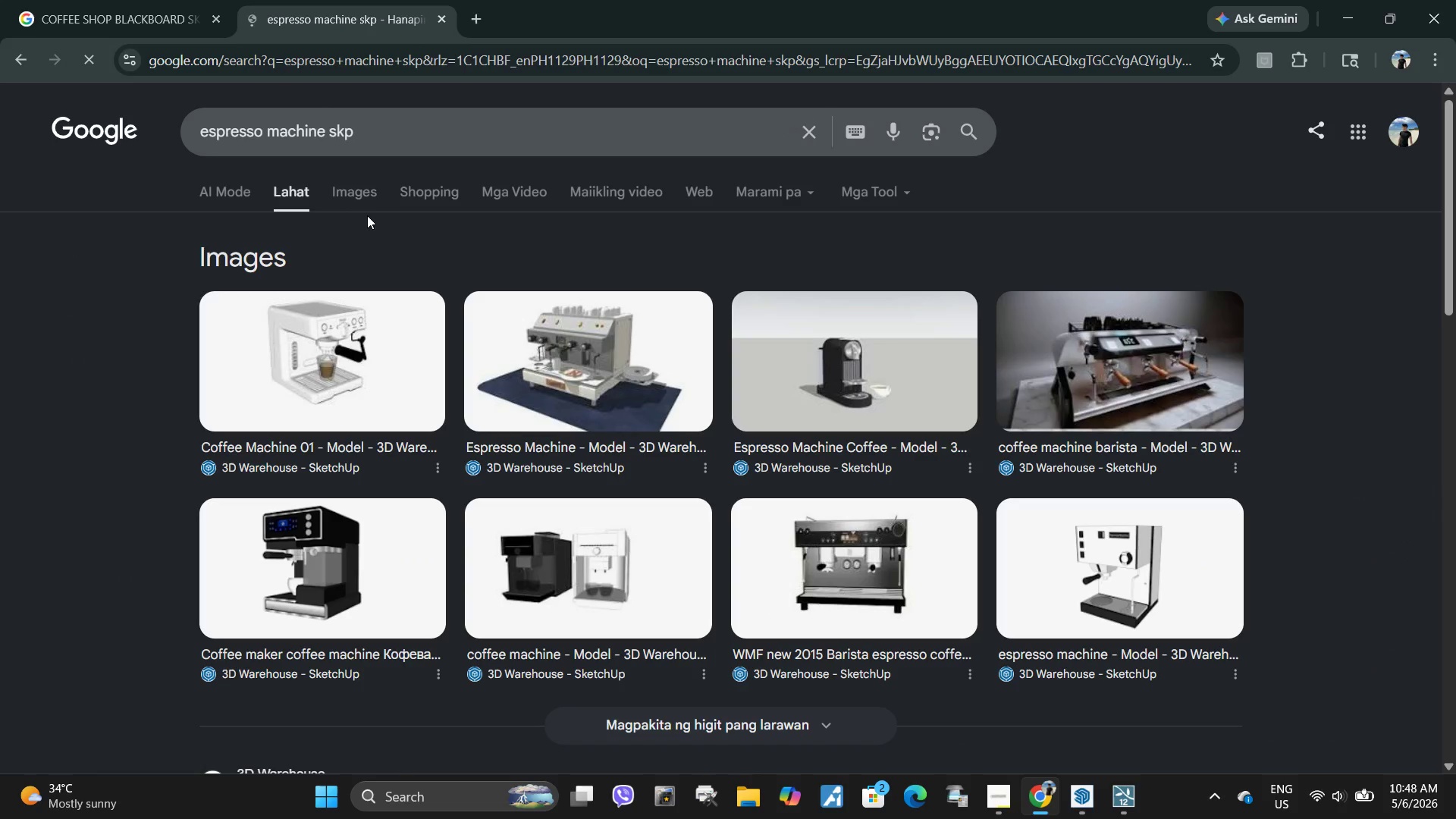 
left_click([367, 195])
 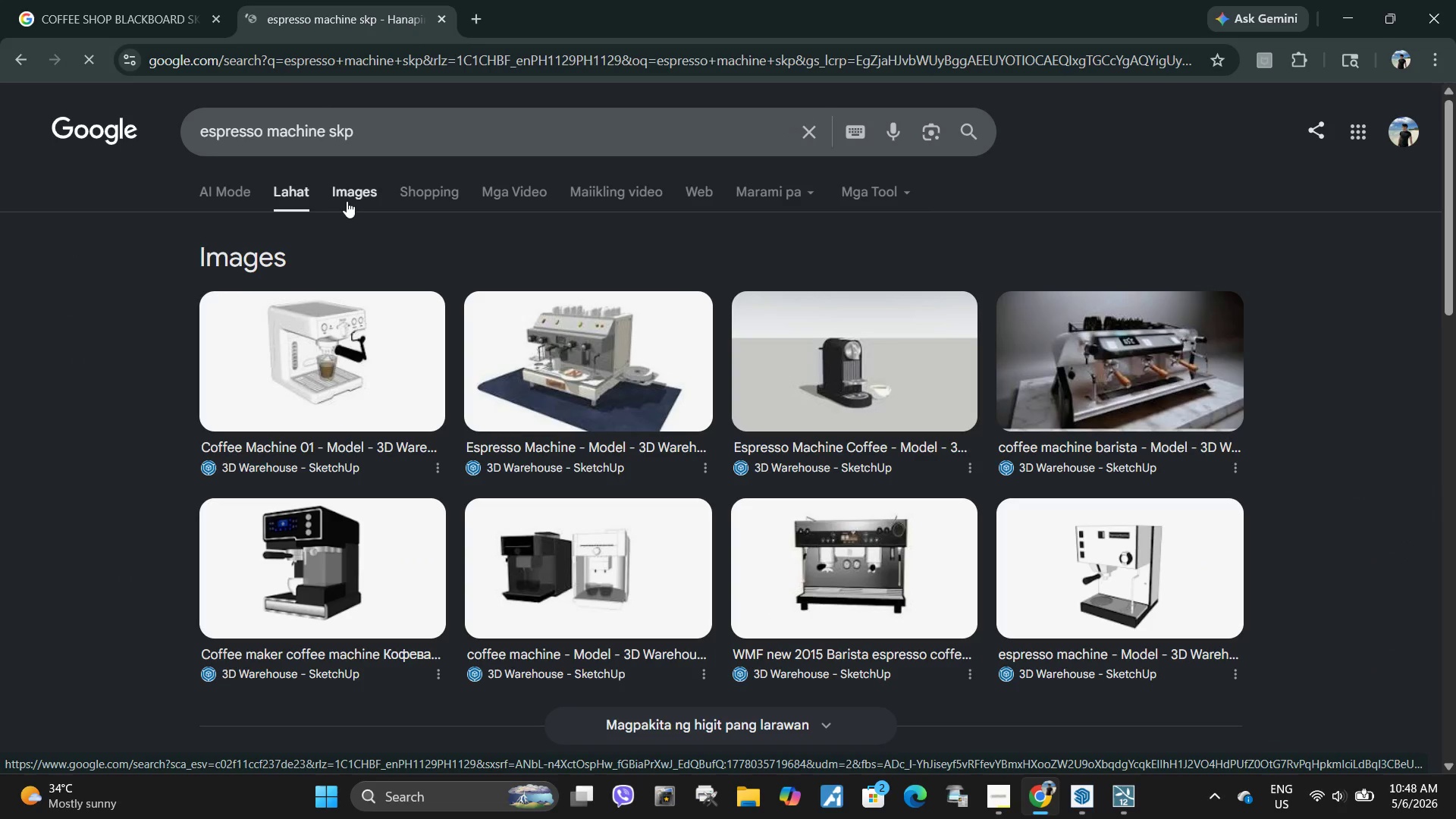 
wait(9.92)
 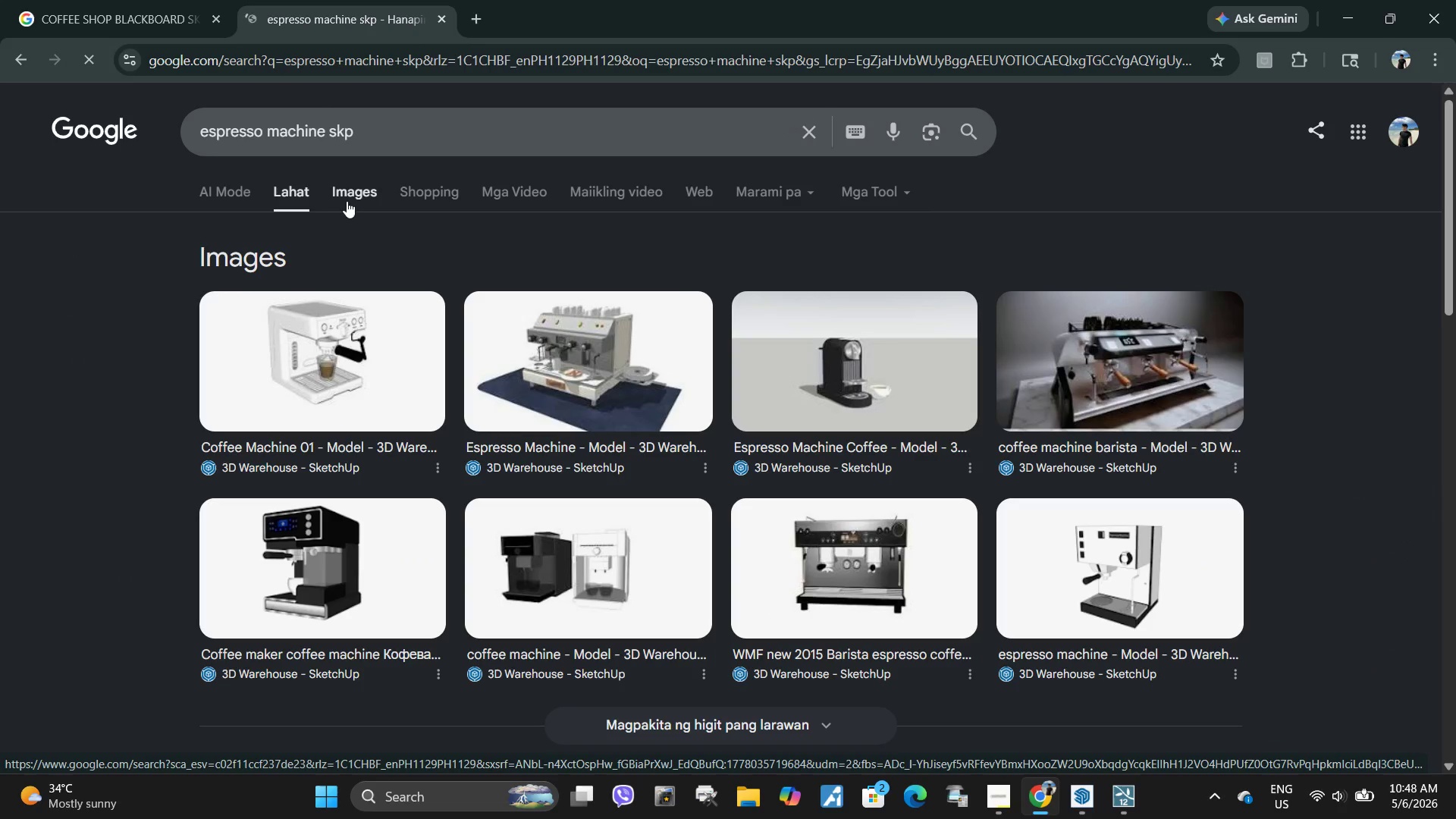 
left_click([1145, 399])
 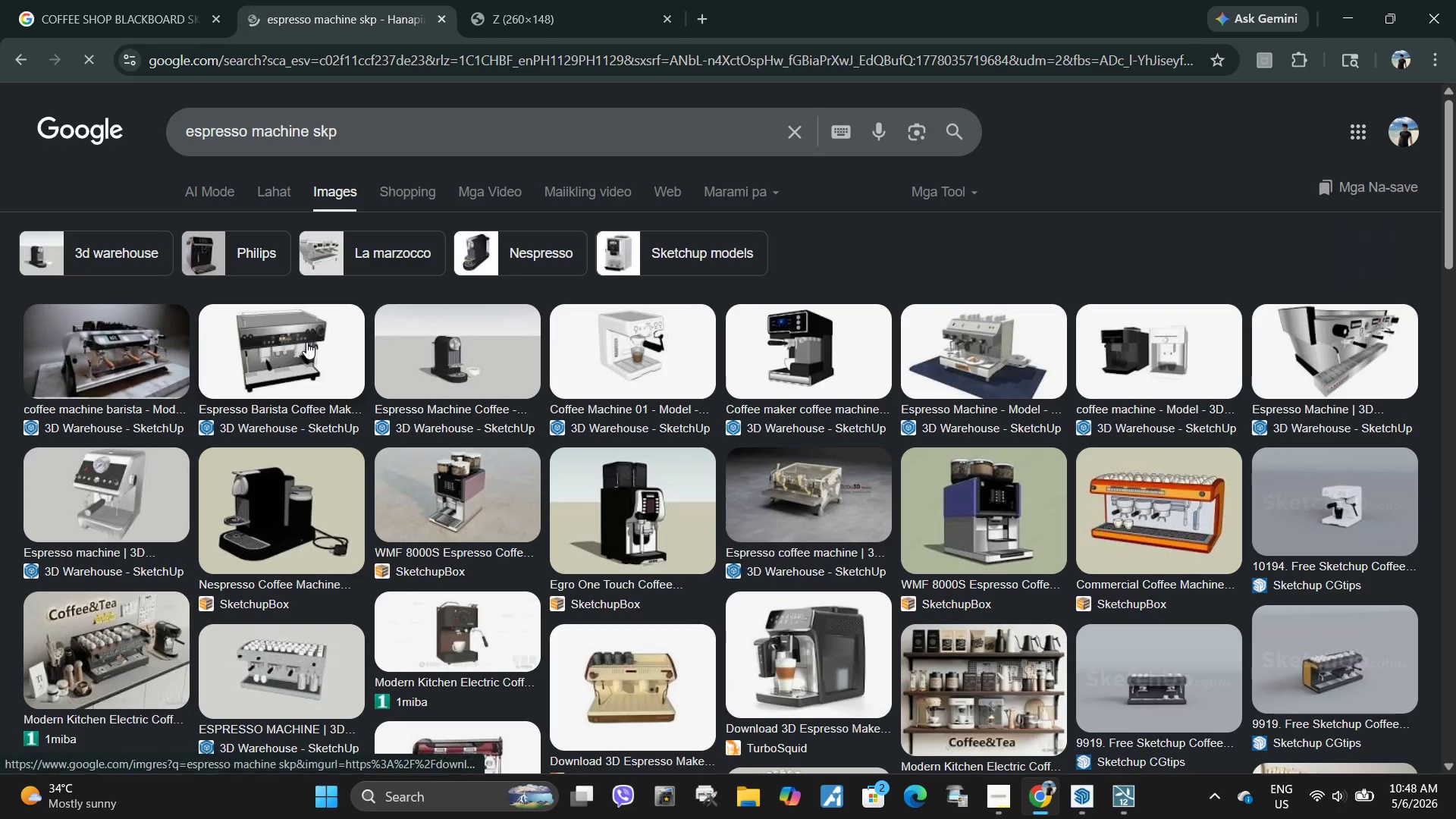 
wait(7.27)
 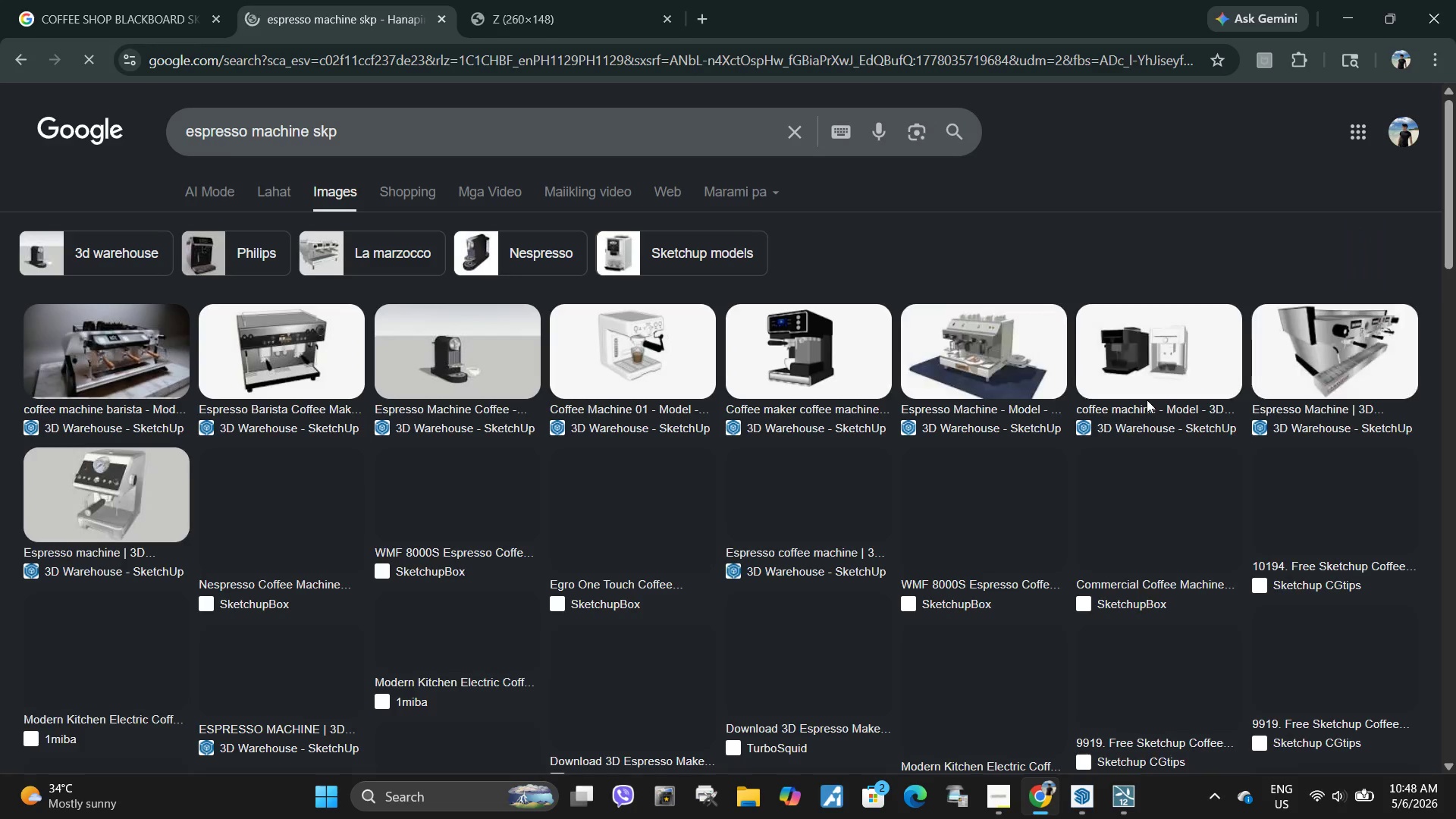 
left_click([101, 364])
 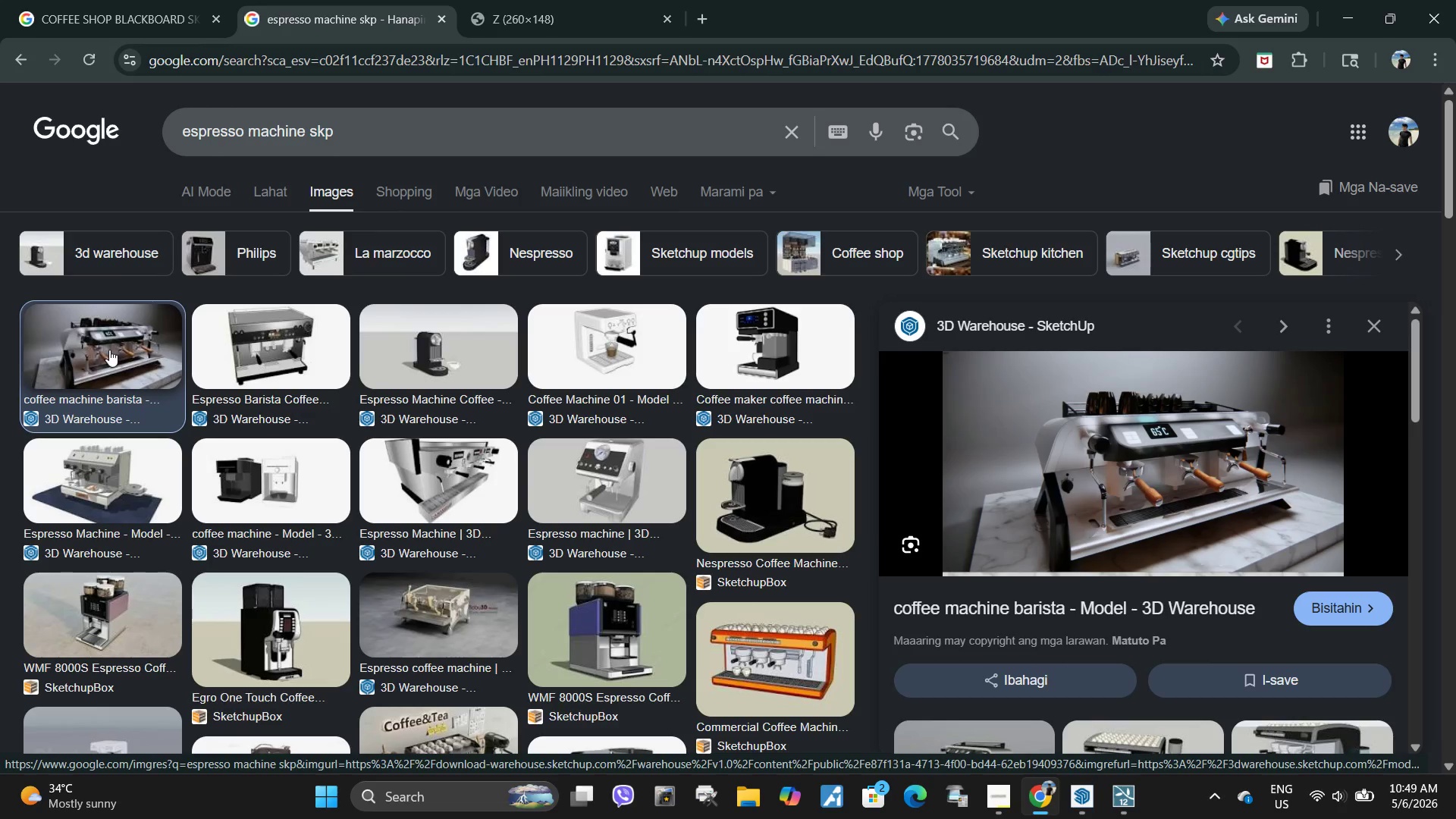 
left_click([278, 342])
 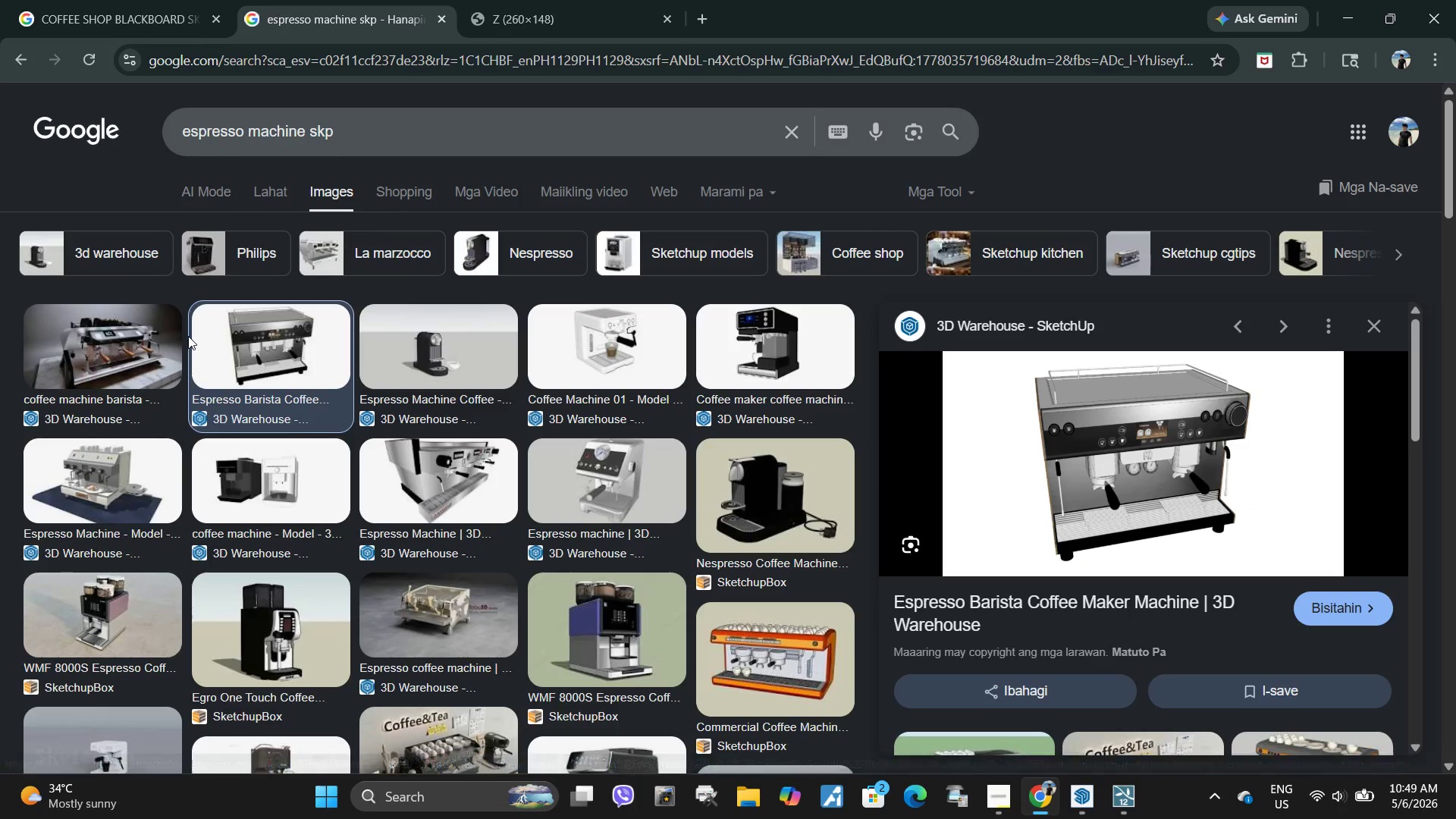 
left_click([149, 339])
 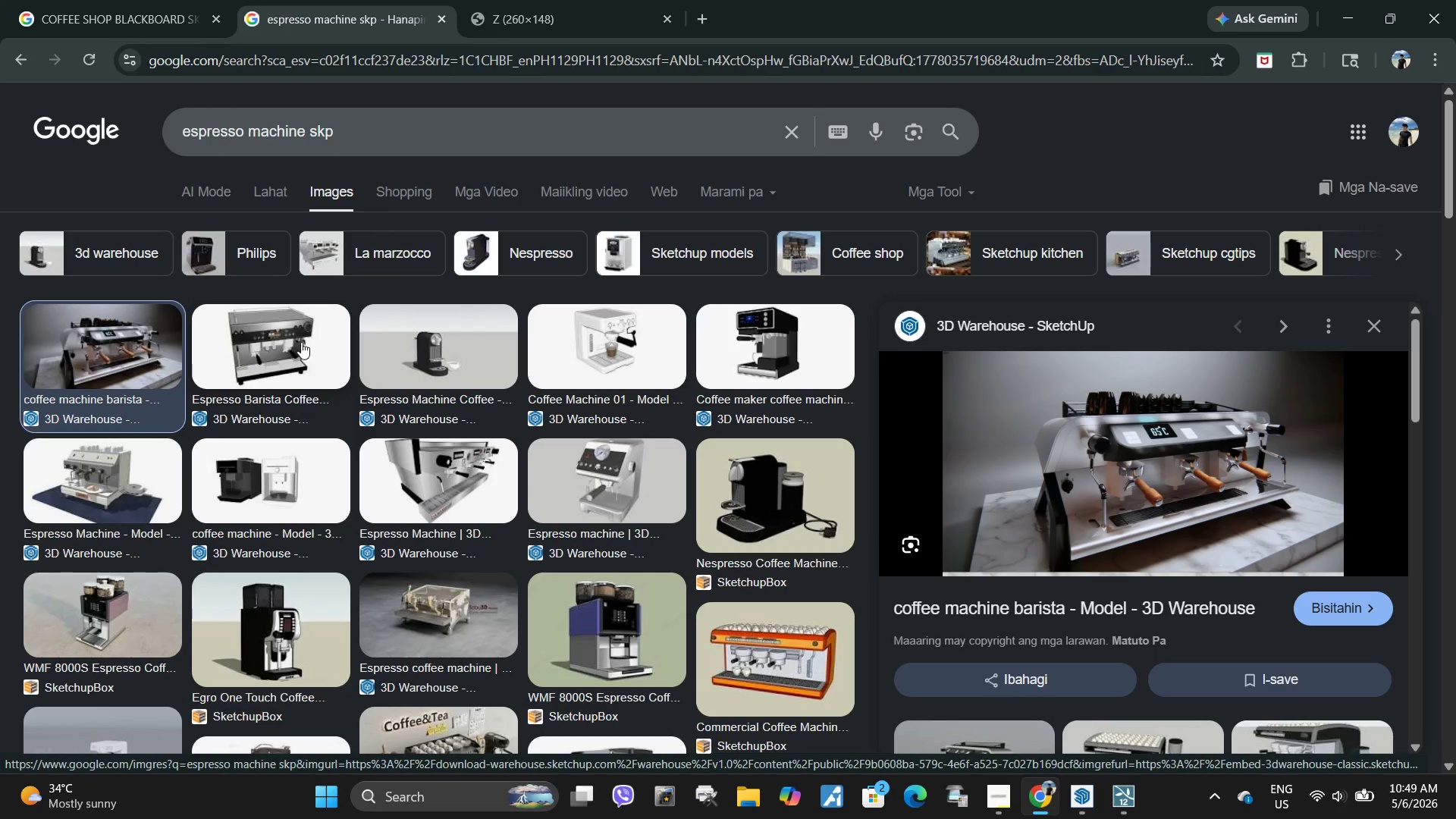 
wait(11.06)
 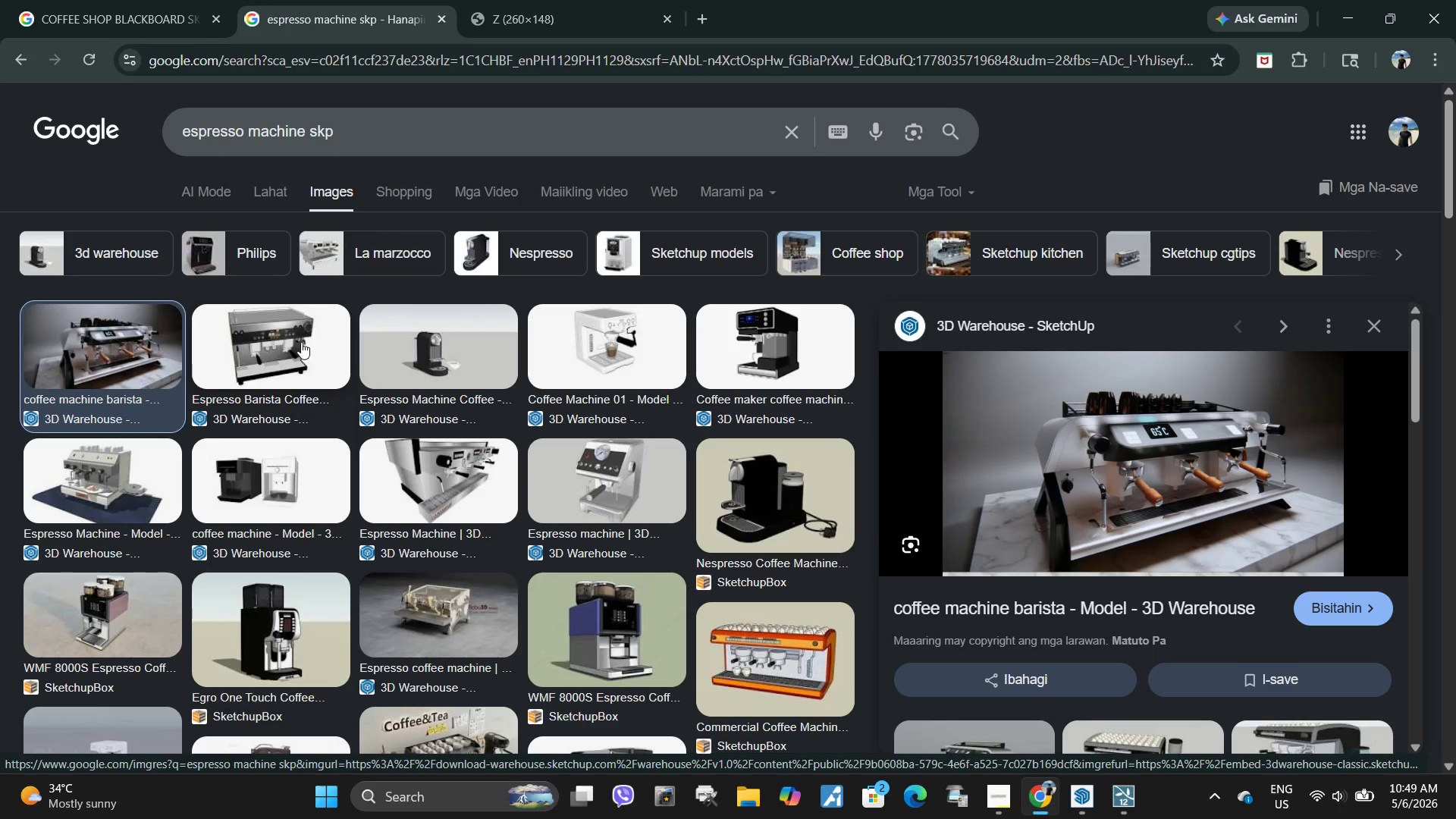 
left_click([287, 337])
 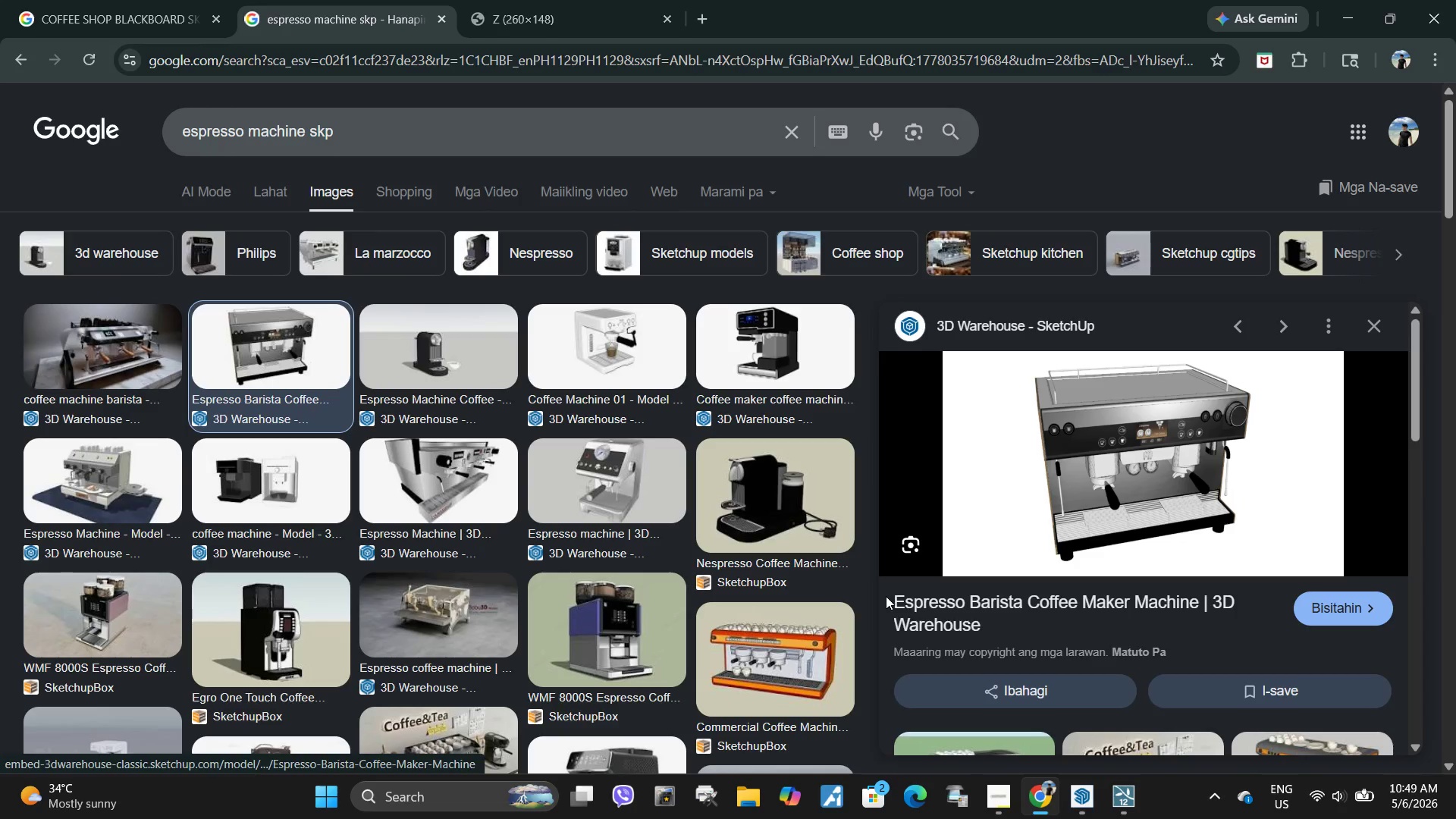 
left_click_drag(start_coordinate=[882, 589], to_coordinate=[1200, 595])
 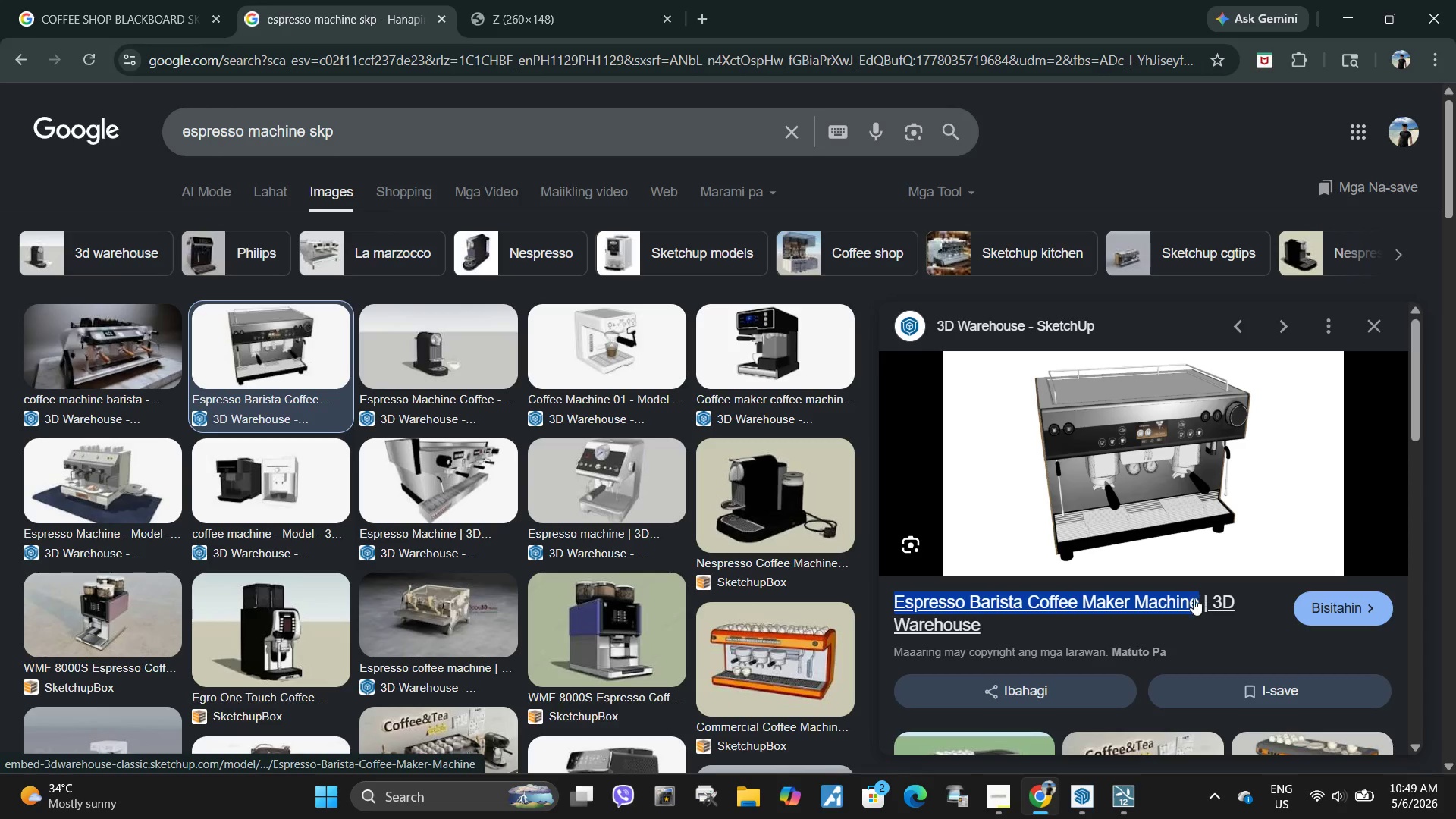 
key(Control+C)
 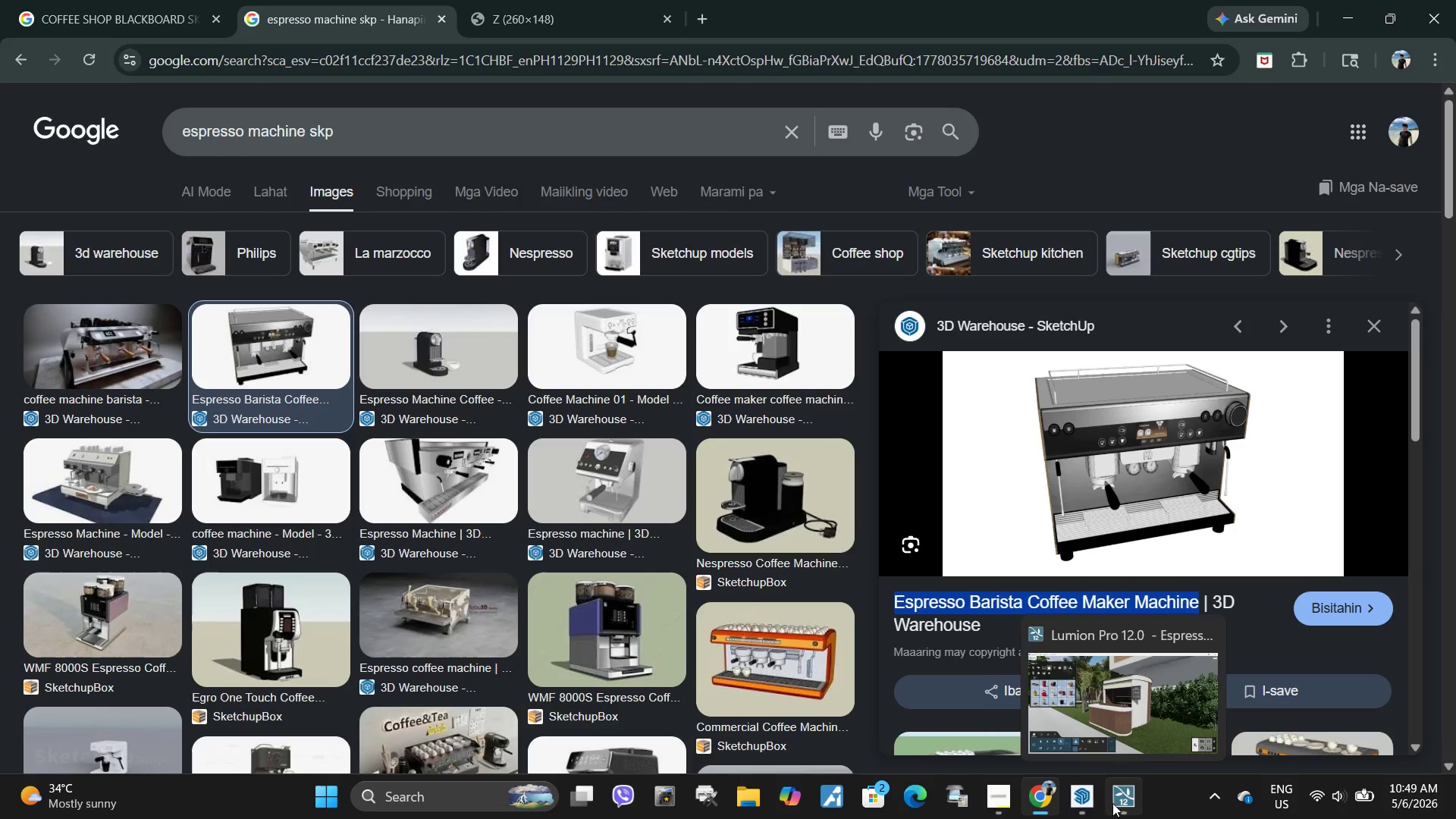 
left_click([1085, 795])
 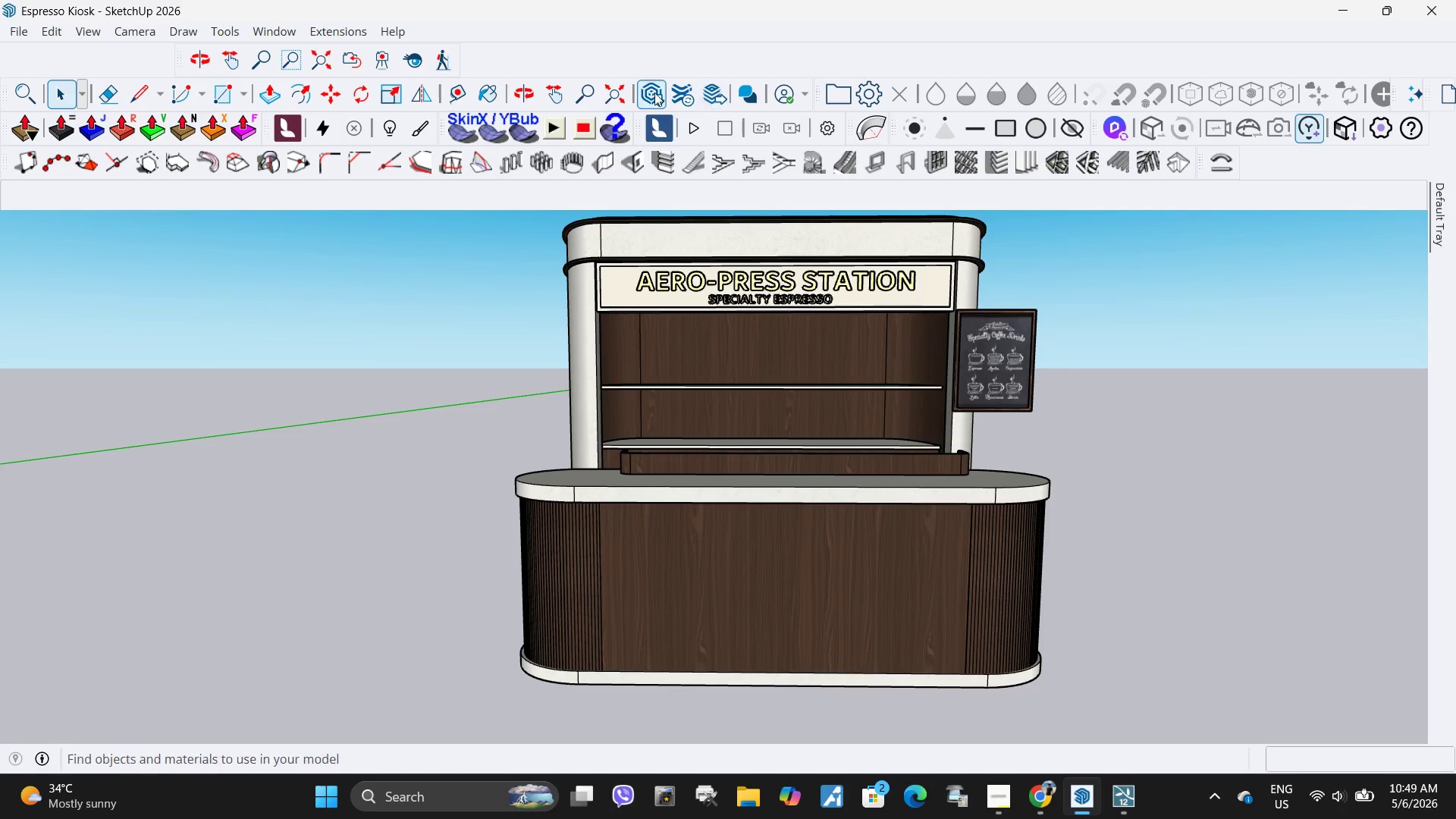 
left_click([647, 93])
 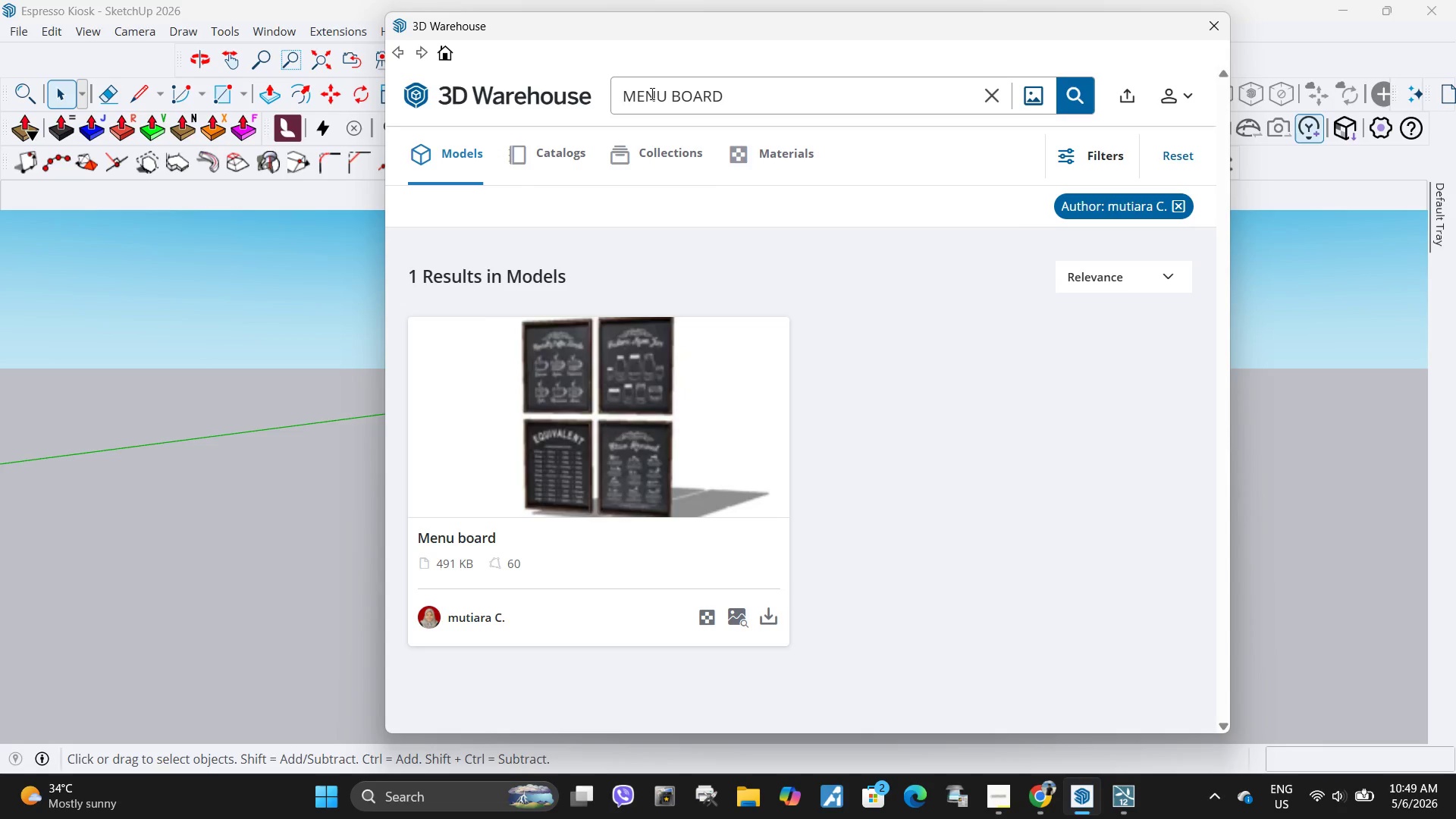 
wait(6.67)
 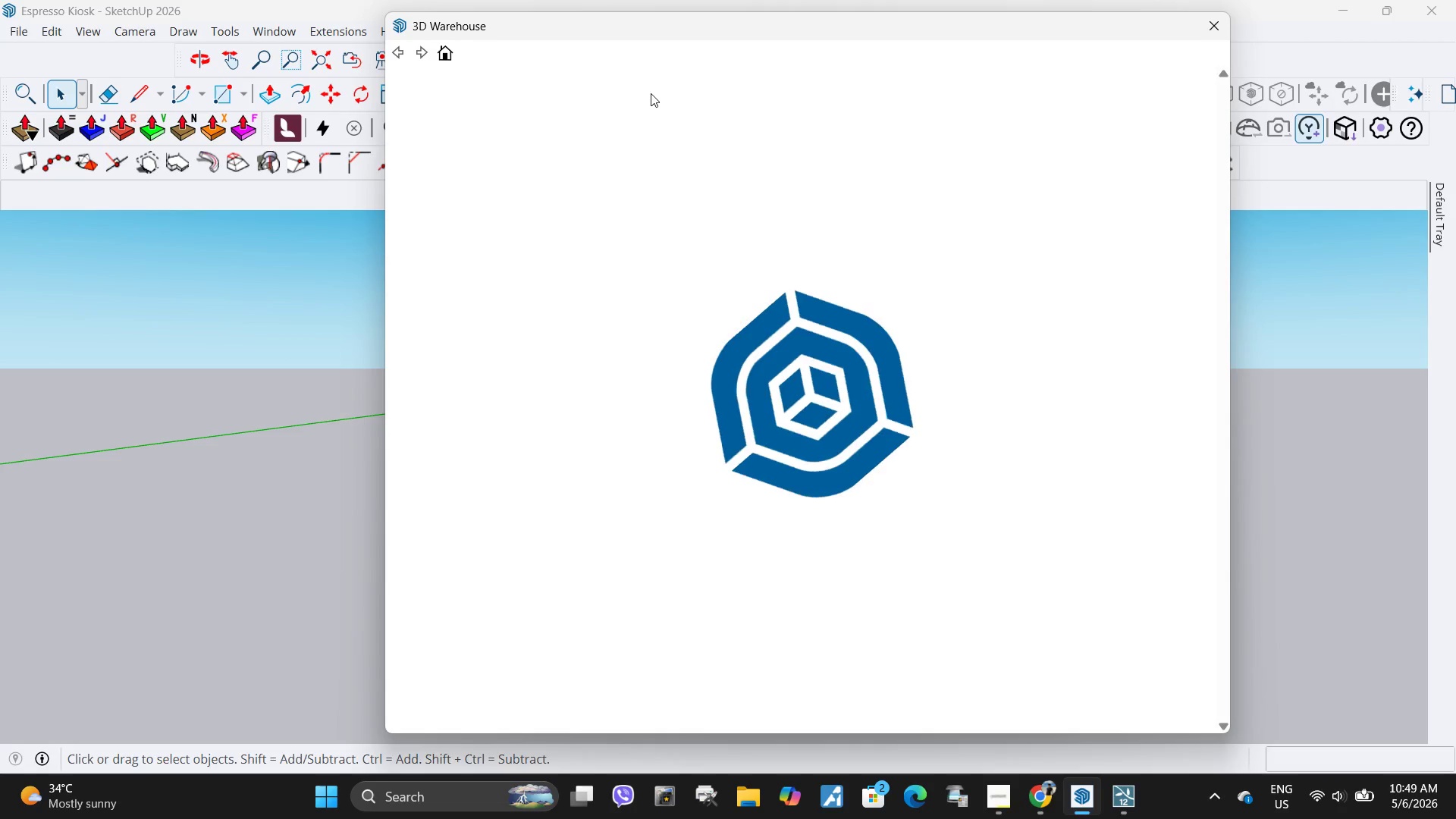 
left_click_drag(start_coordinate=[767, 109], to_coordinate=[483, 108])
 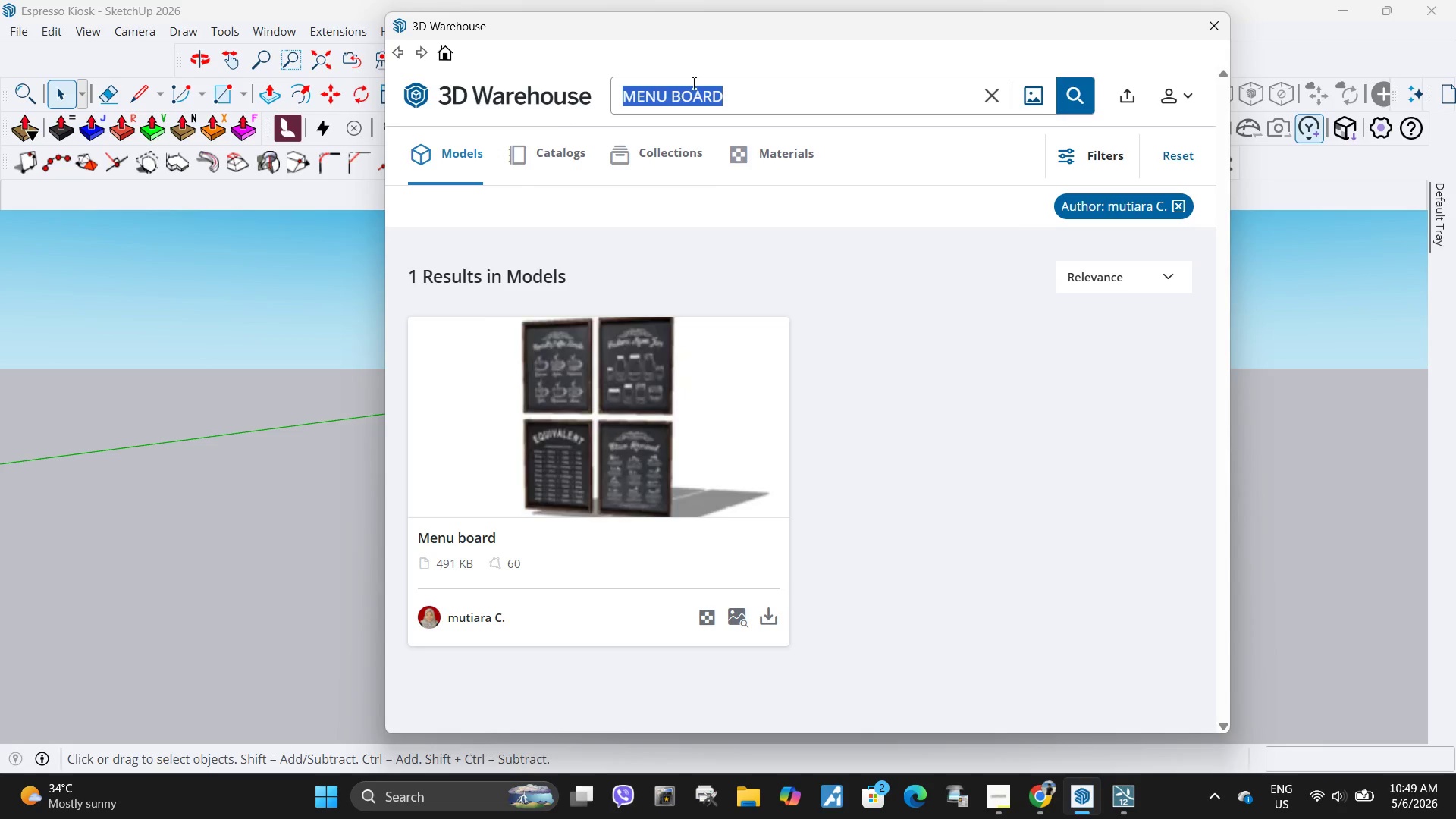 
key(Control+V)
 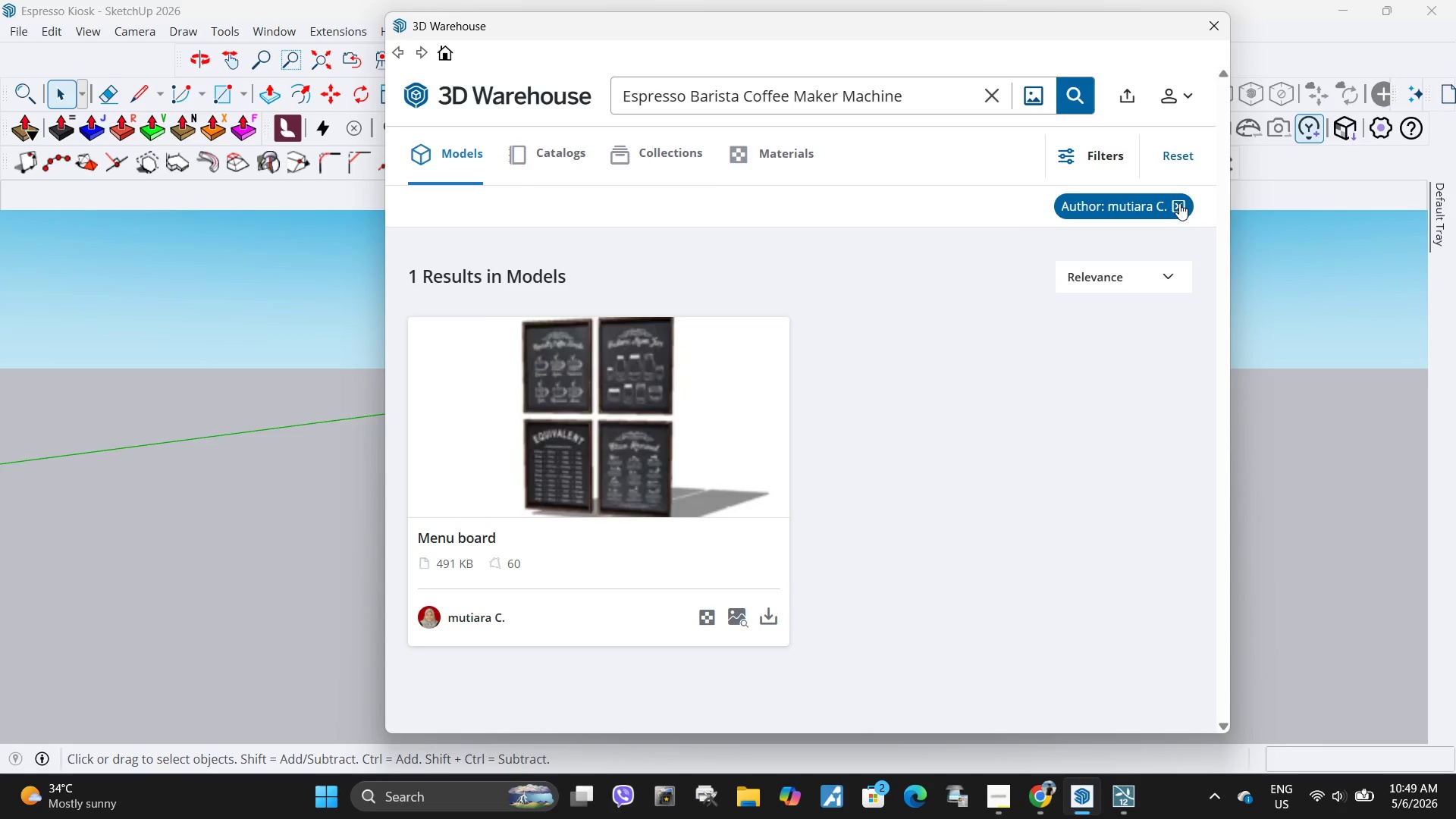 
left_click([1178, 209])
 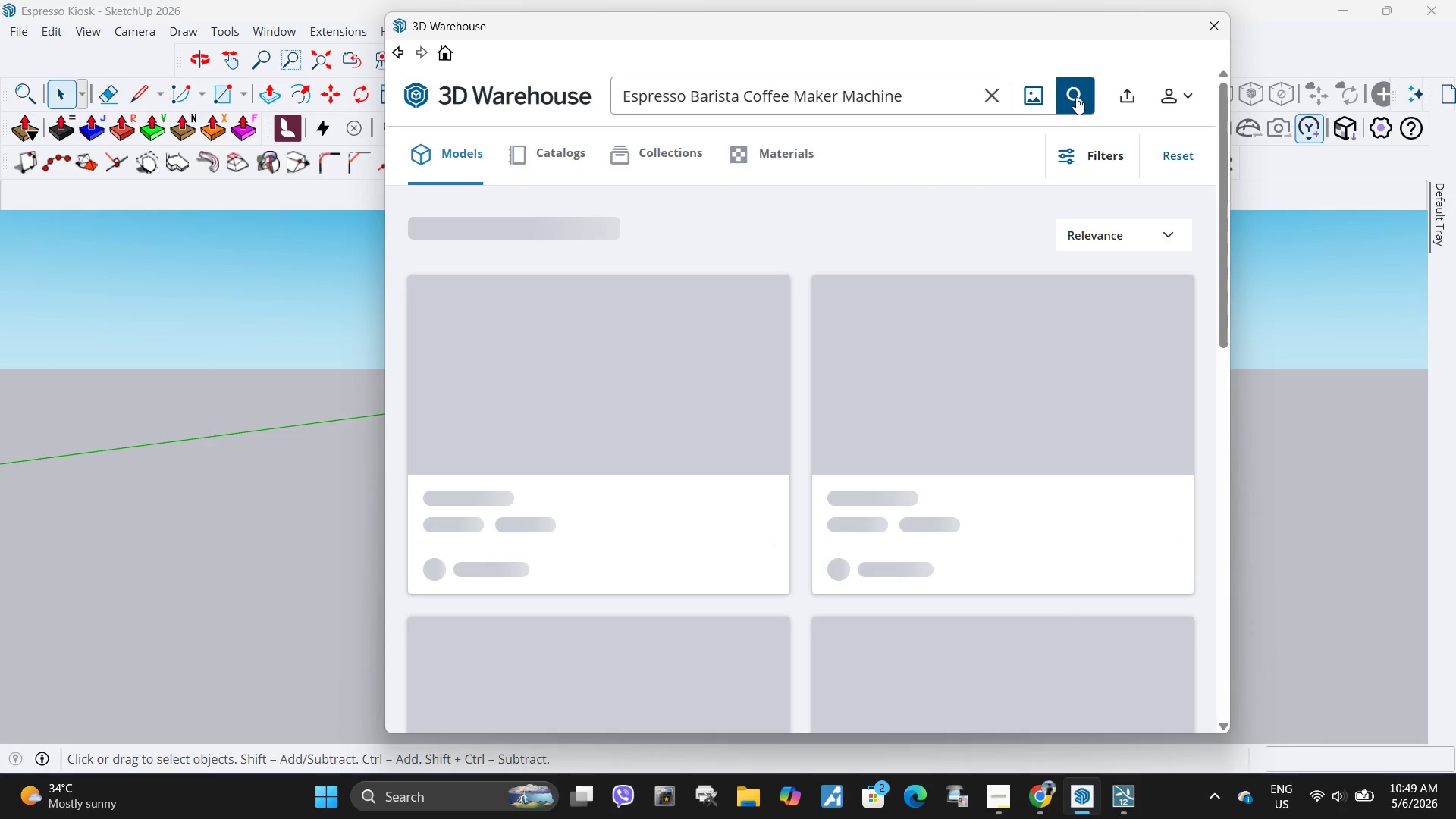 
left_click([1076, 97])
 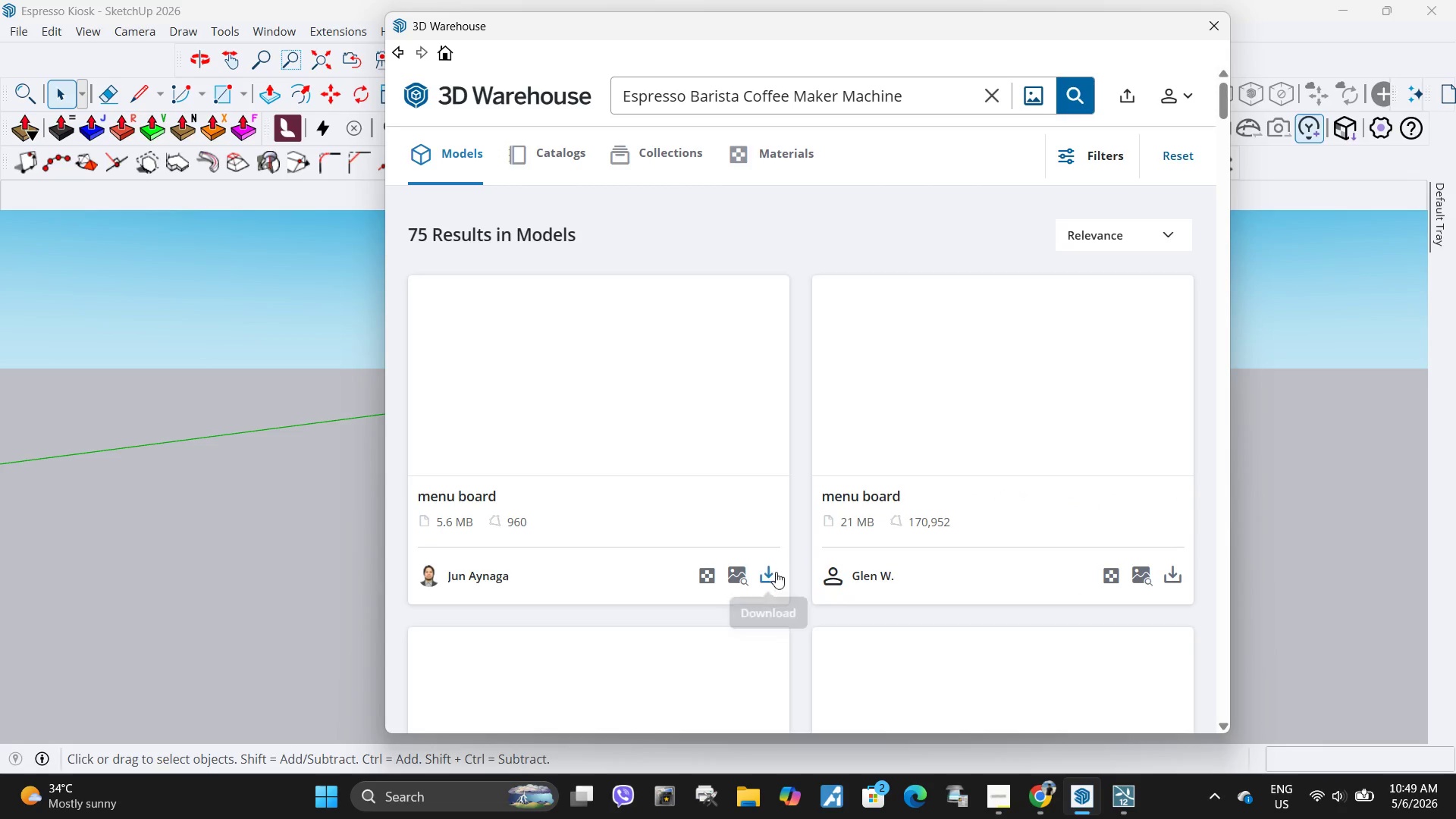 
wait(5.78)
 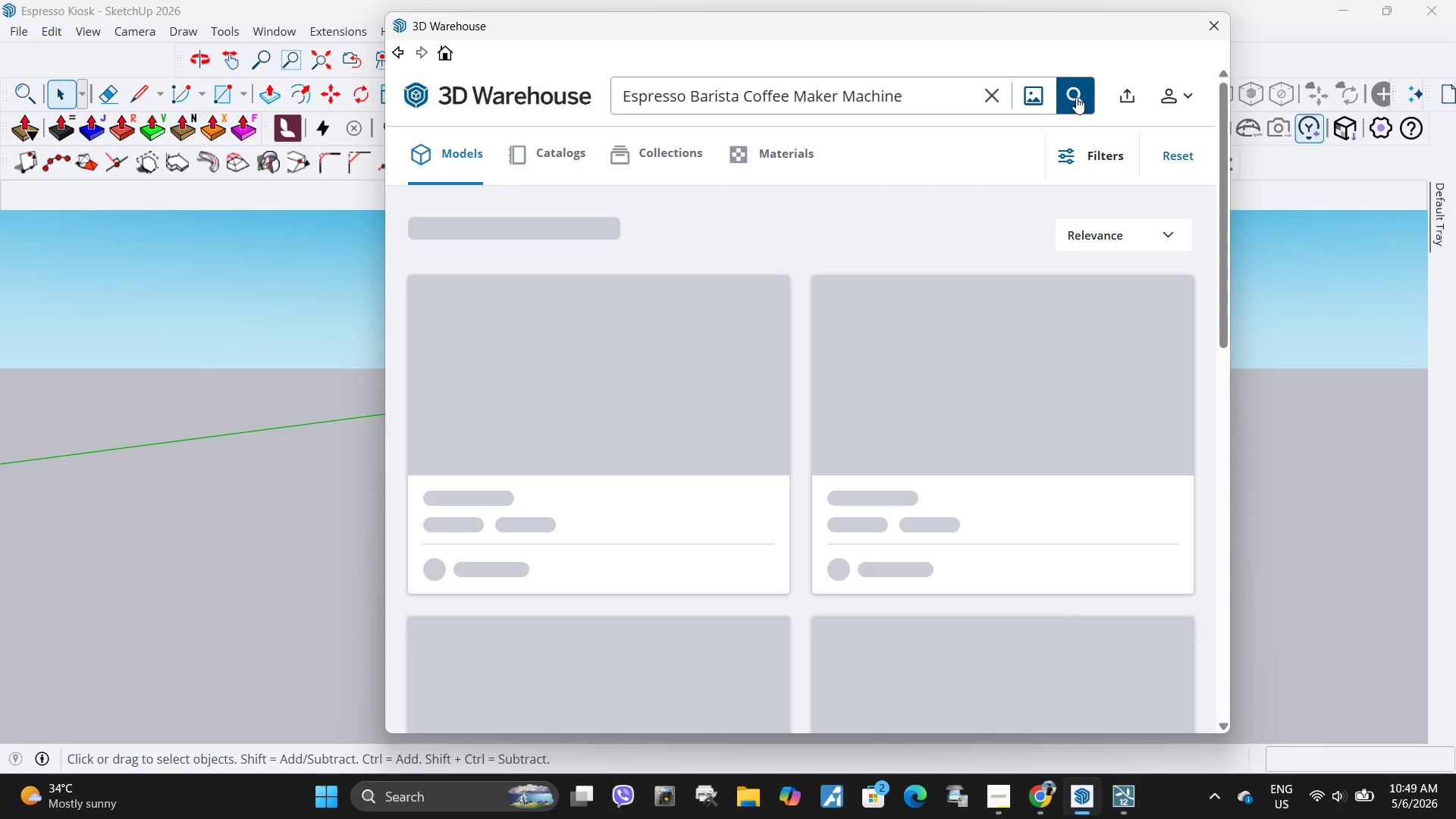 
left_click([1072, 103])
 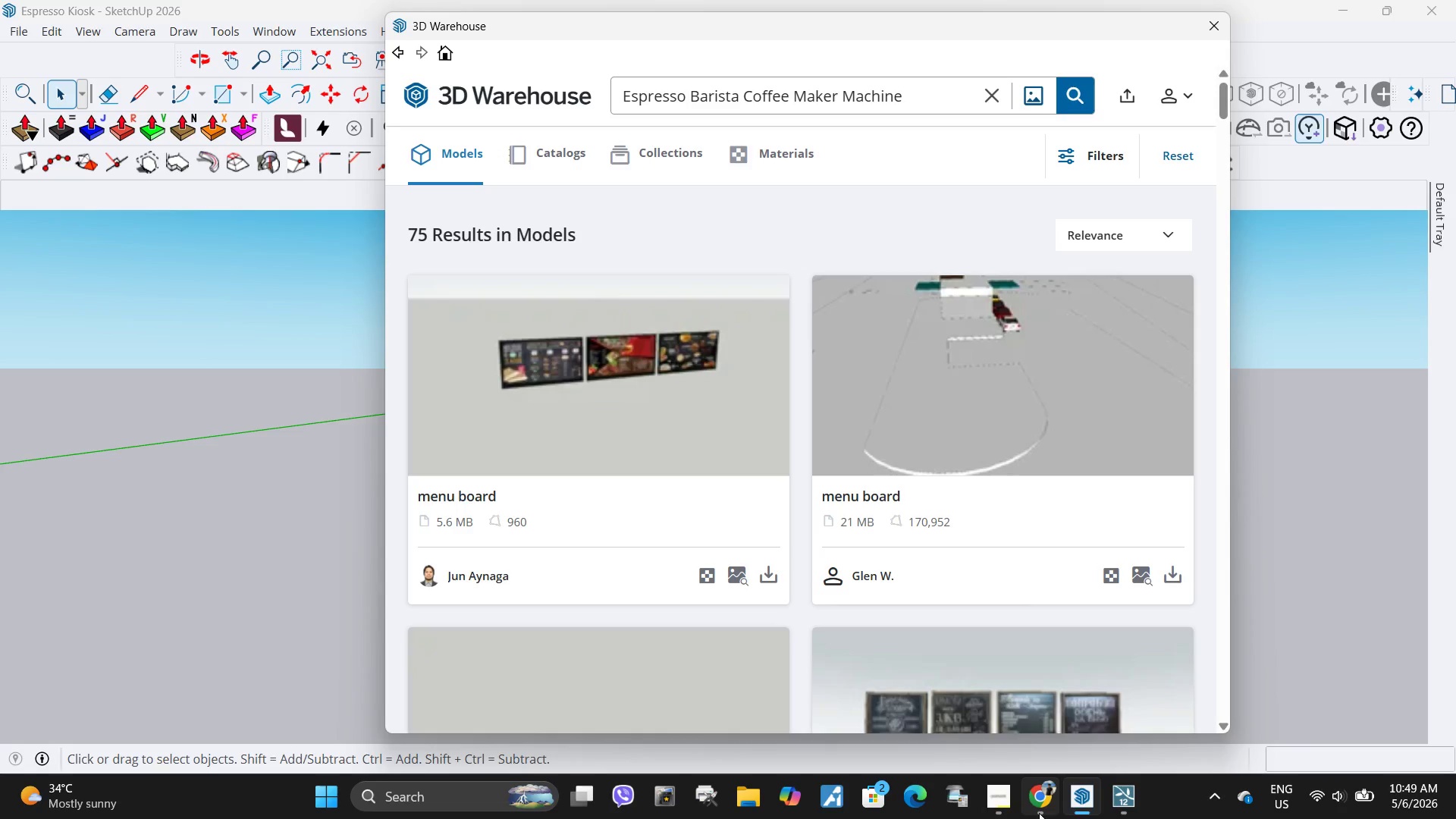 
left_click([1052, 804])
 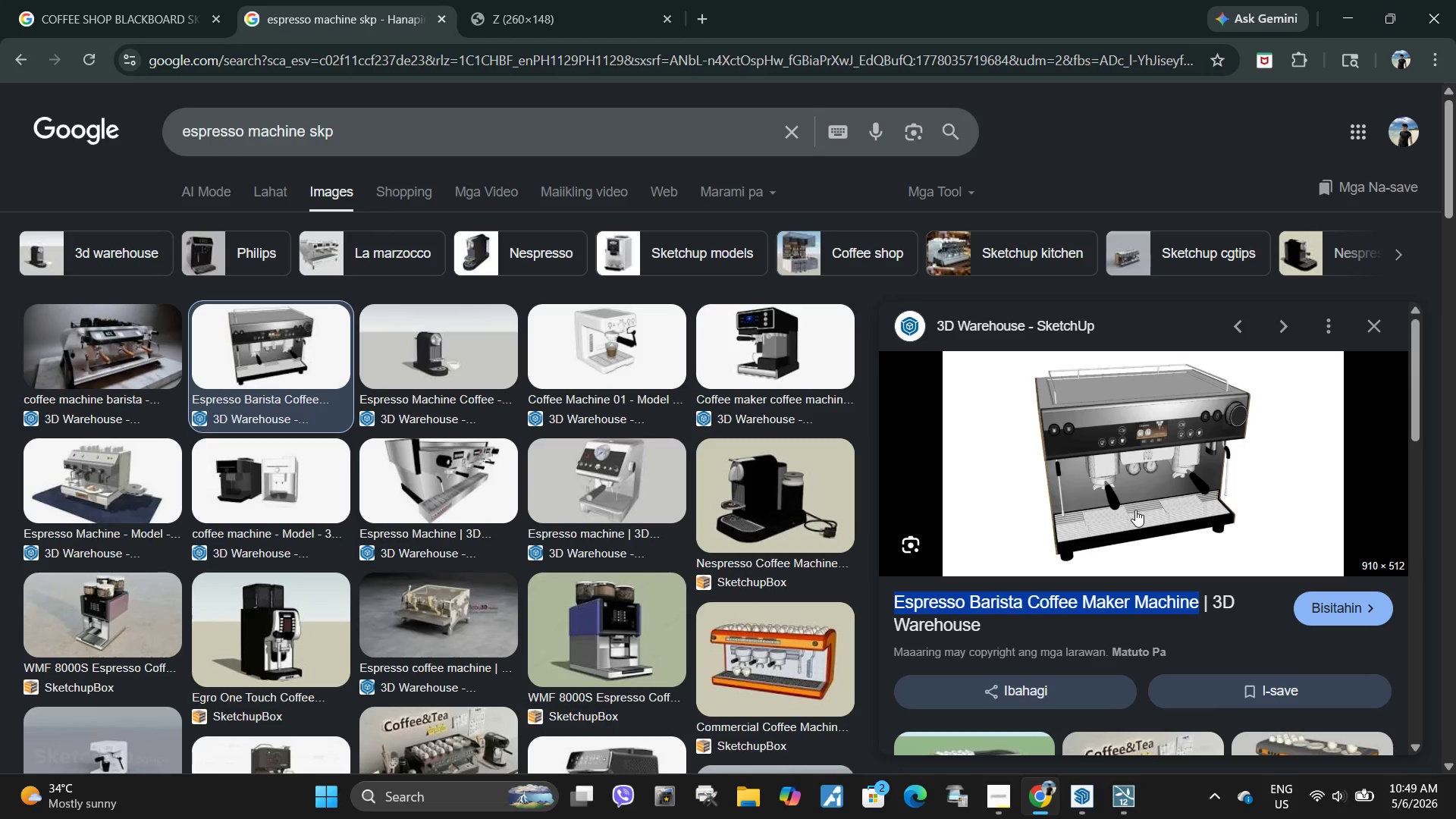 
left_click([1134, 510])
 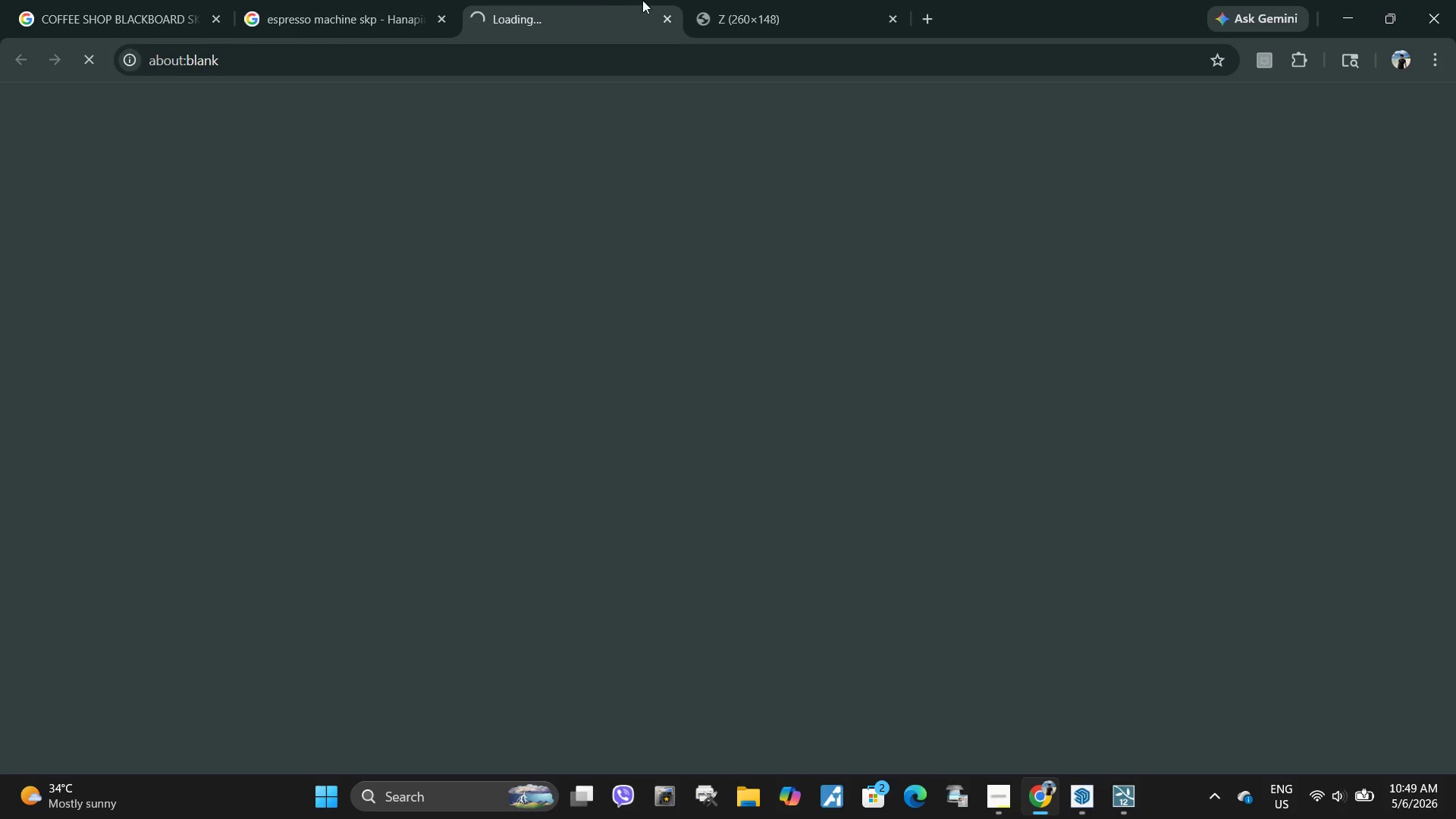 
left_click([739, 0])
 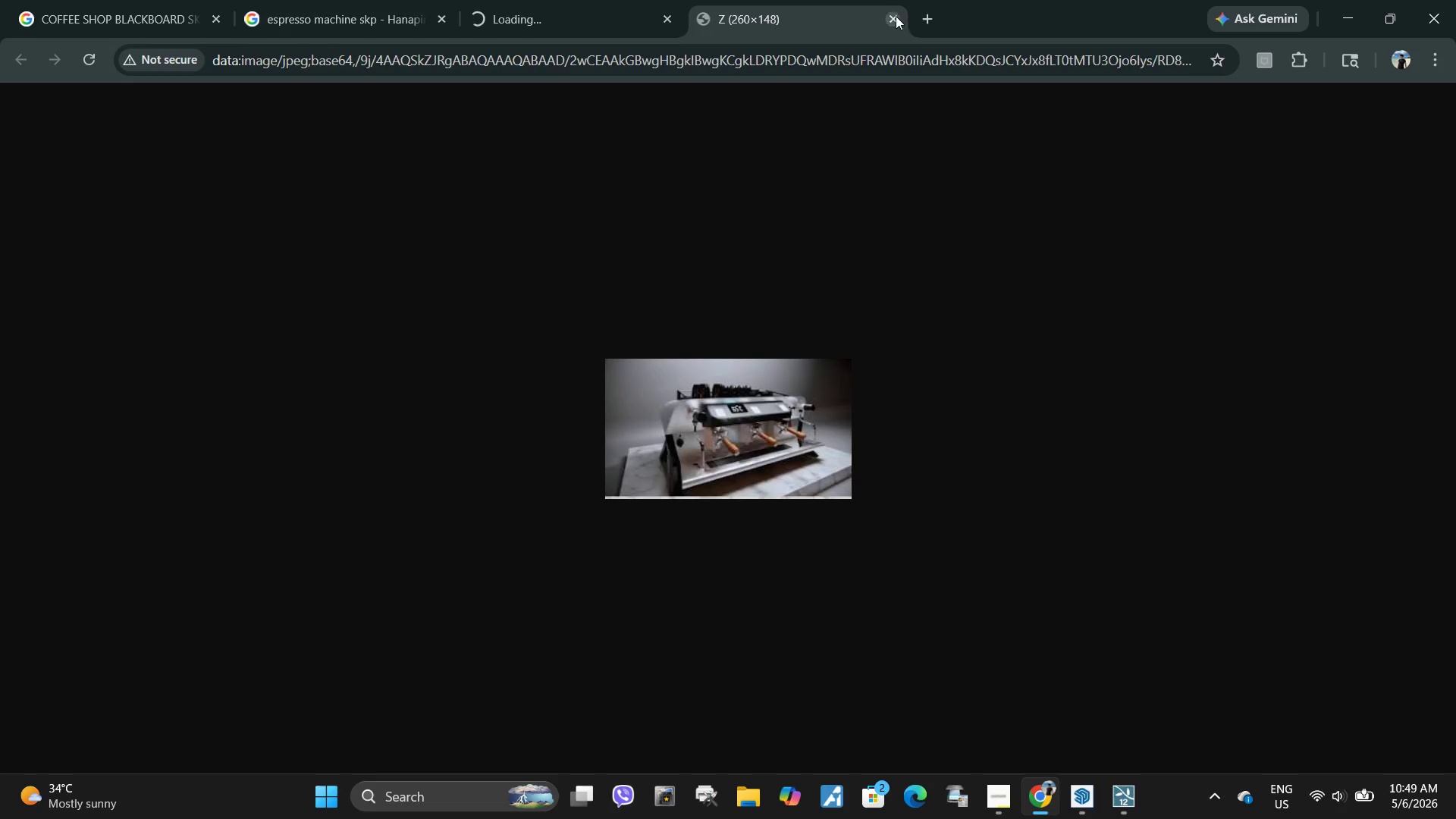 
left_click([888, 18])
 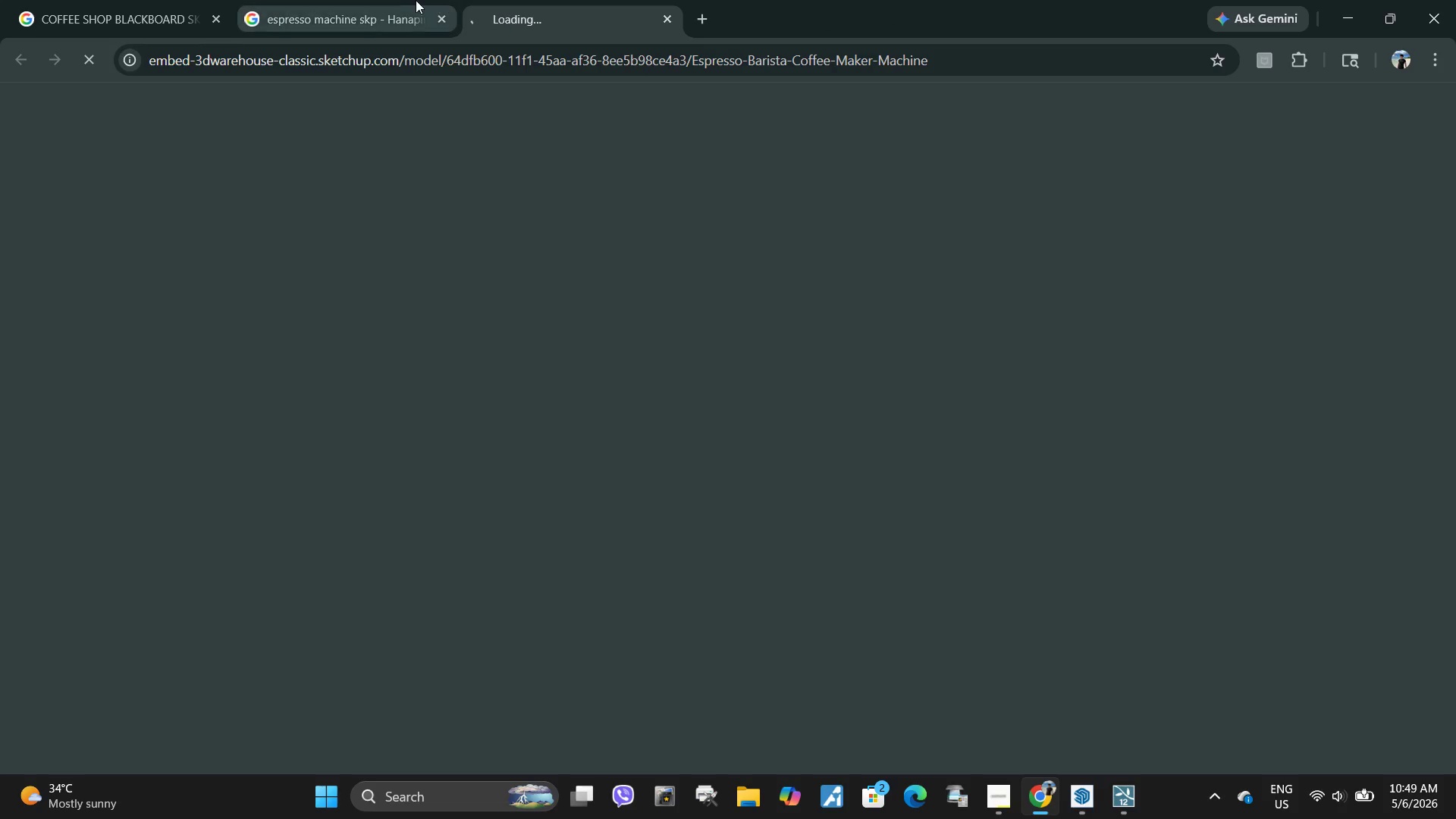 
left_click([413, 2])
 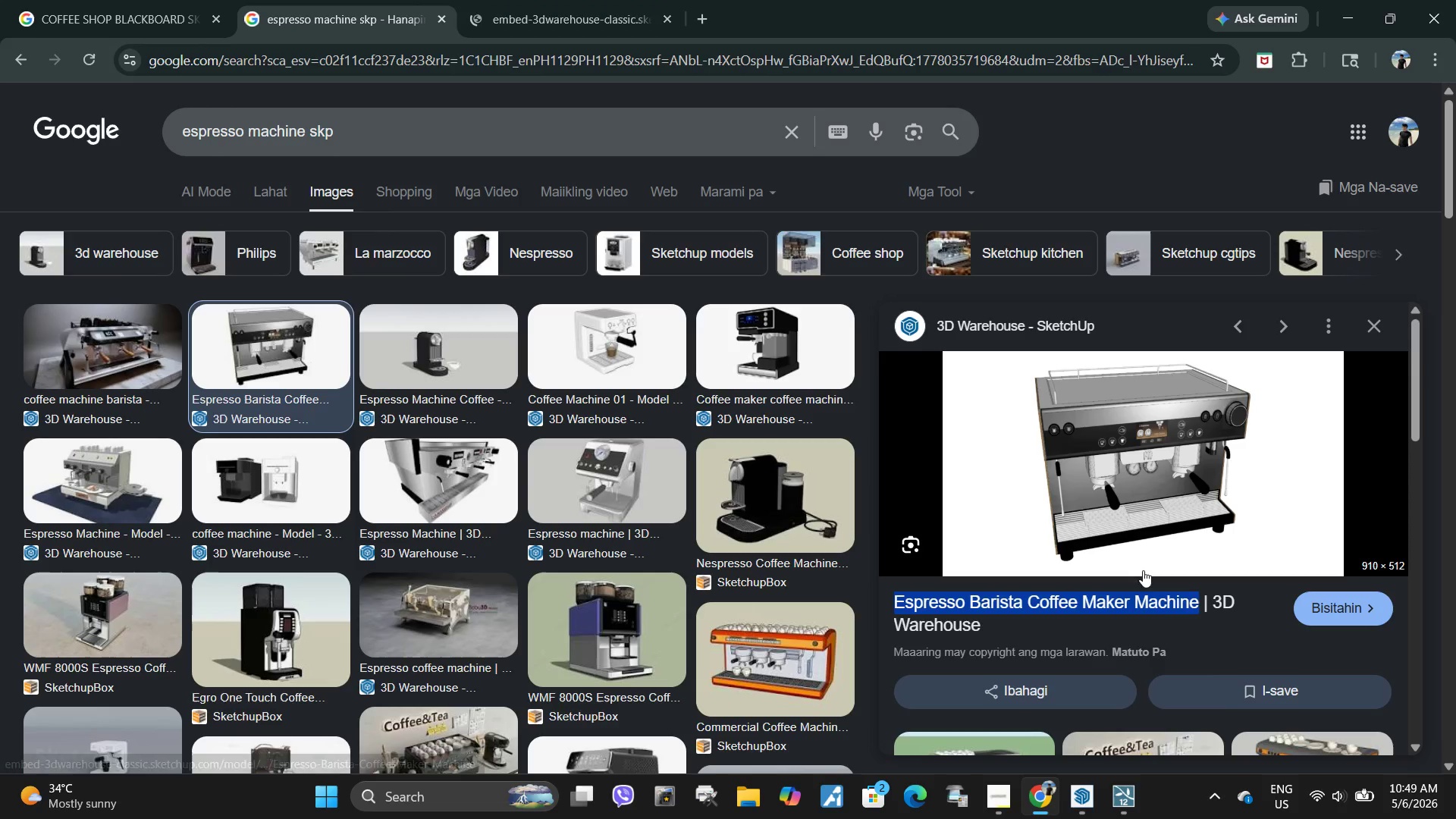 
left_click([1146, 519])
 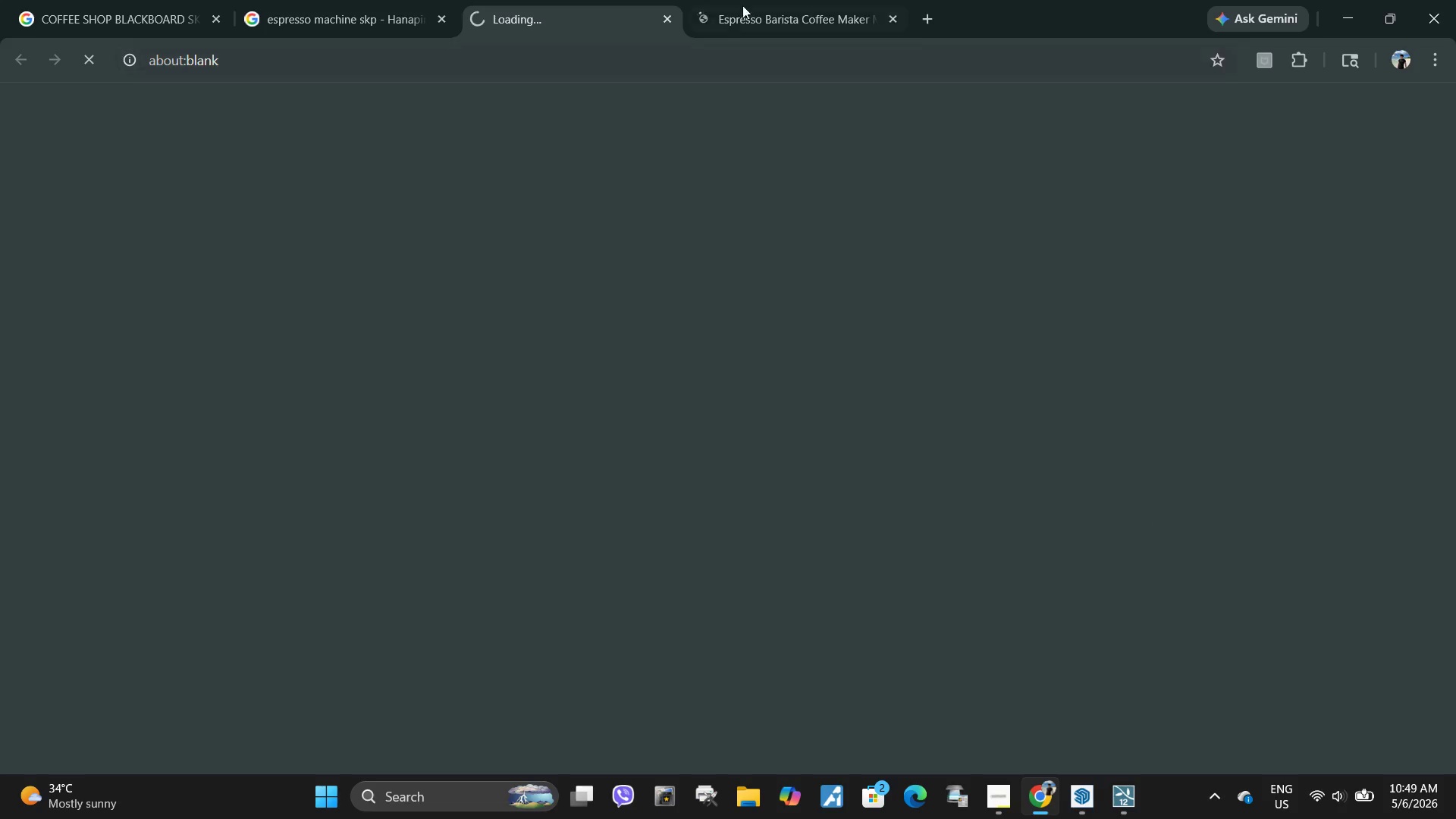 
left_click([833, 0])
 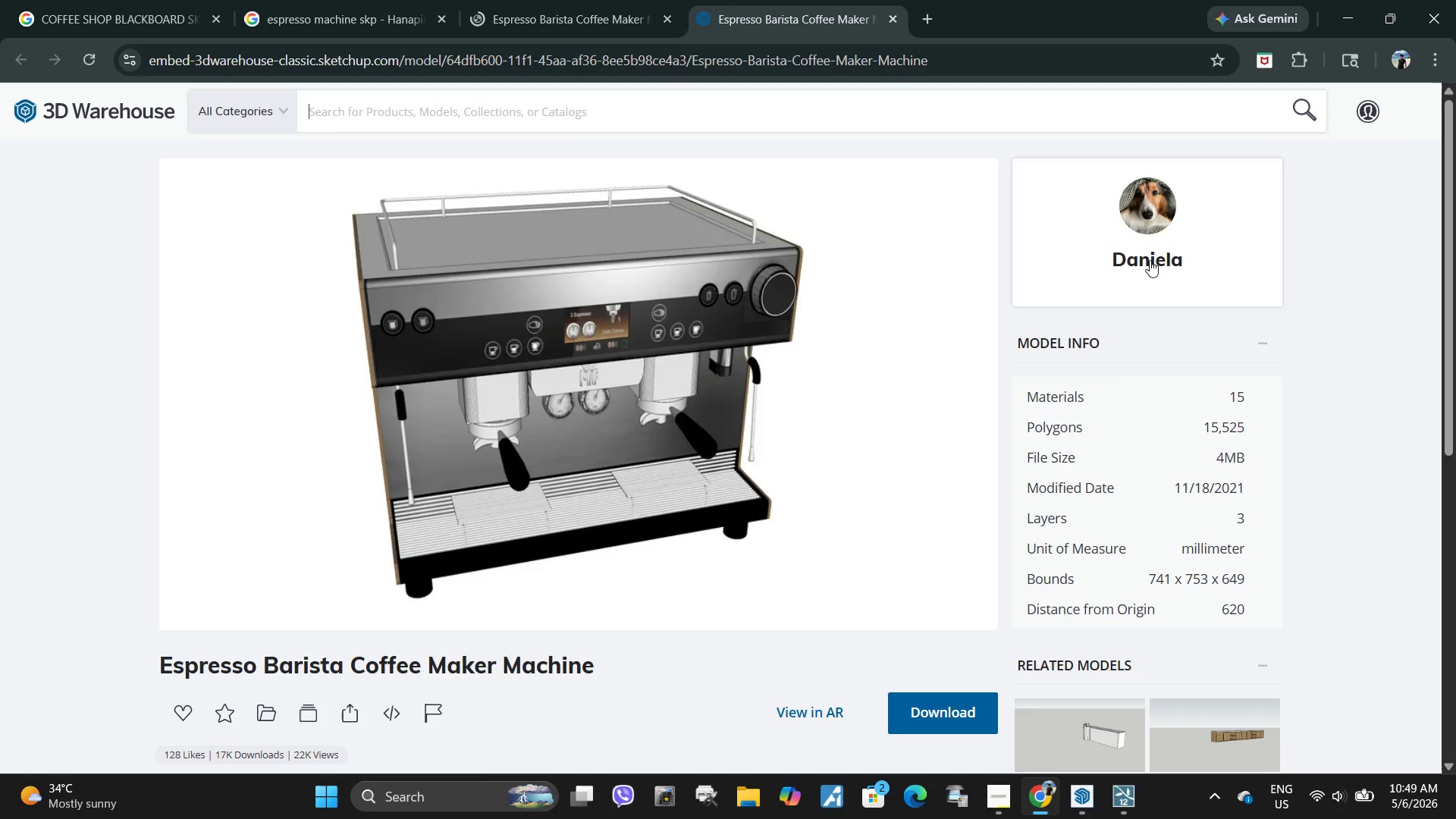 
left_click([1150, 260])
 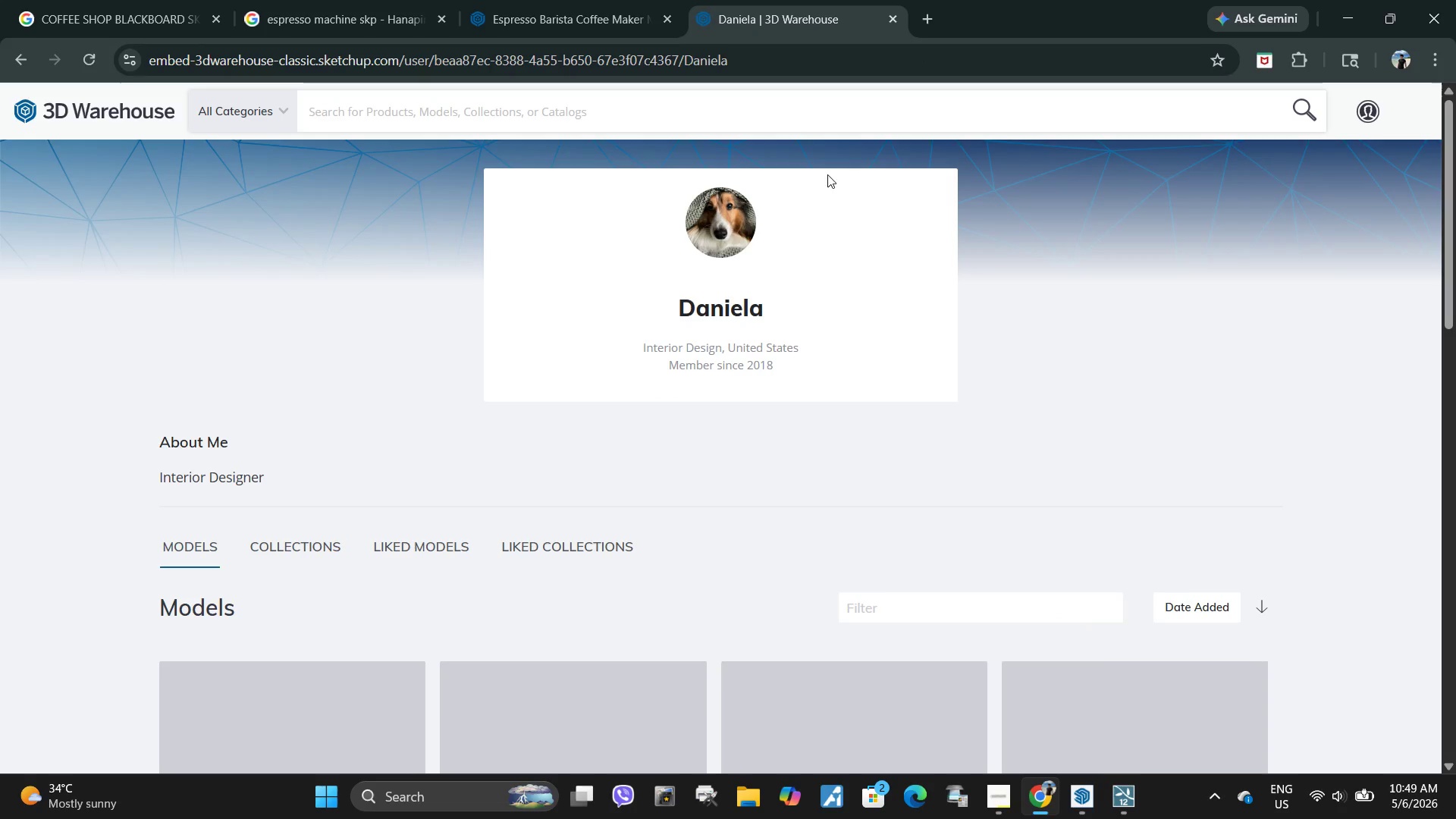 
left_click_drag(start_coordinate=[662, 307], to_coordinate=[777, 312])
 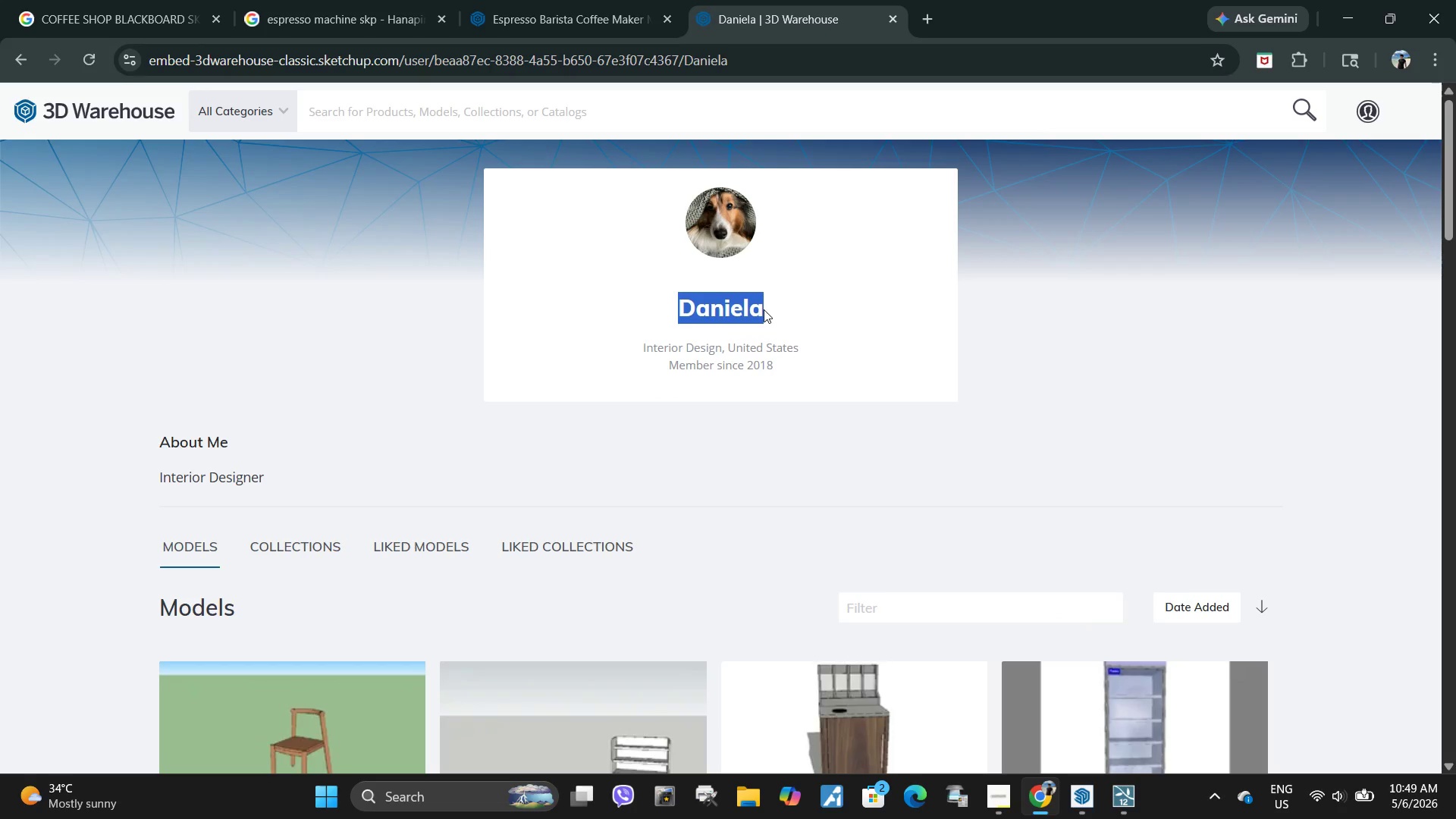 
key(Control+C)
 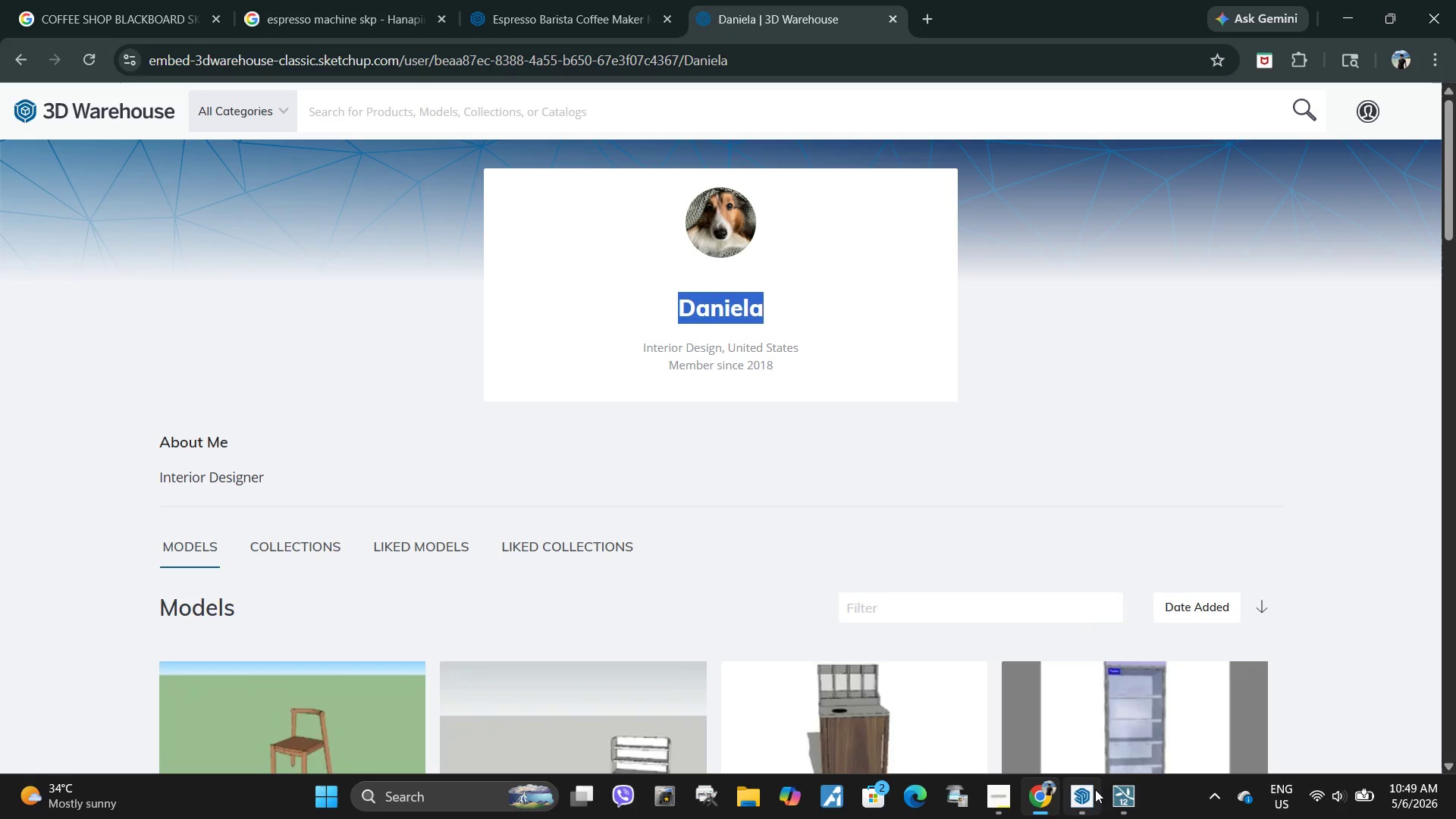 
left_click([1088, 794])
 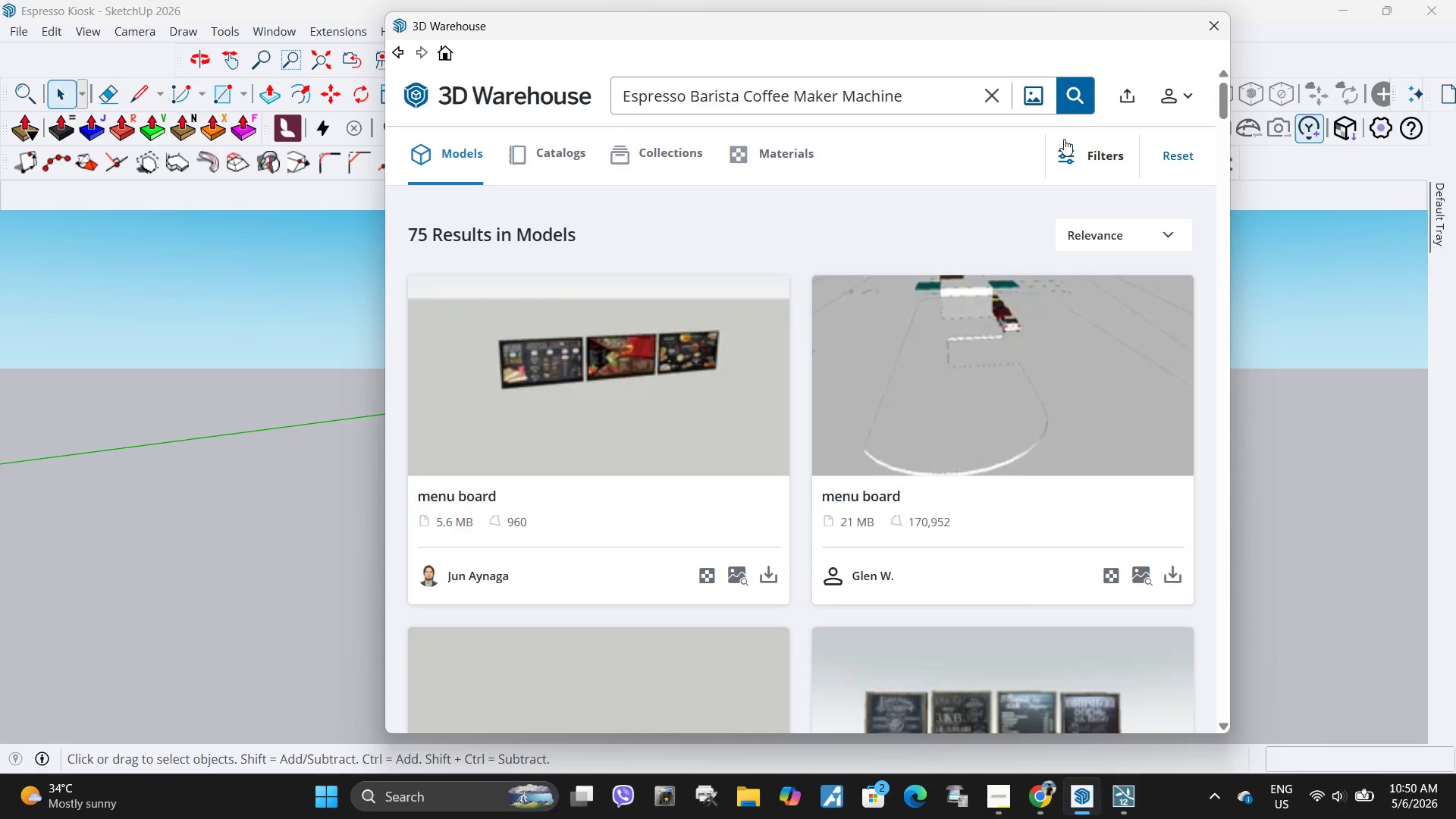 
left_click([1075, 149])
 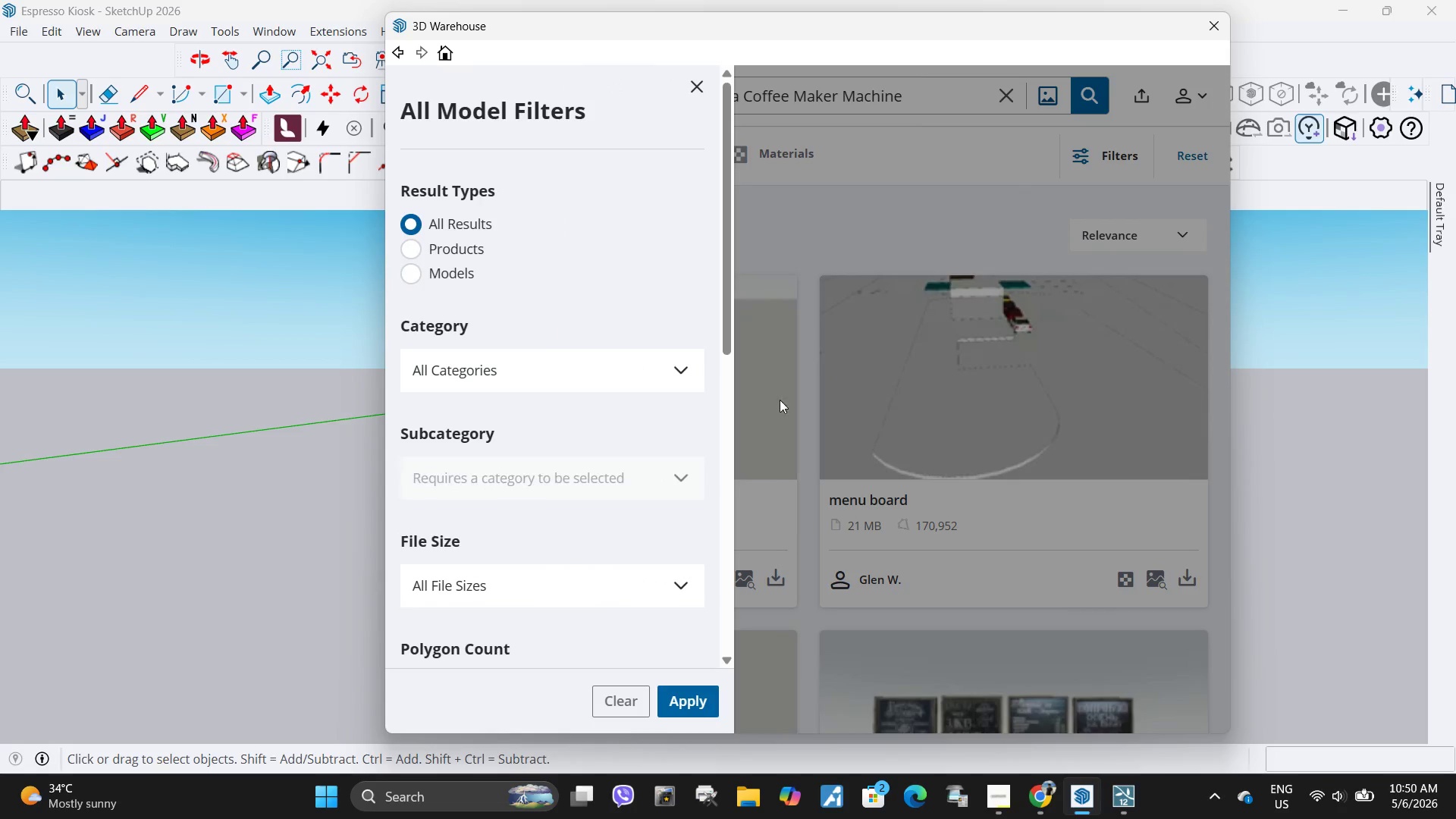 
scroll: coordinate [599, 432], scroll_direction: down, amount: 8.0
 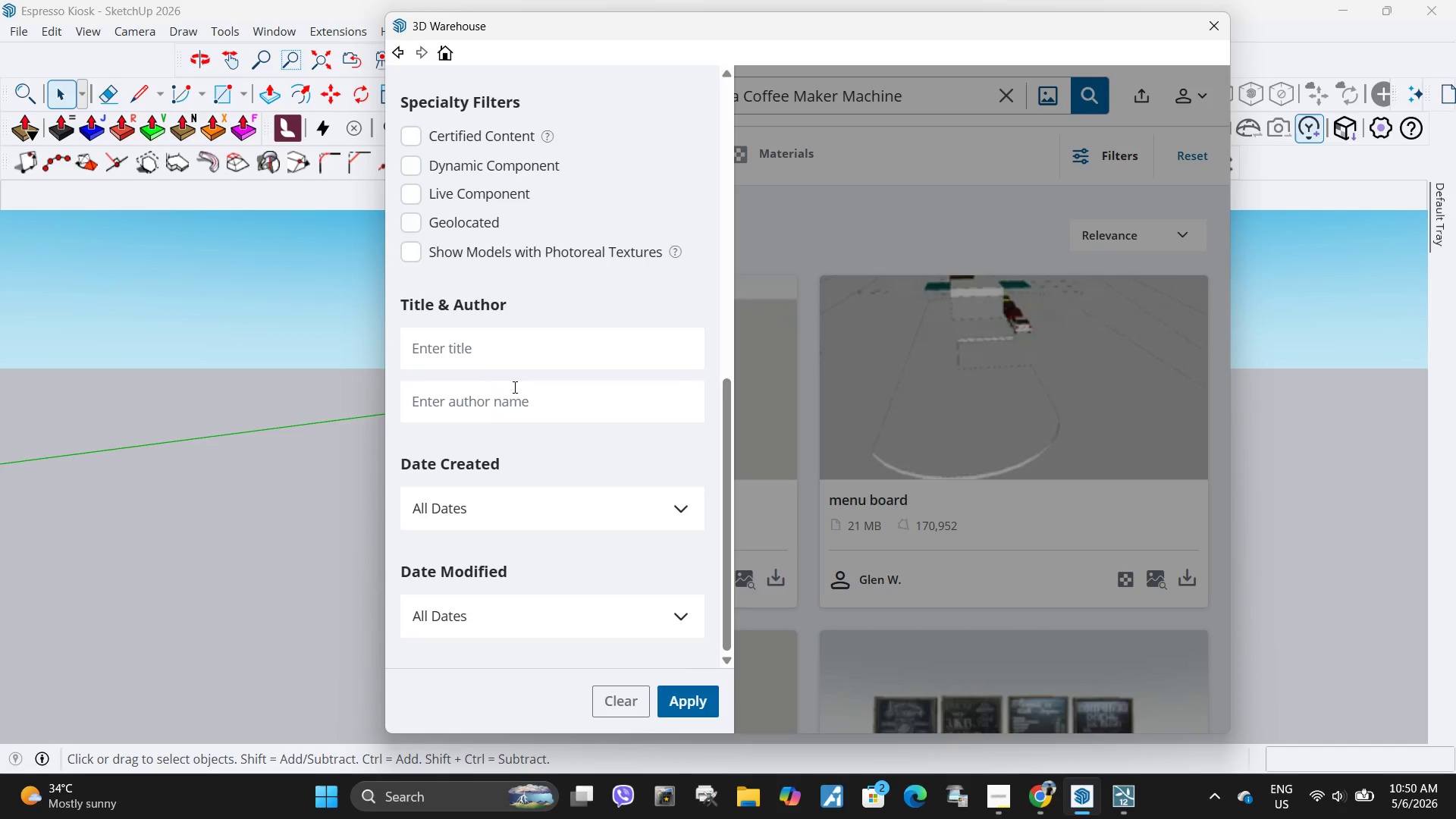 
left_click([514, 403])
 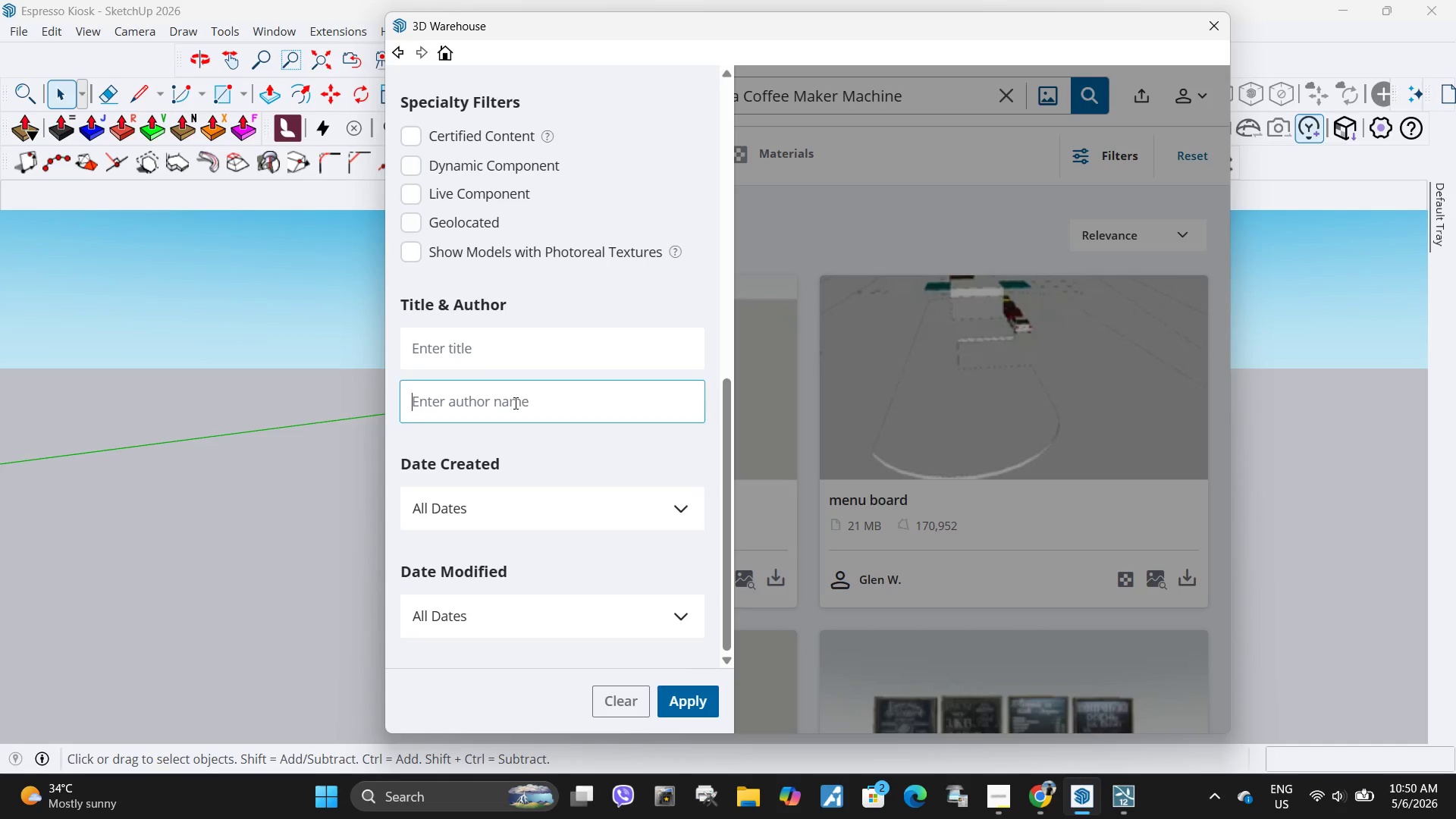 
key(Control+ControlLeft)
 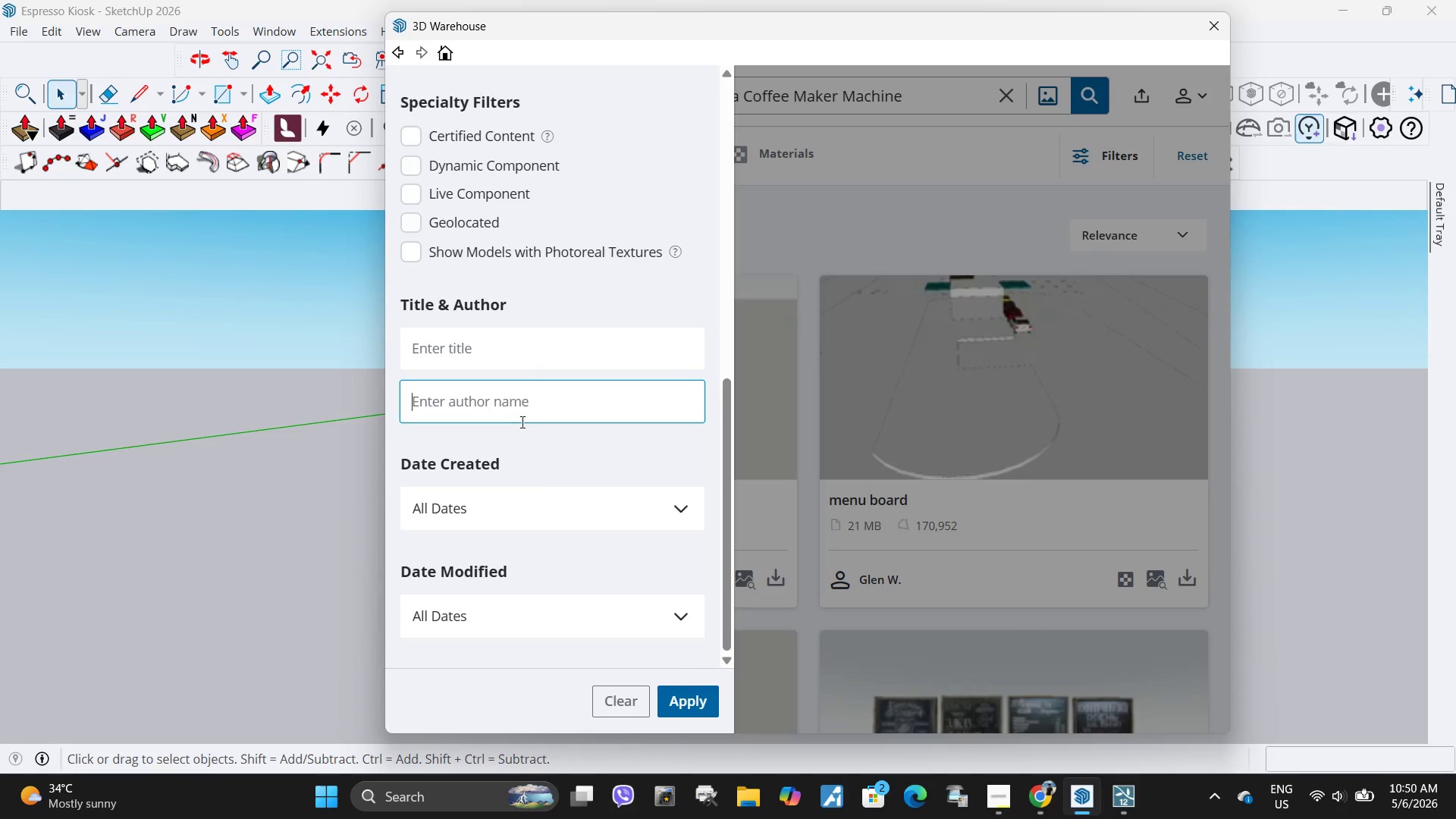 
key(Control+V)
 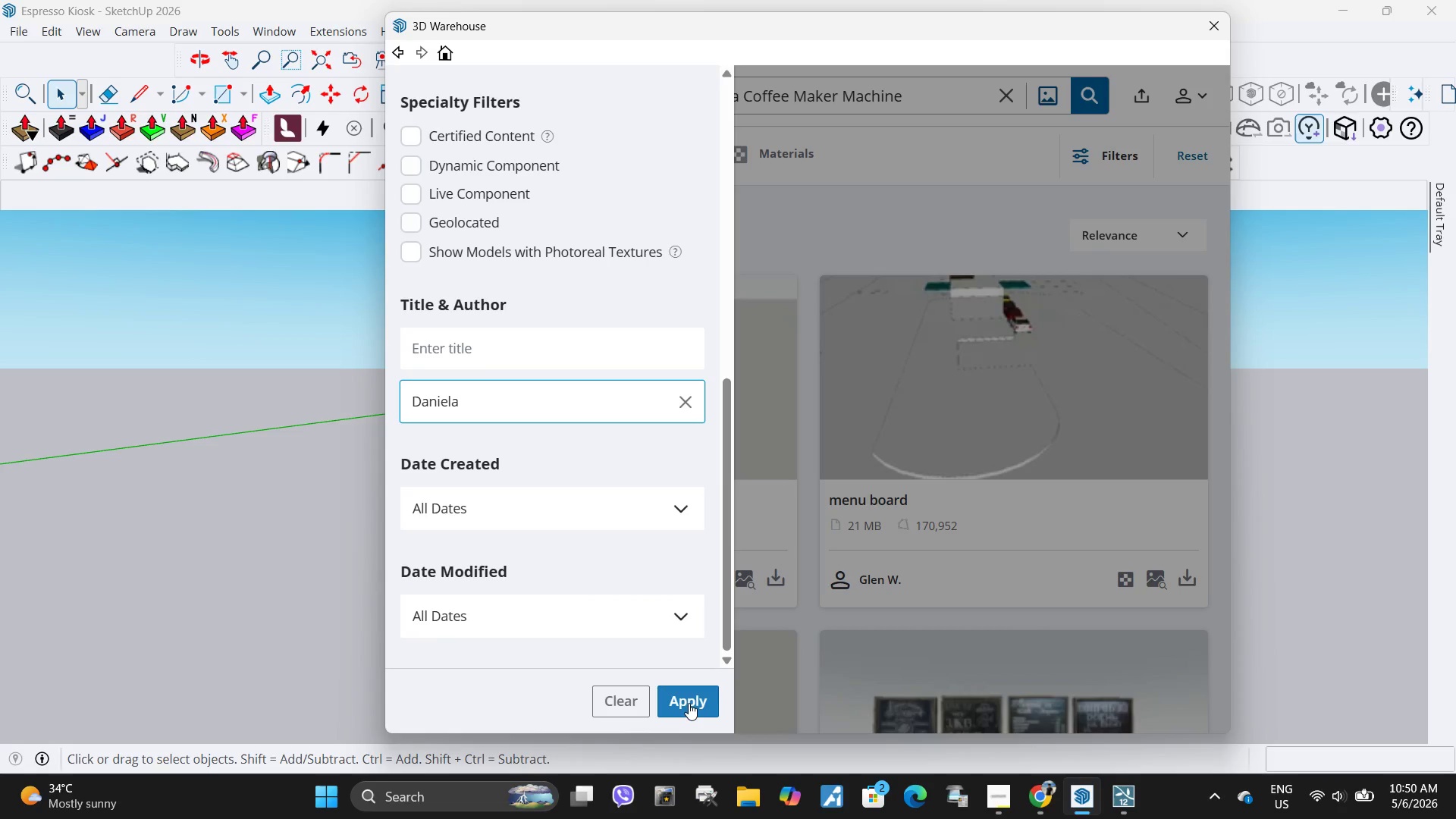 
left_click([689, 704])
 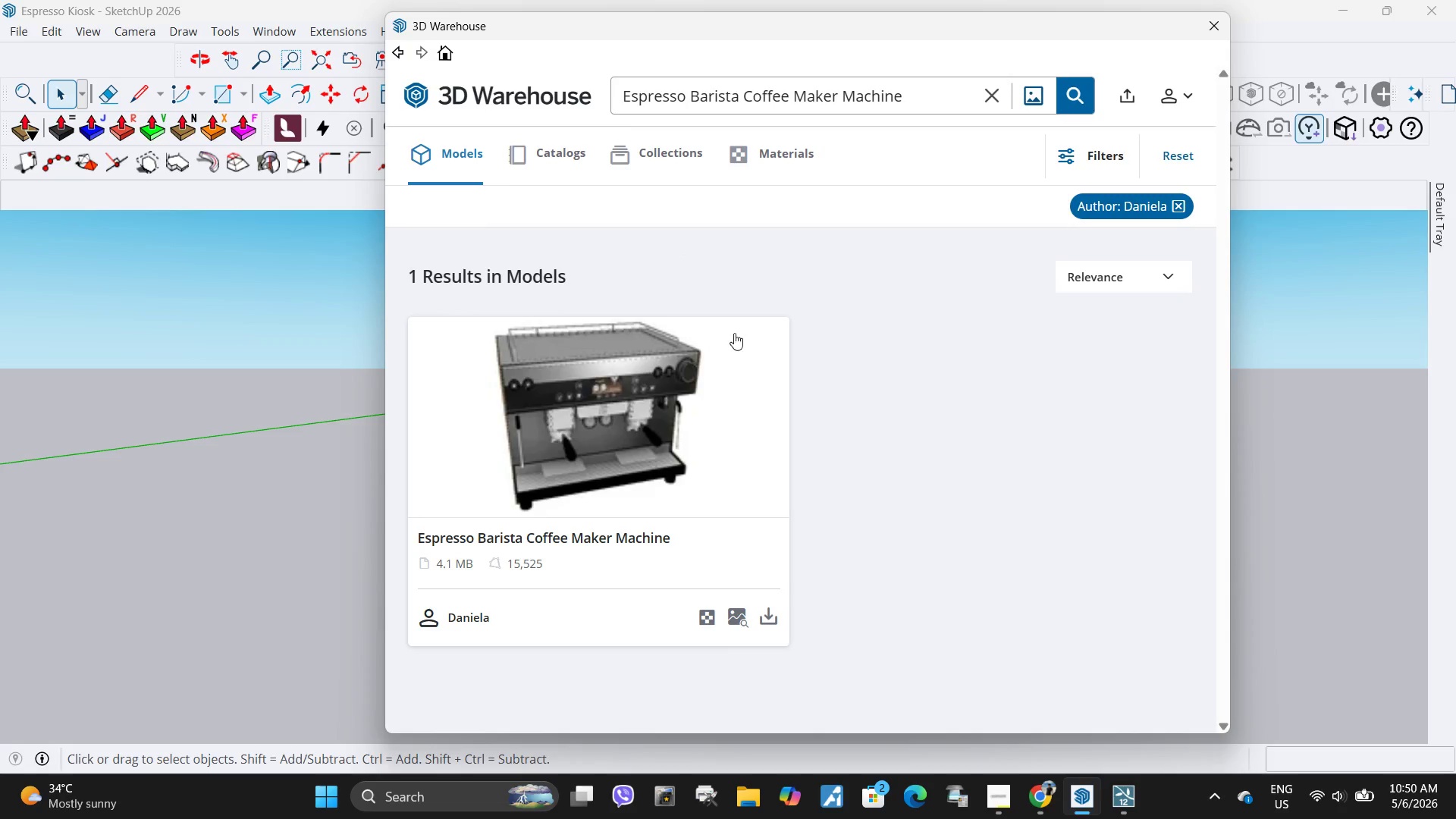 
mouse_move([764, 595])
 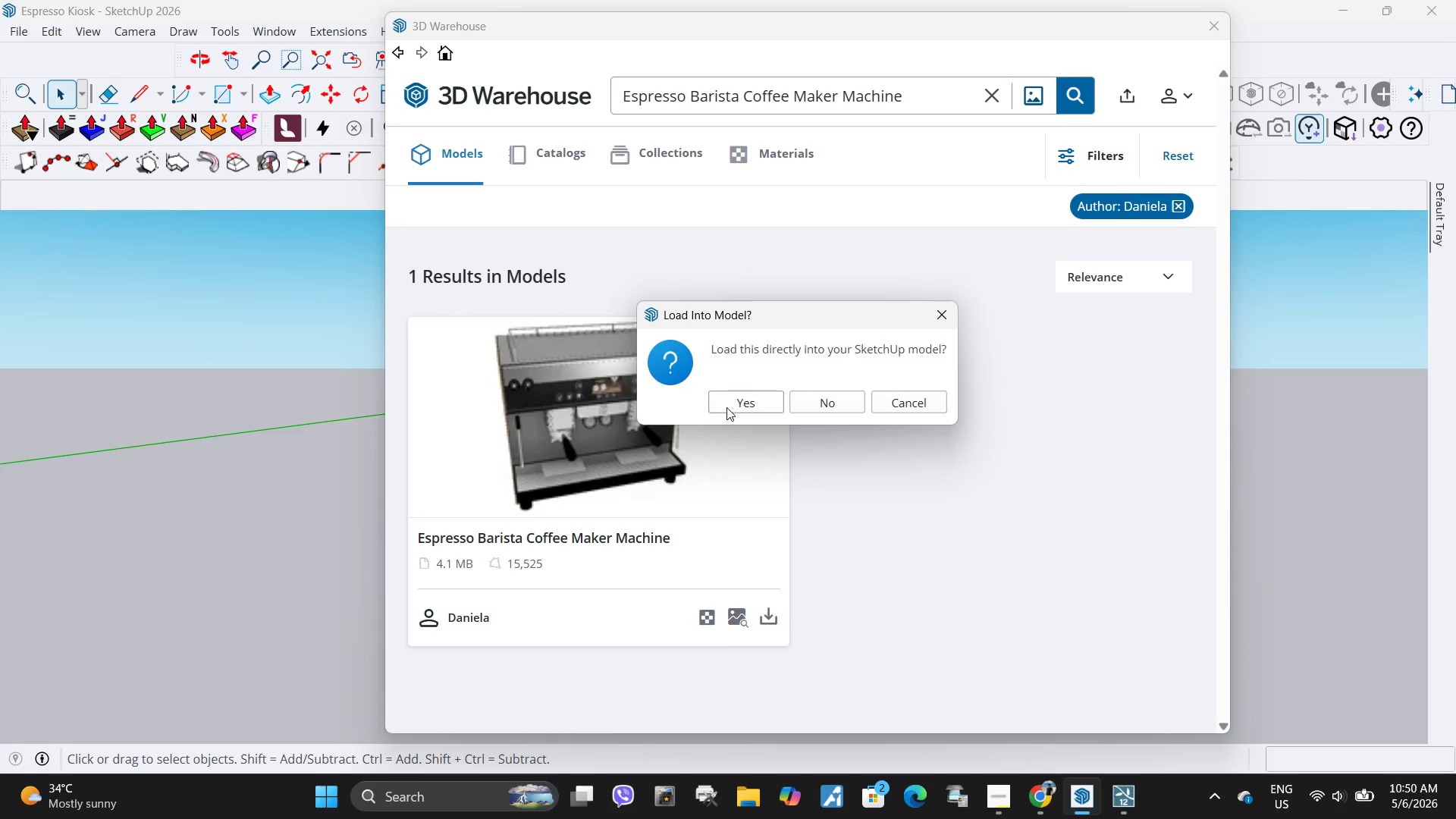 
left_click([726, 407])
 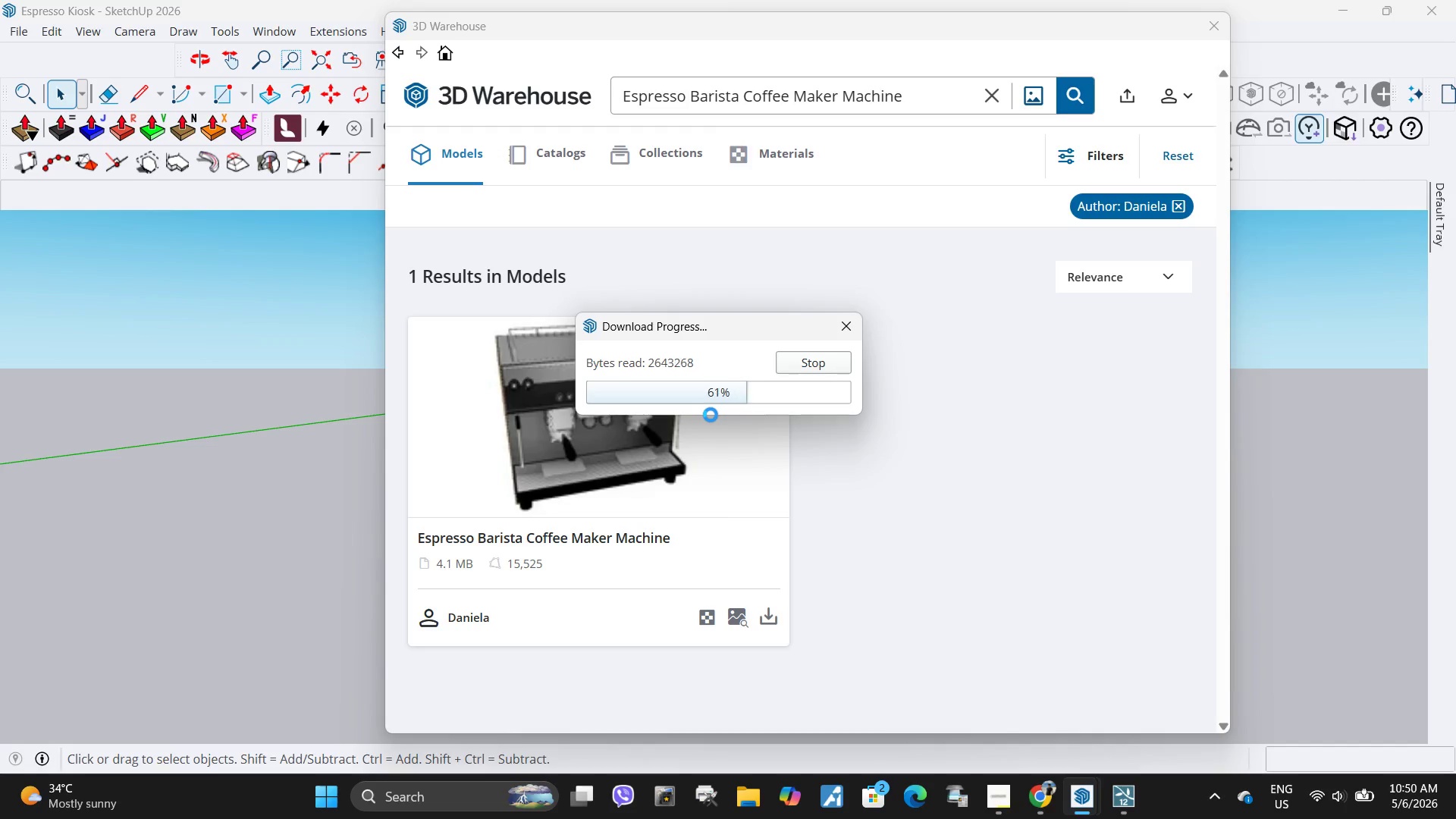 
wait(10.14)
 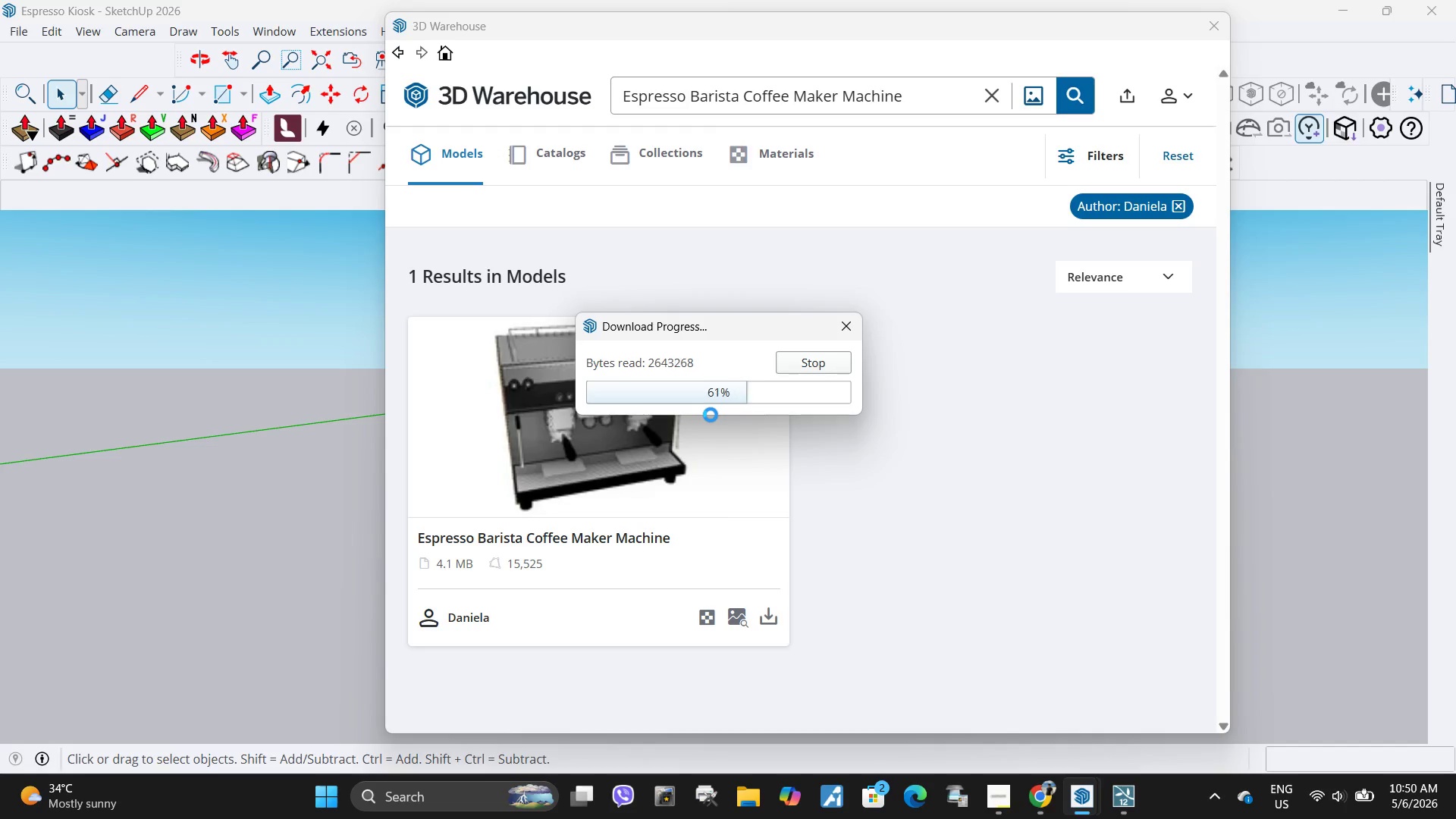 
scroll: coordinate [745, 501], scroll_direction: down, amount: 4.0
 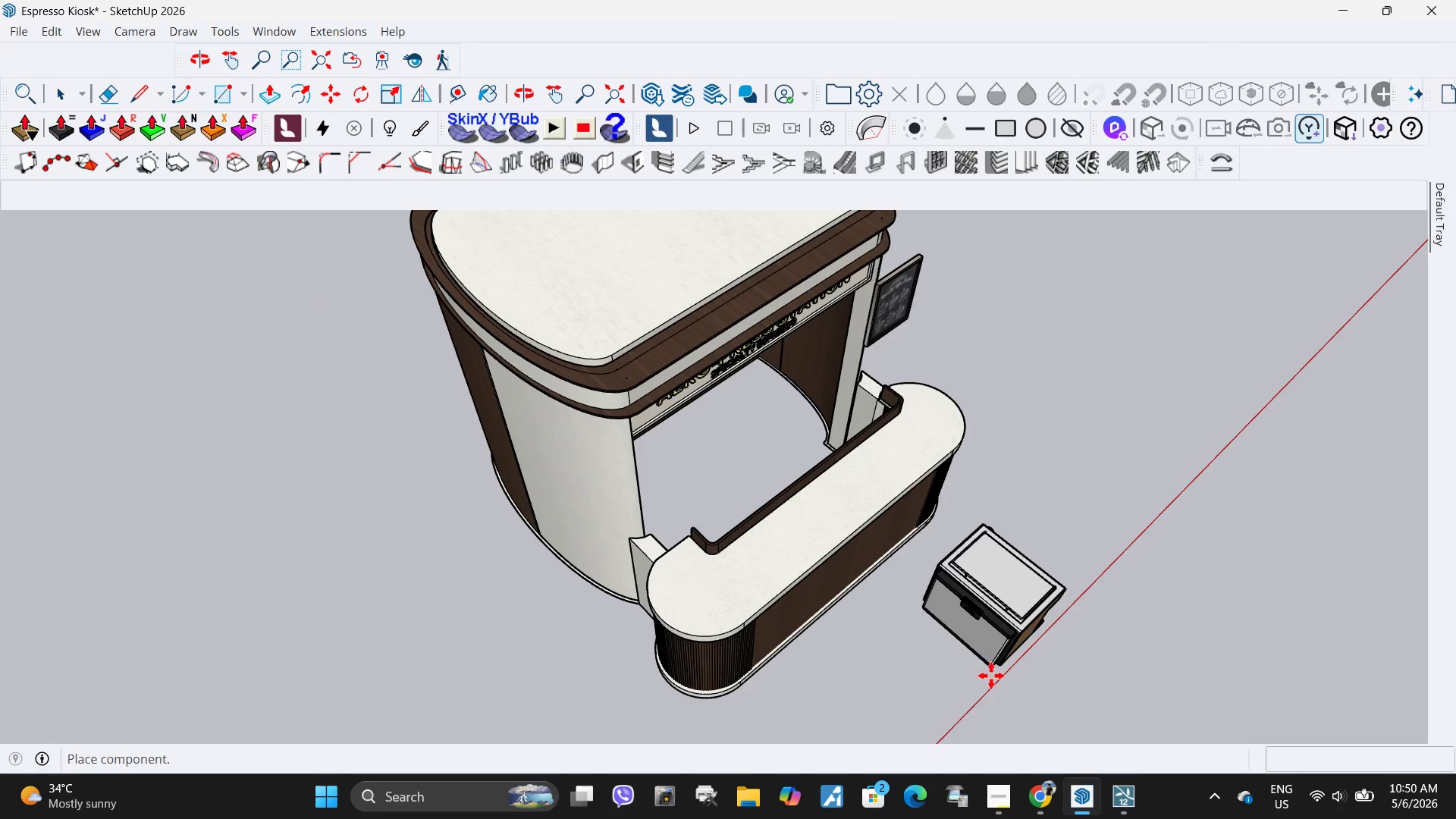 
left_click([965, 670])
 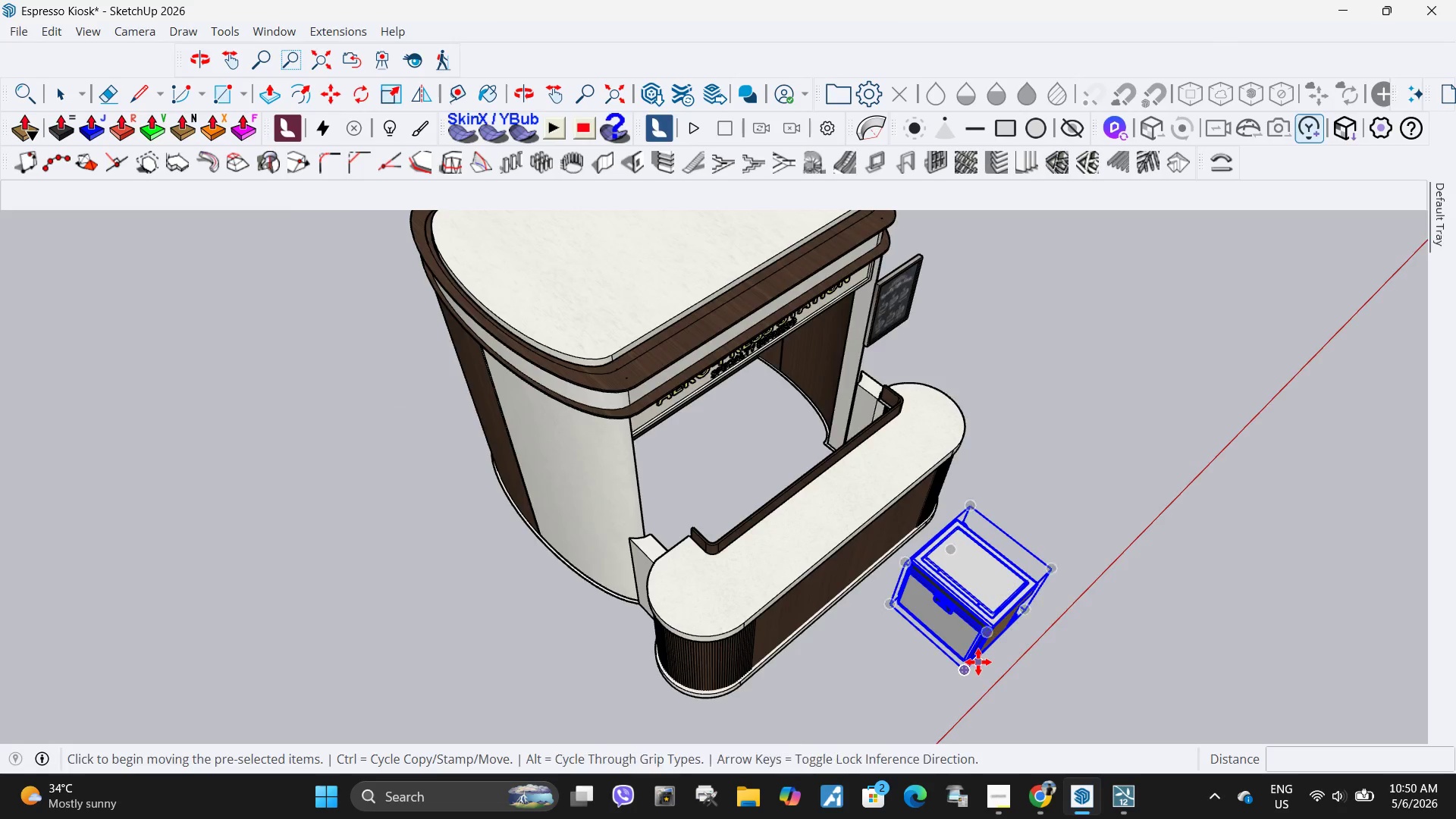 
key(Q)
 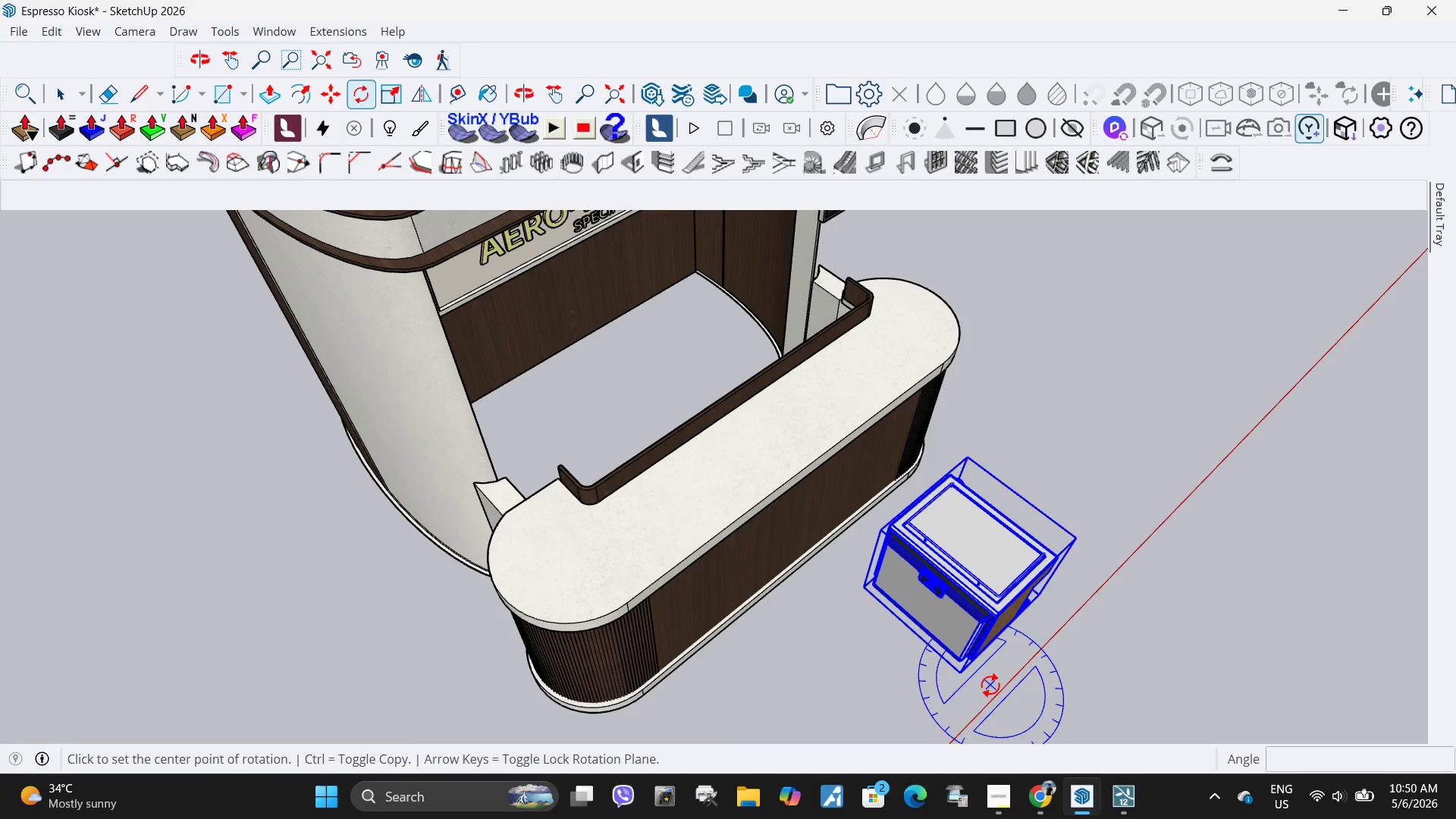 
scroll: coordinate [978, 662], scroll_direction: up, amount: 4.0
 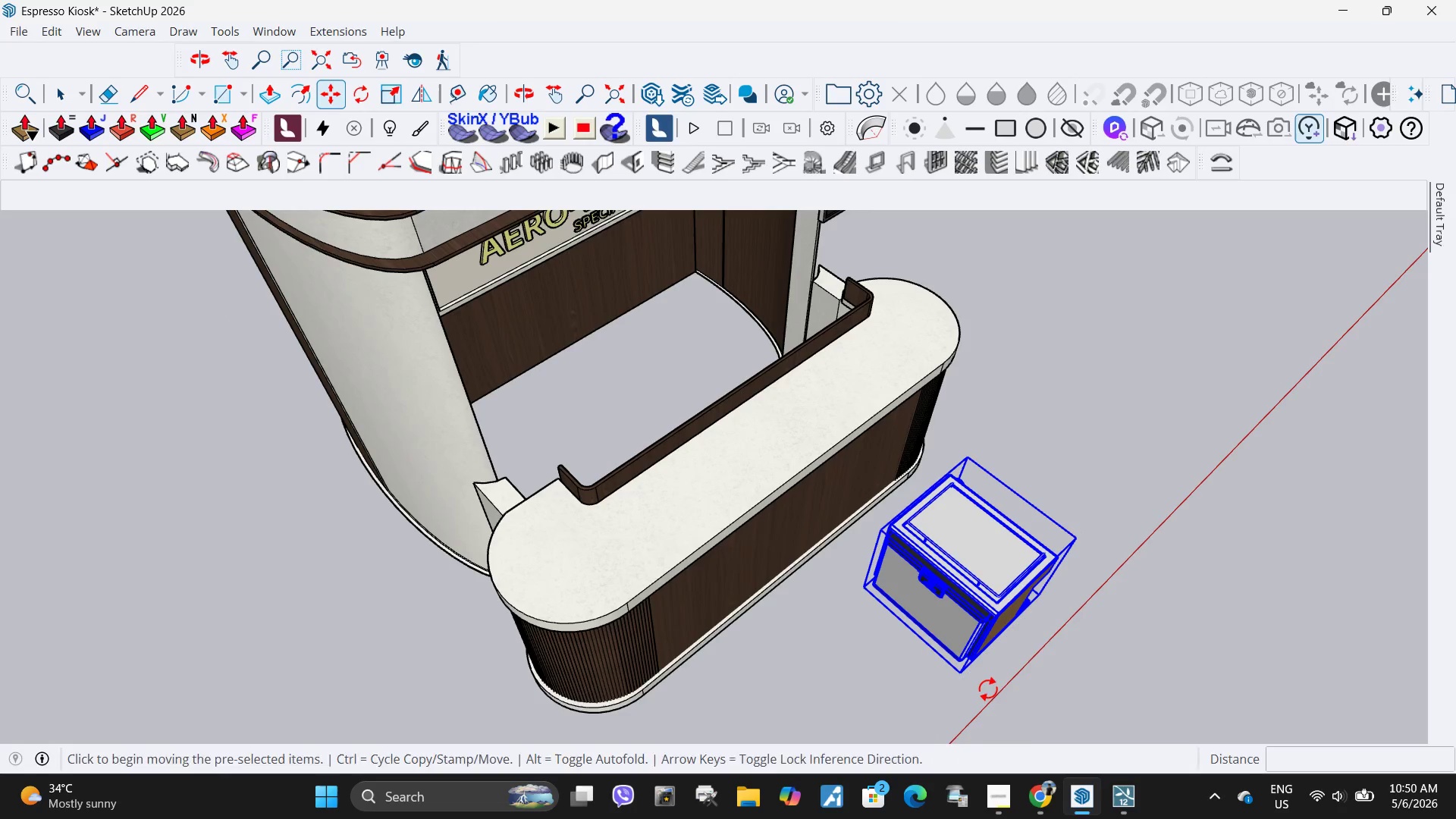 
left_click([990, 685])
 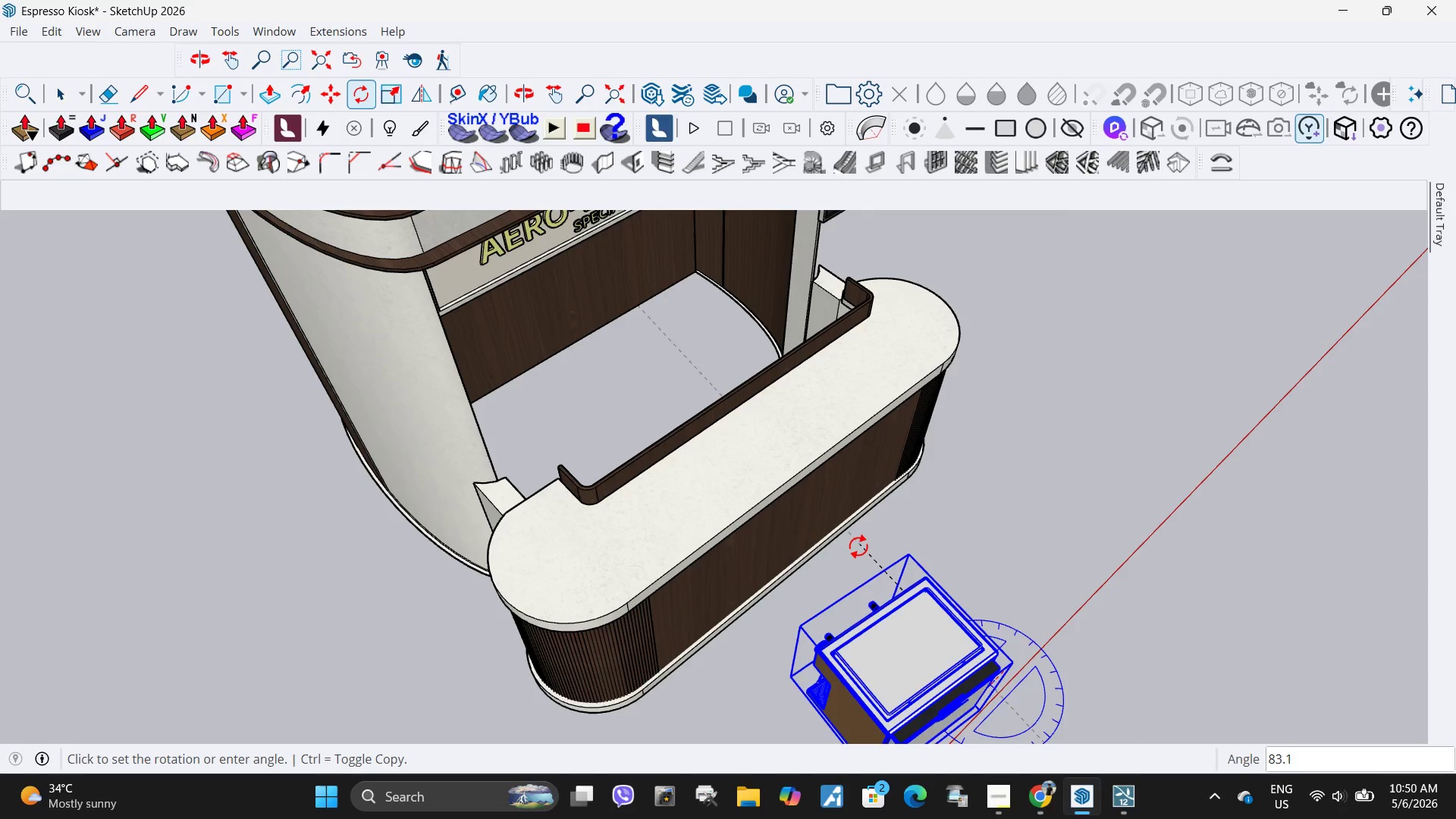 
left_click([850, 554])
 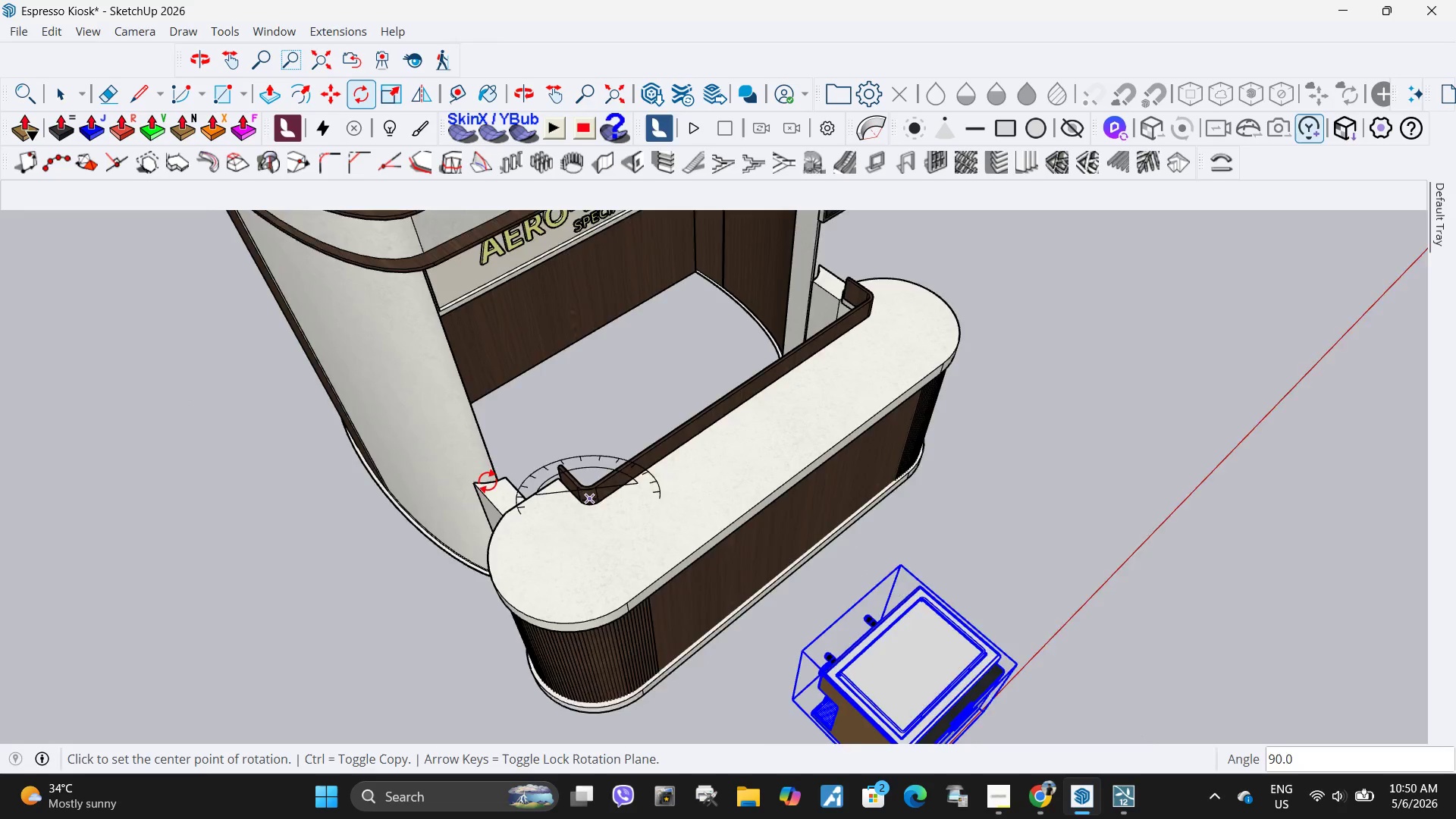 
key(Space)
 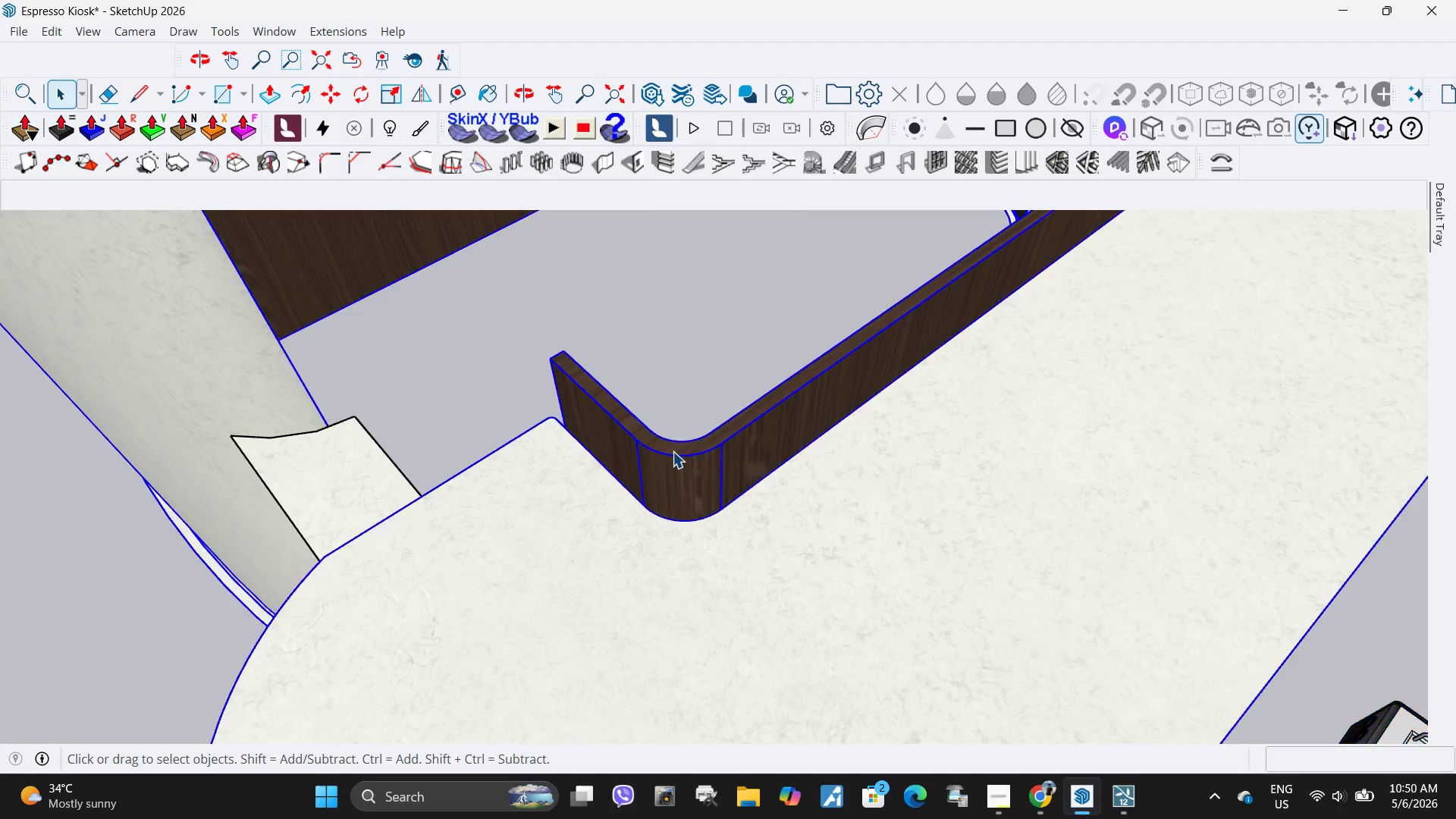 
scroll: coordinate [655, 478], scroll_direction: up, amount: 14.0
 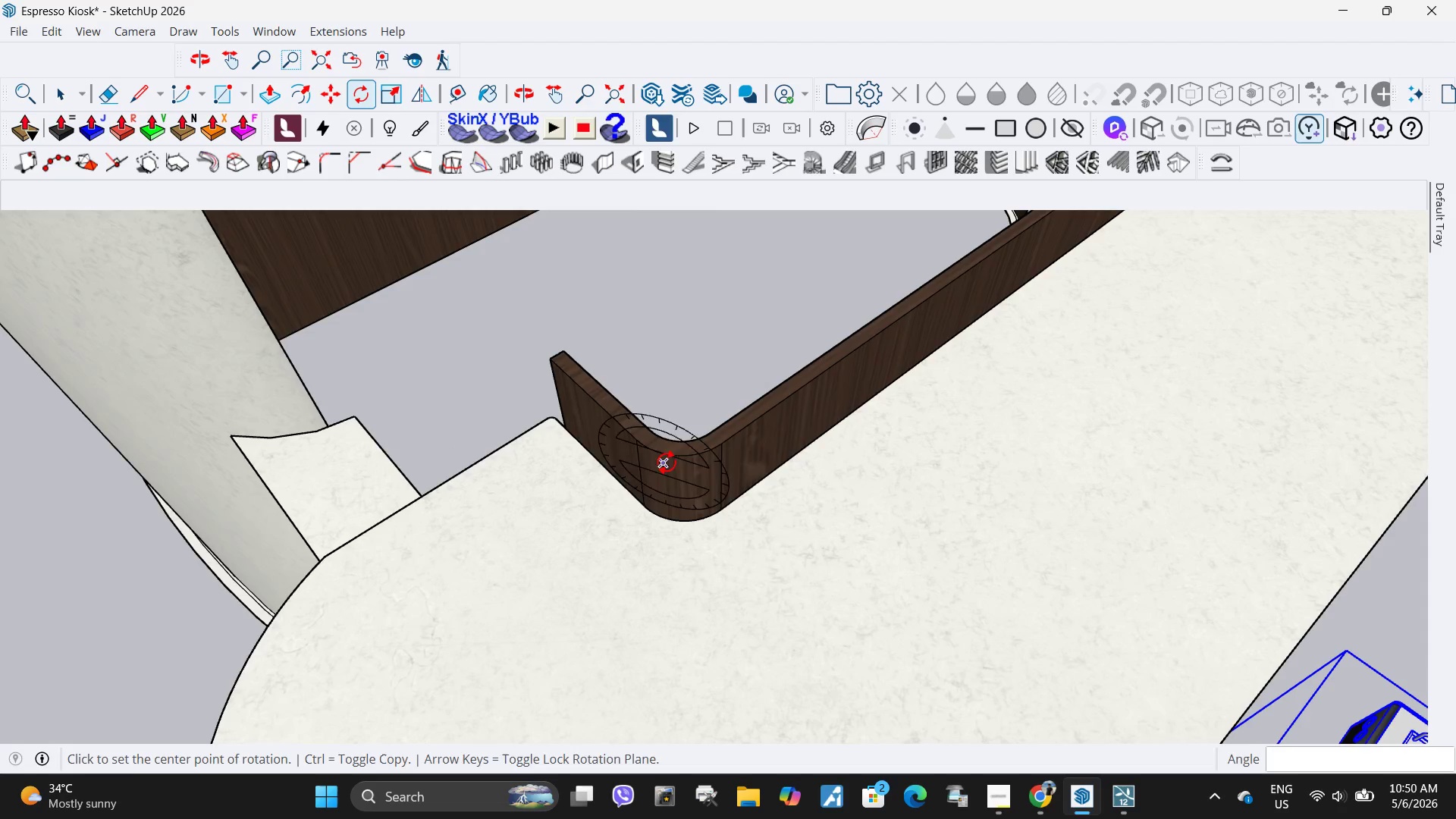 
double_click([673, 451])
 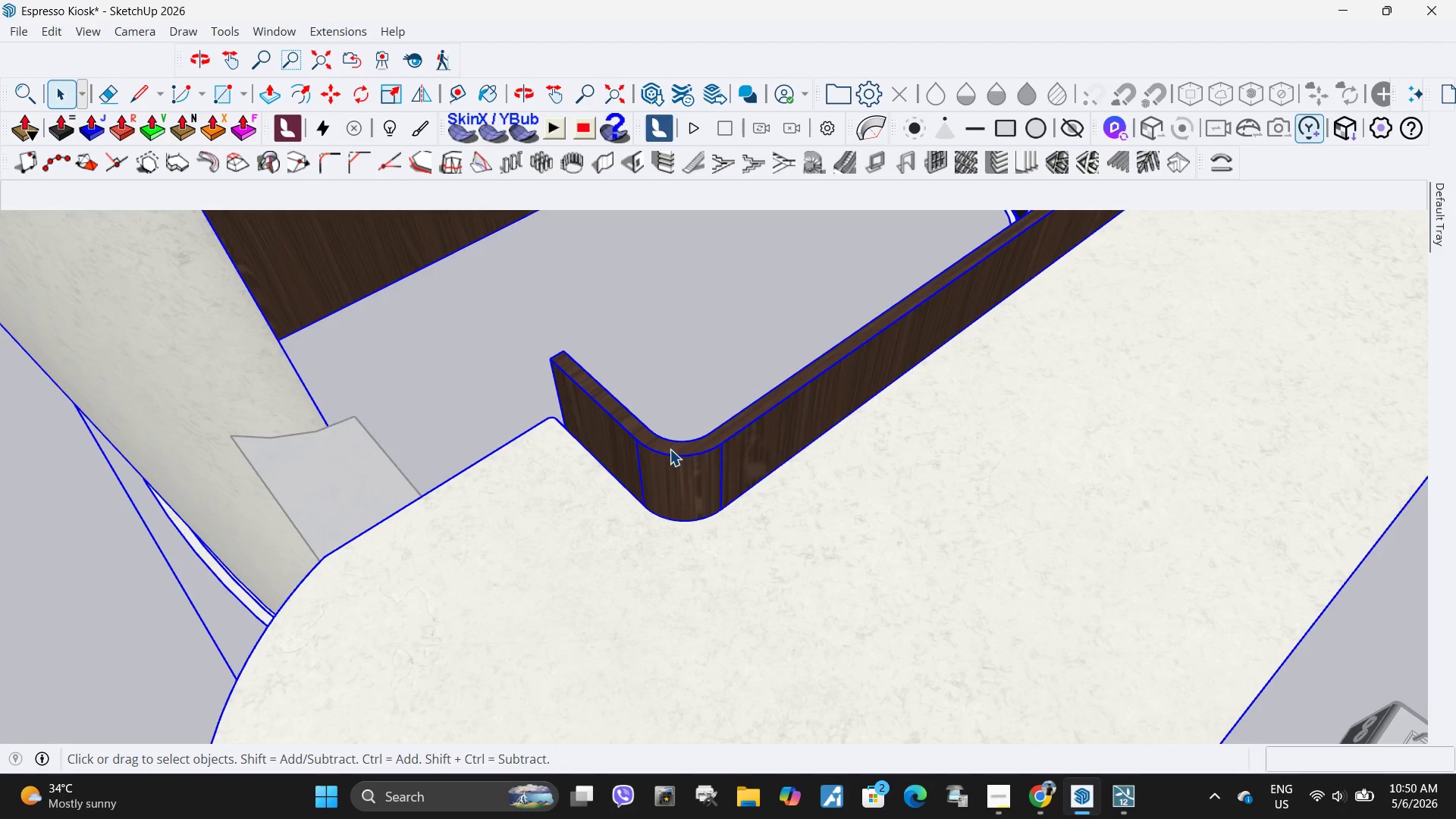 
double_click([670, 449])
 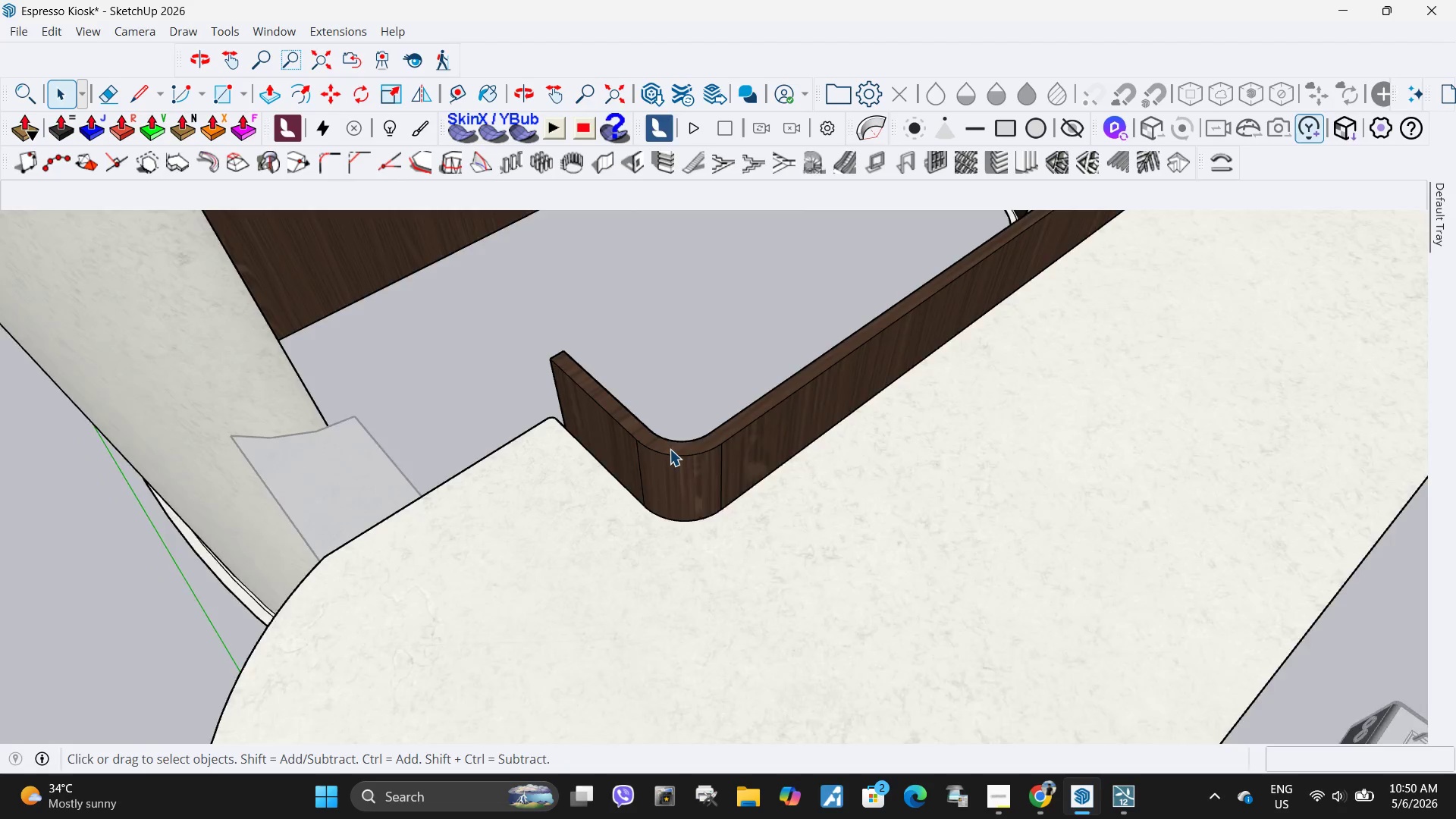 
left_click([670, 449])
 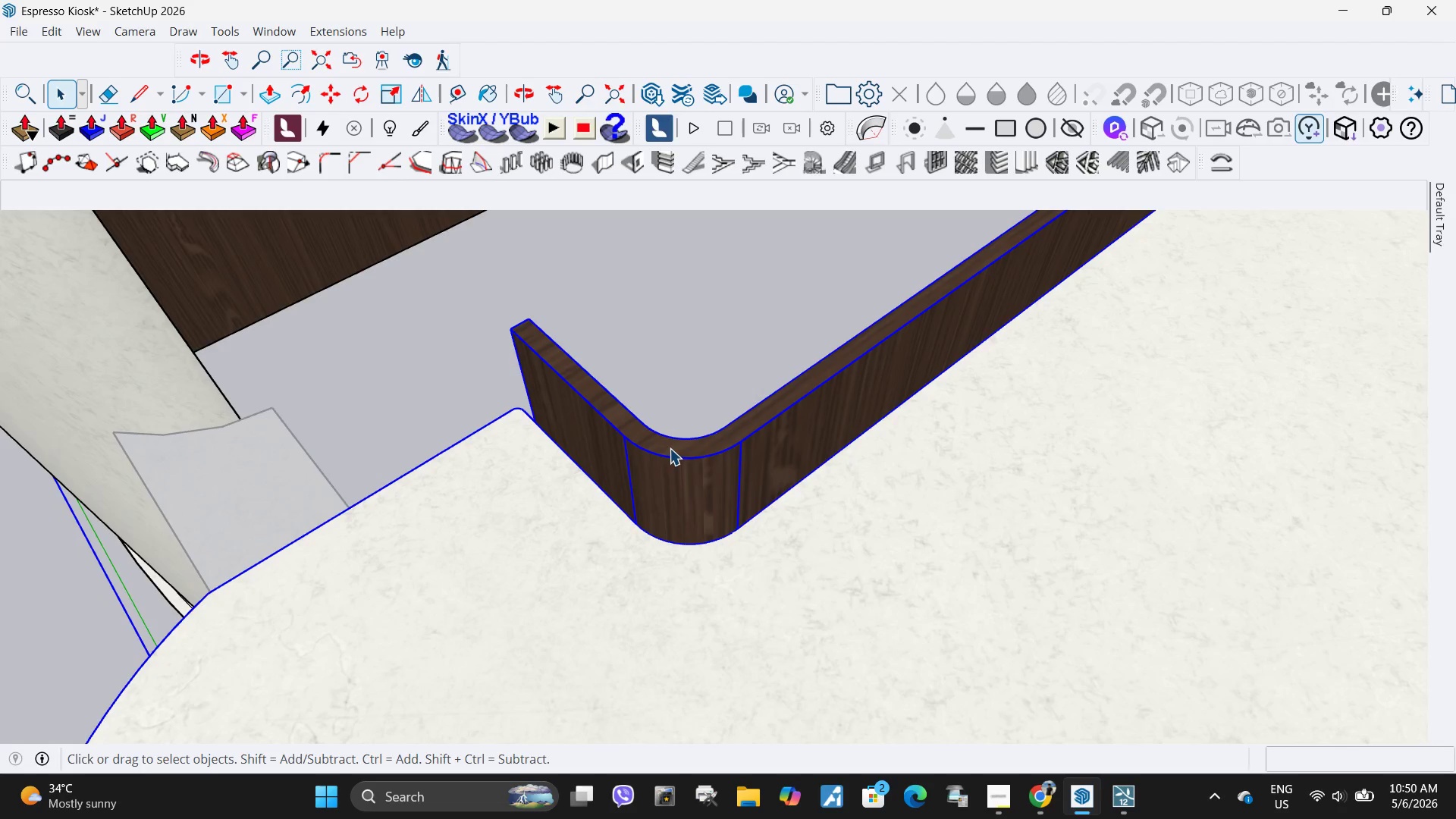 
scroll: coordinate [670, 449], scroll_direction: up, amount: 3.0
 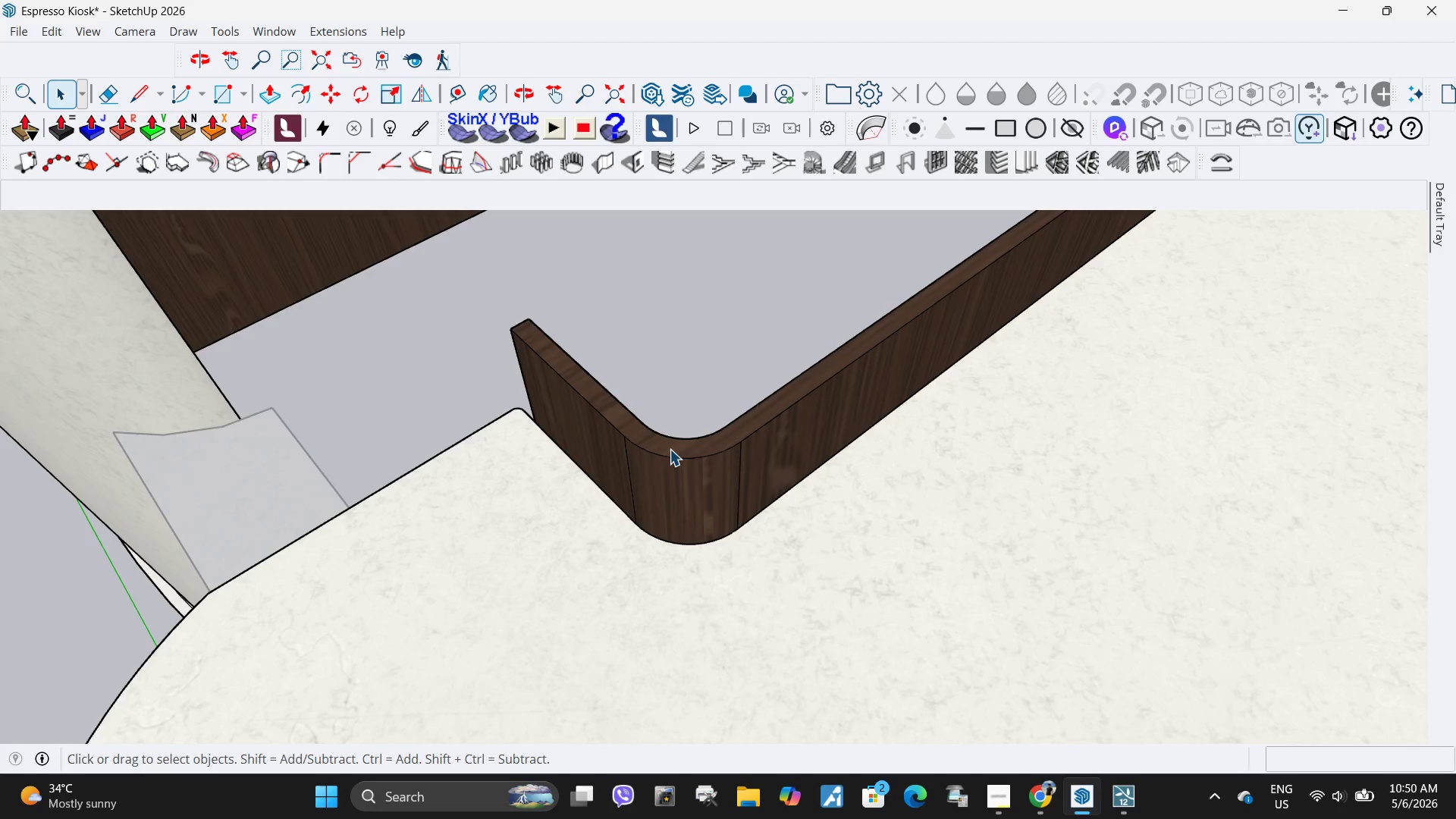 
double_click([670, 448])
 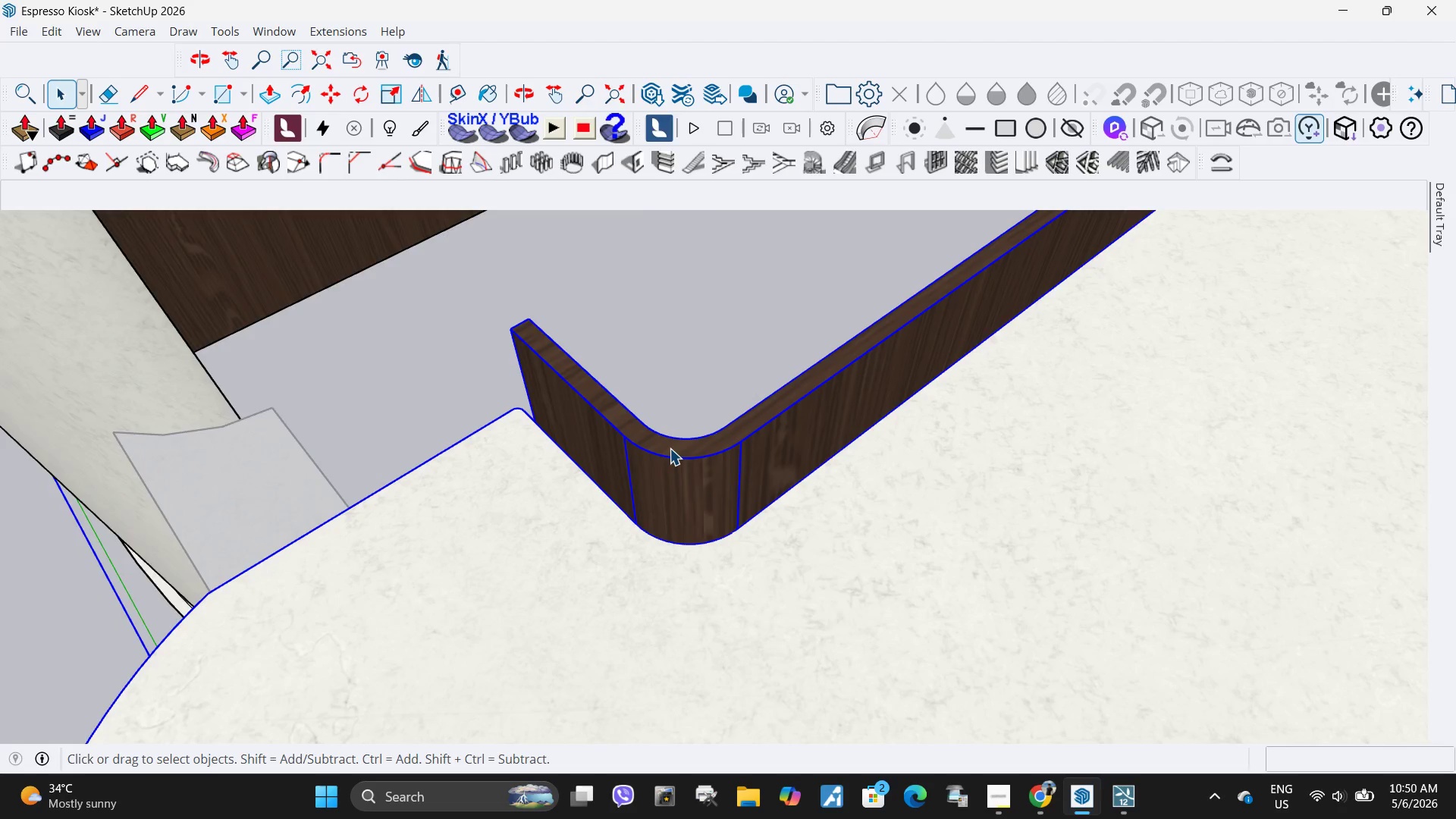 
triple_click([670, 448])
 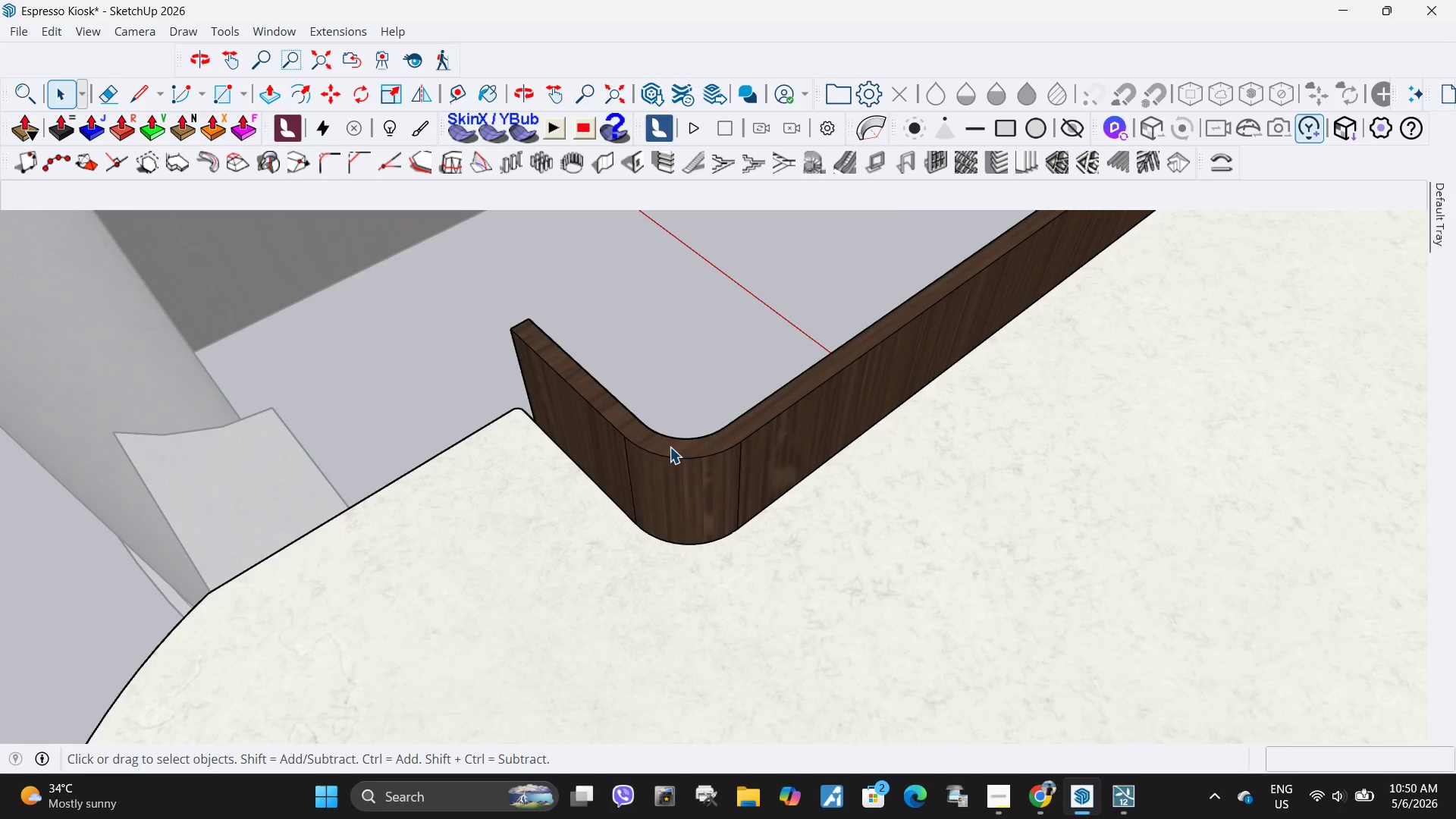 
triple_click([670, 447])
 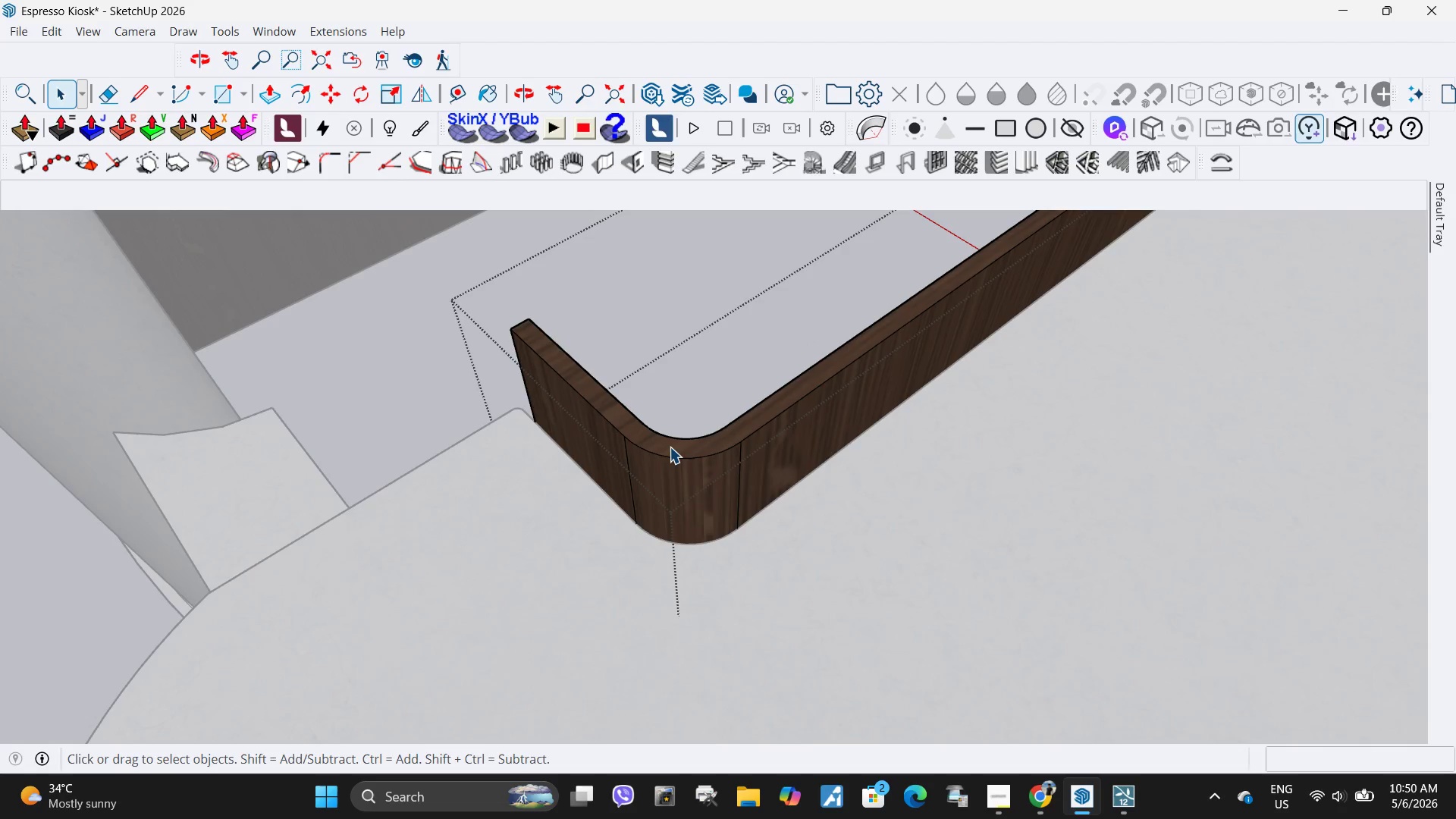 
triple_click([670, 447])
 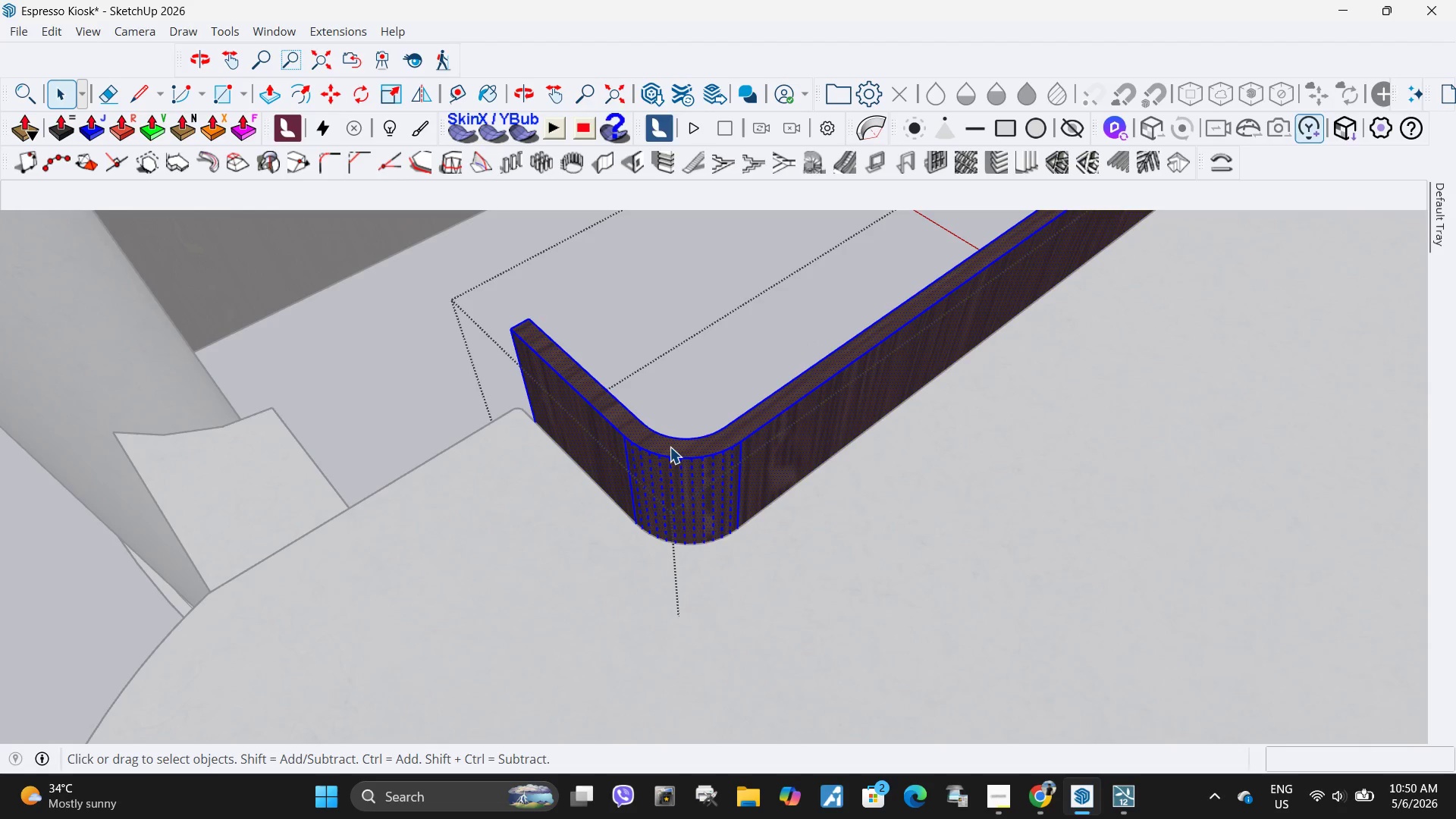 
triple_click([670, 447])
 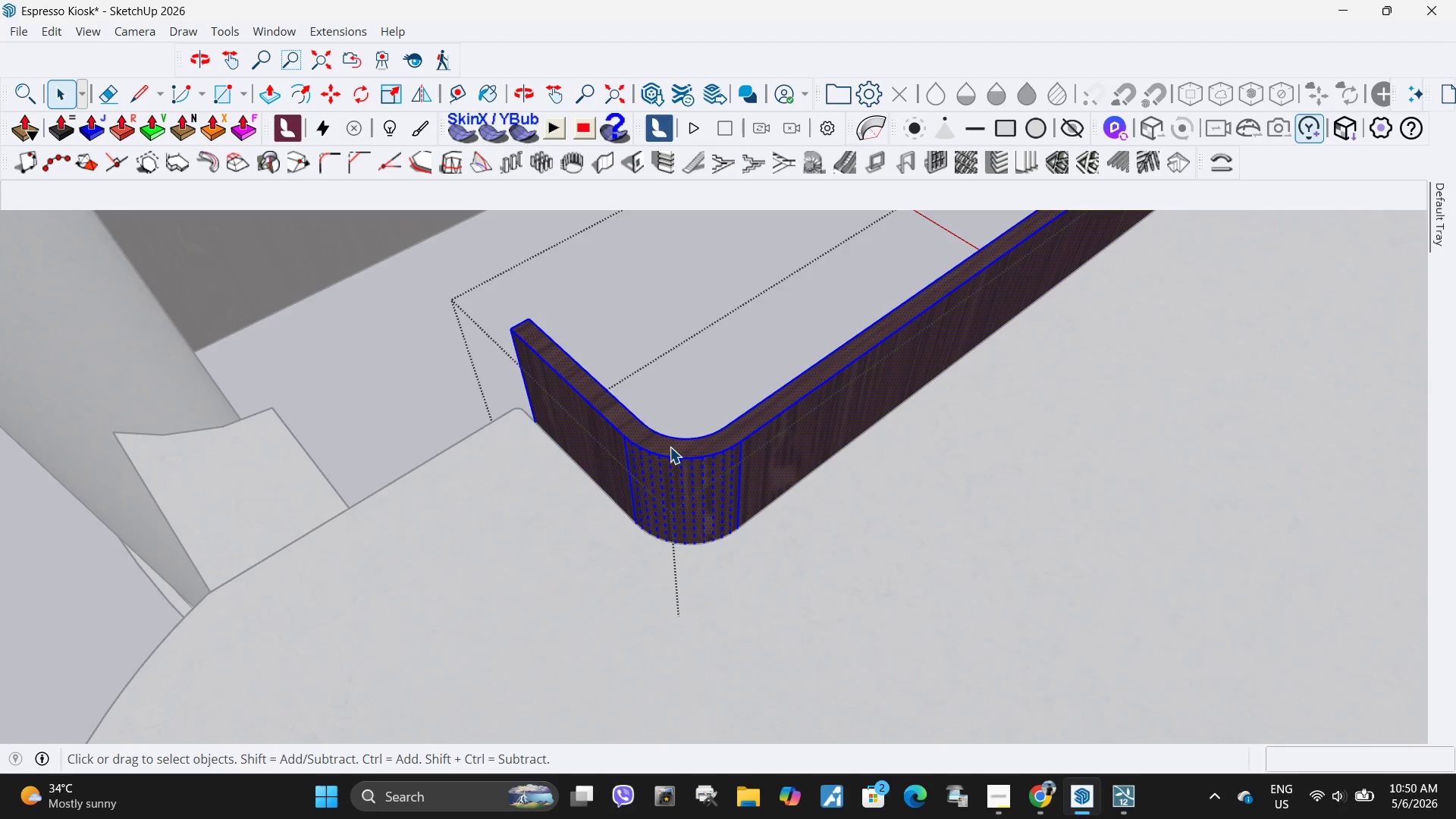 
triple_click([670, 447])
 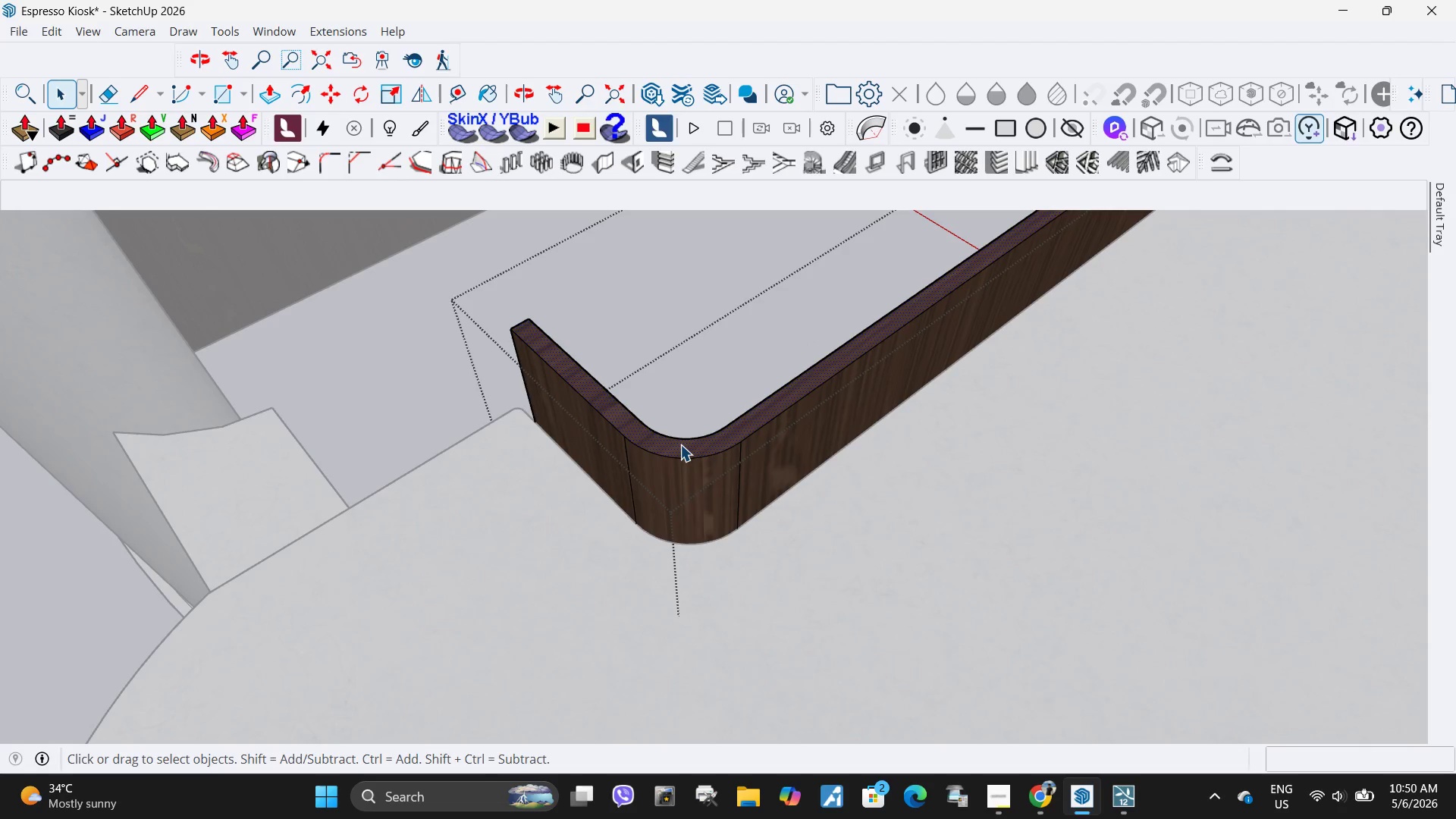 
key(P)
 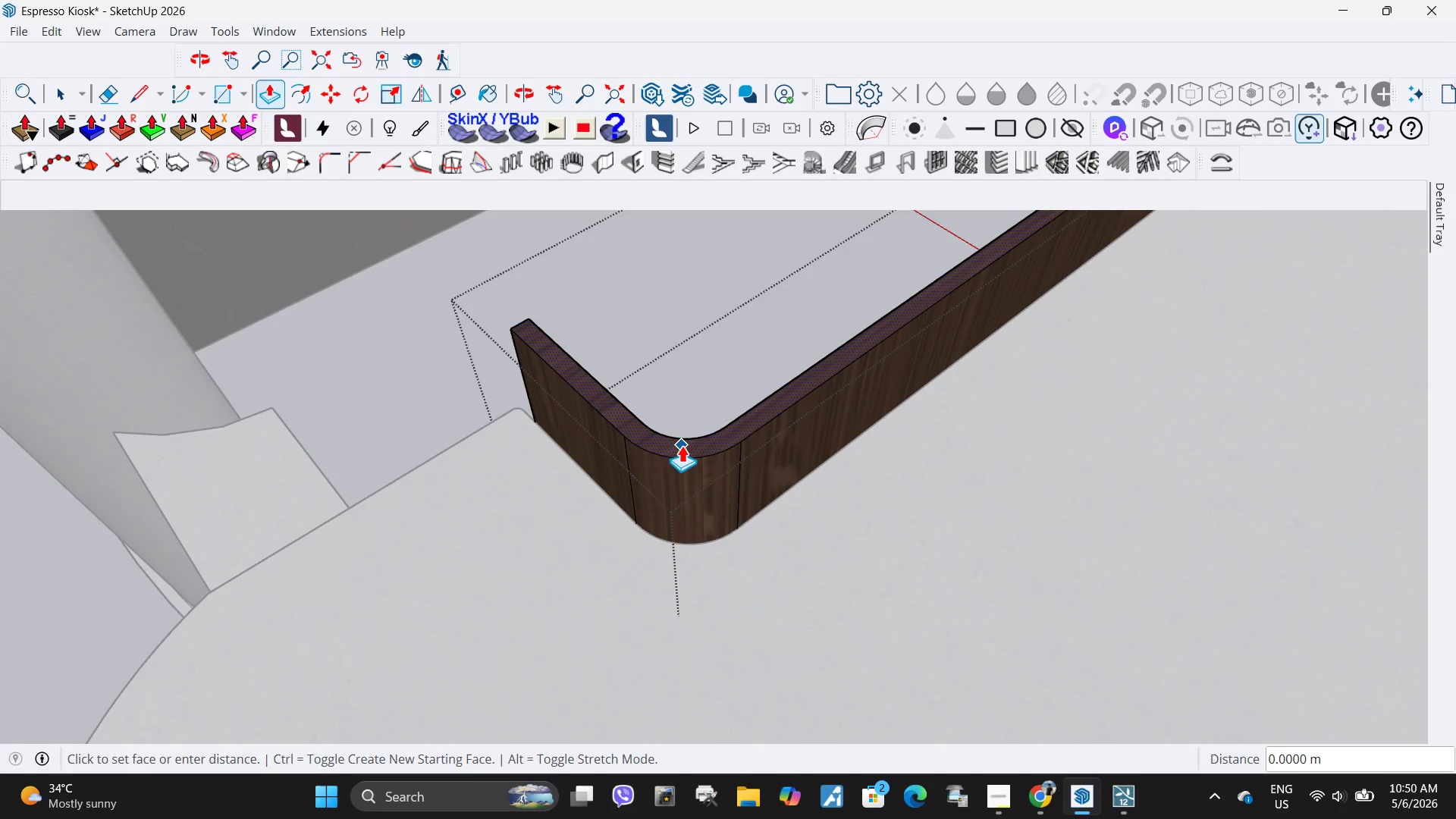 
left_click([682, 445])
 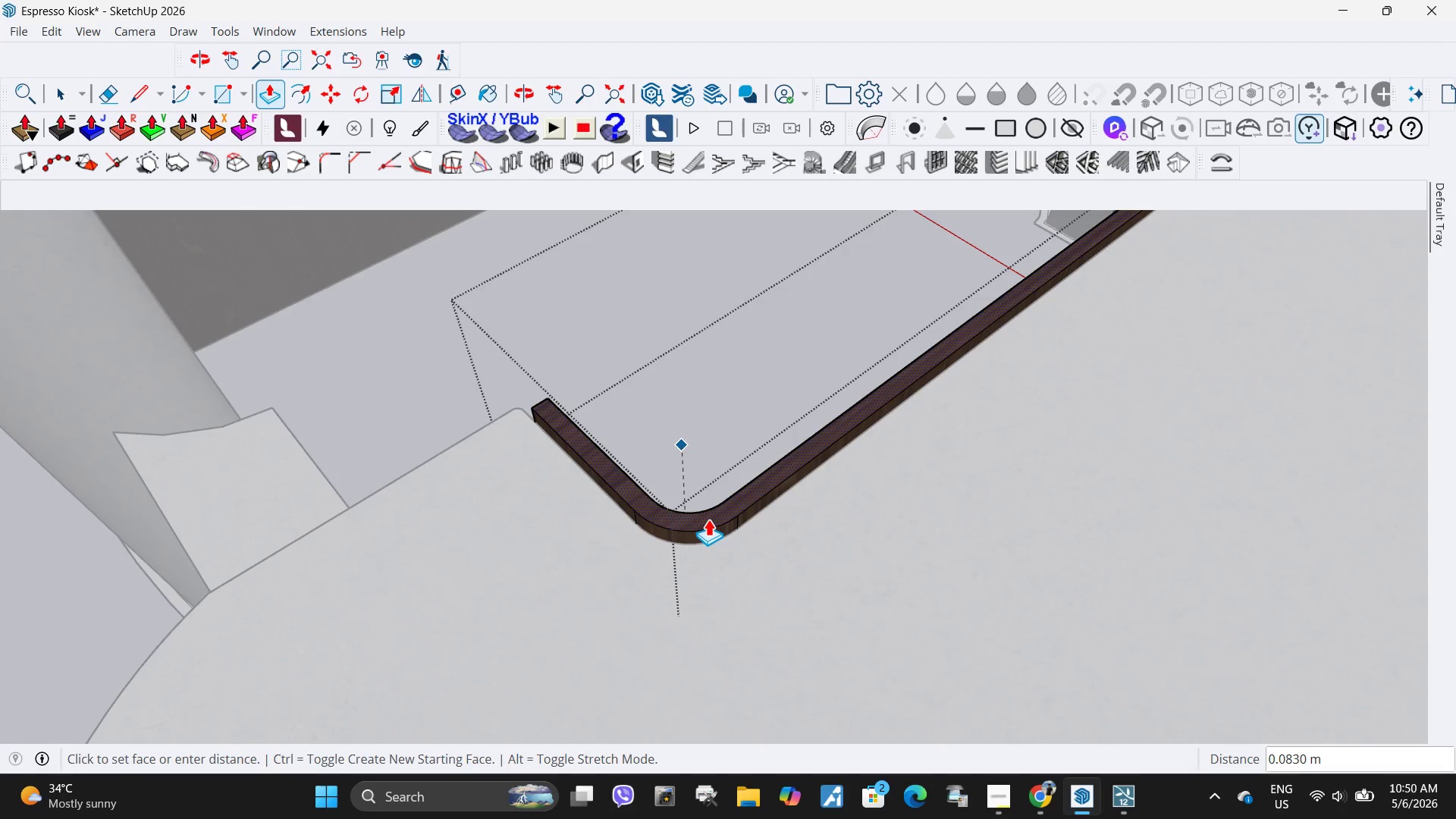 
left_click([708, 519])
 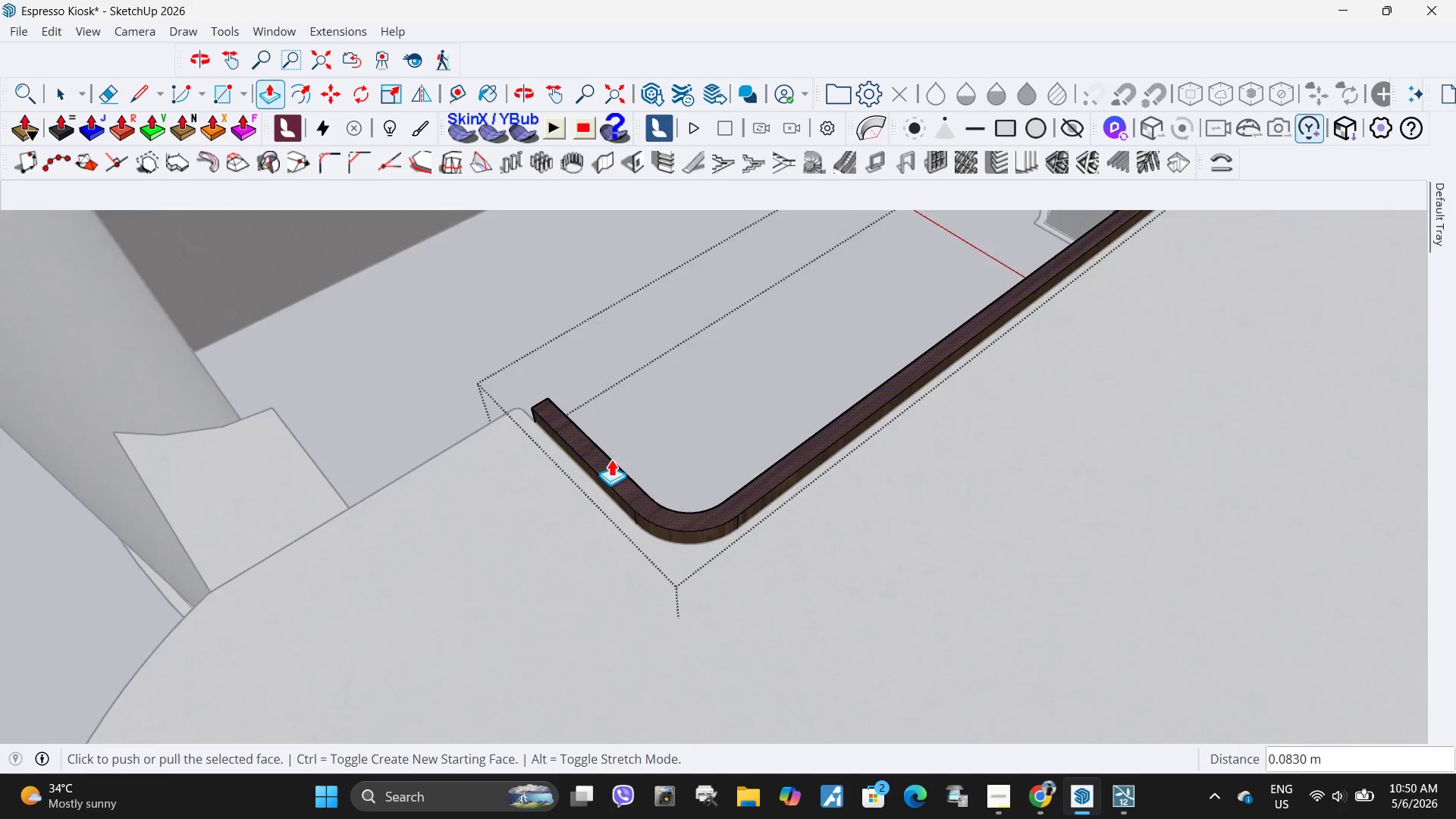 
key(Space)
 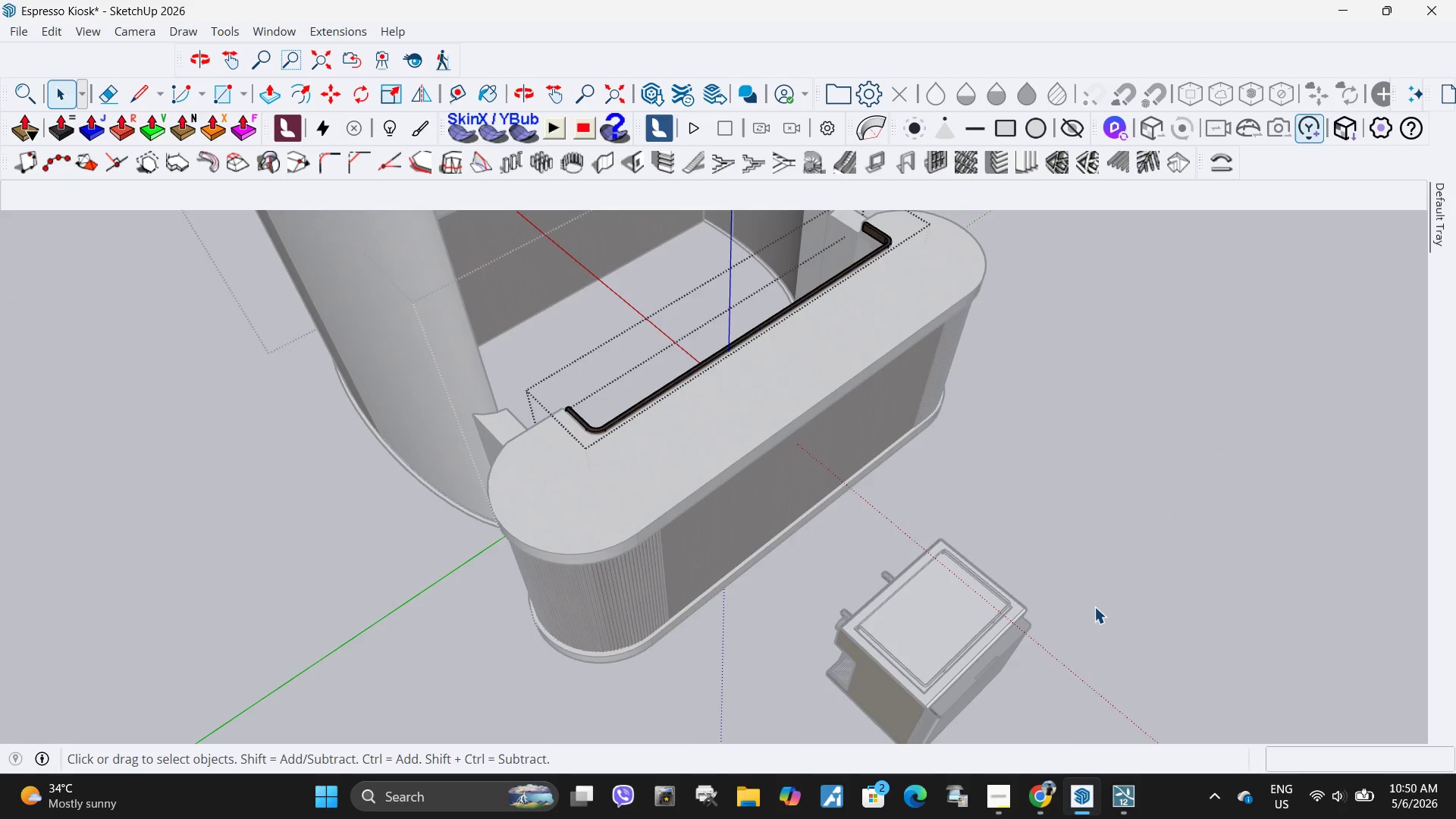 
left_click([1094, 607])
 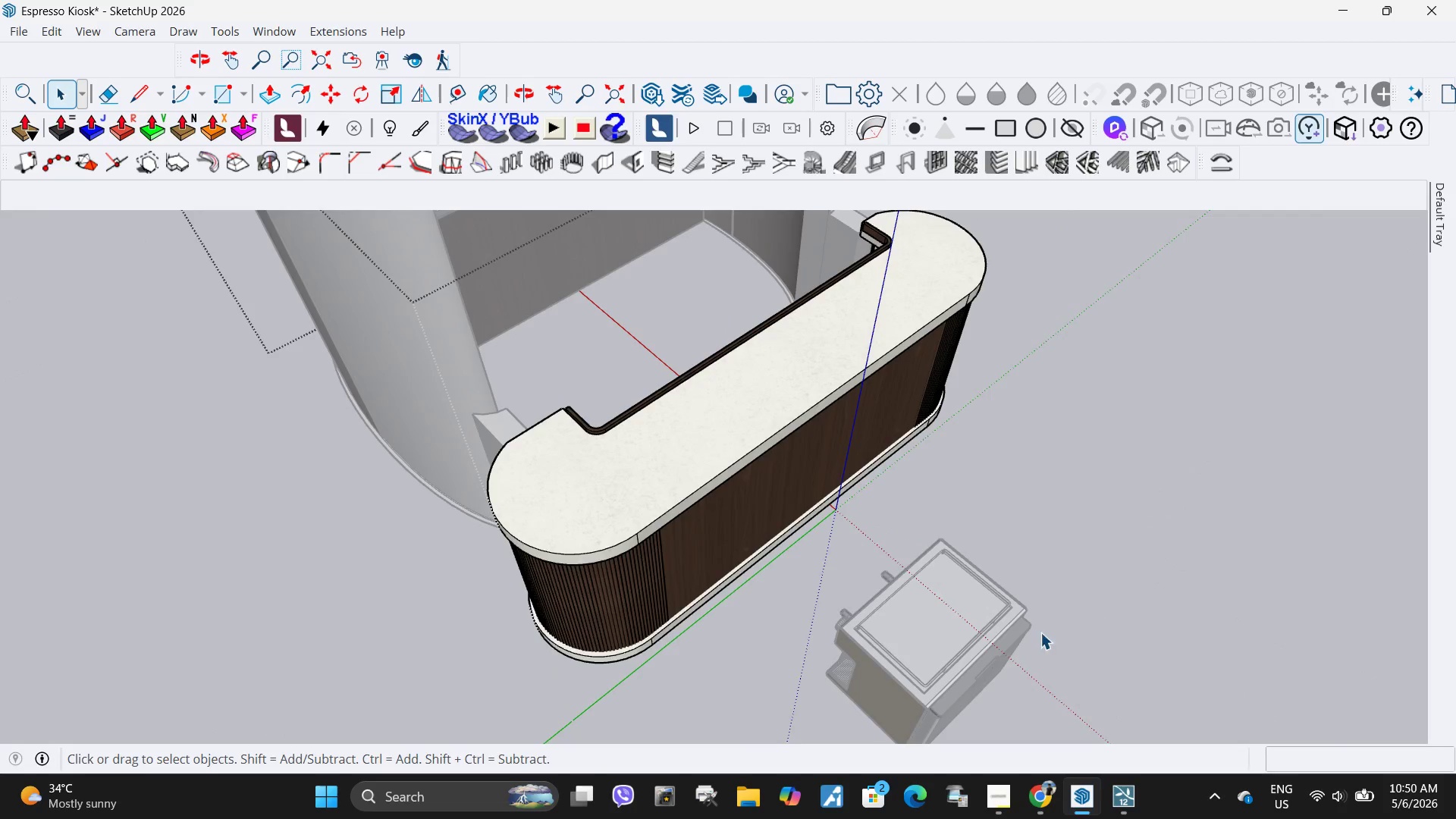 
scroll: coordinate [583, 380], scroll_direction: down, amount: 19.0
 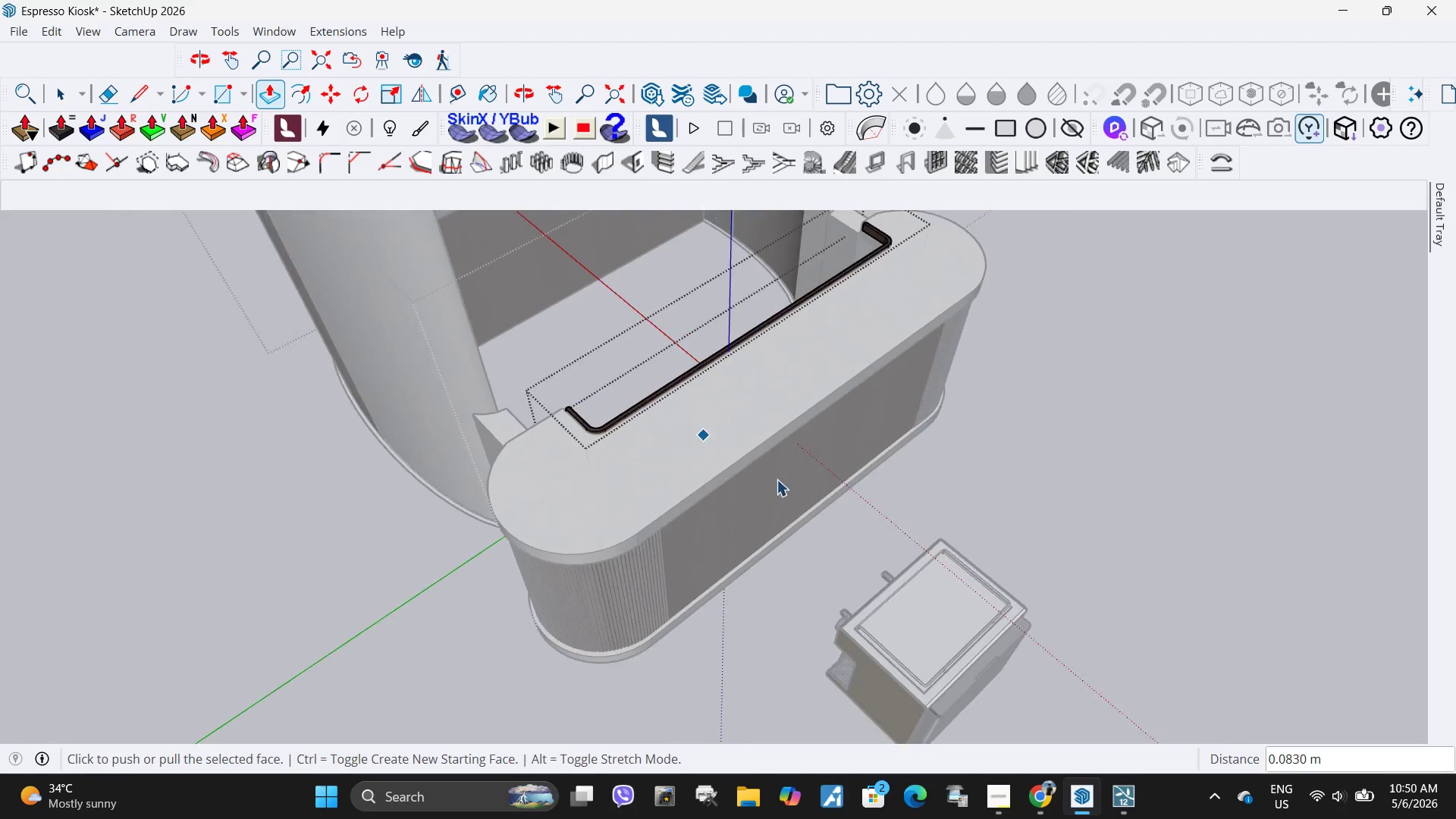 
key(Escape)
 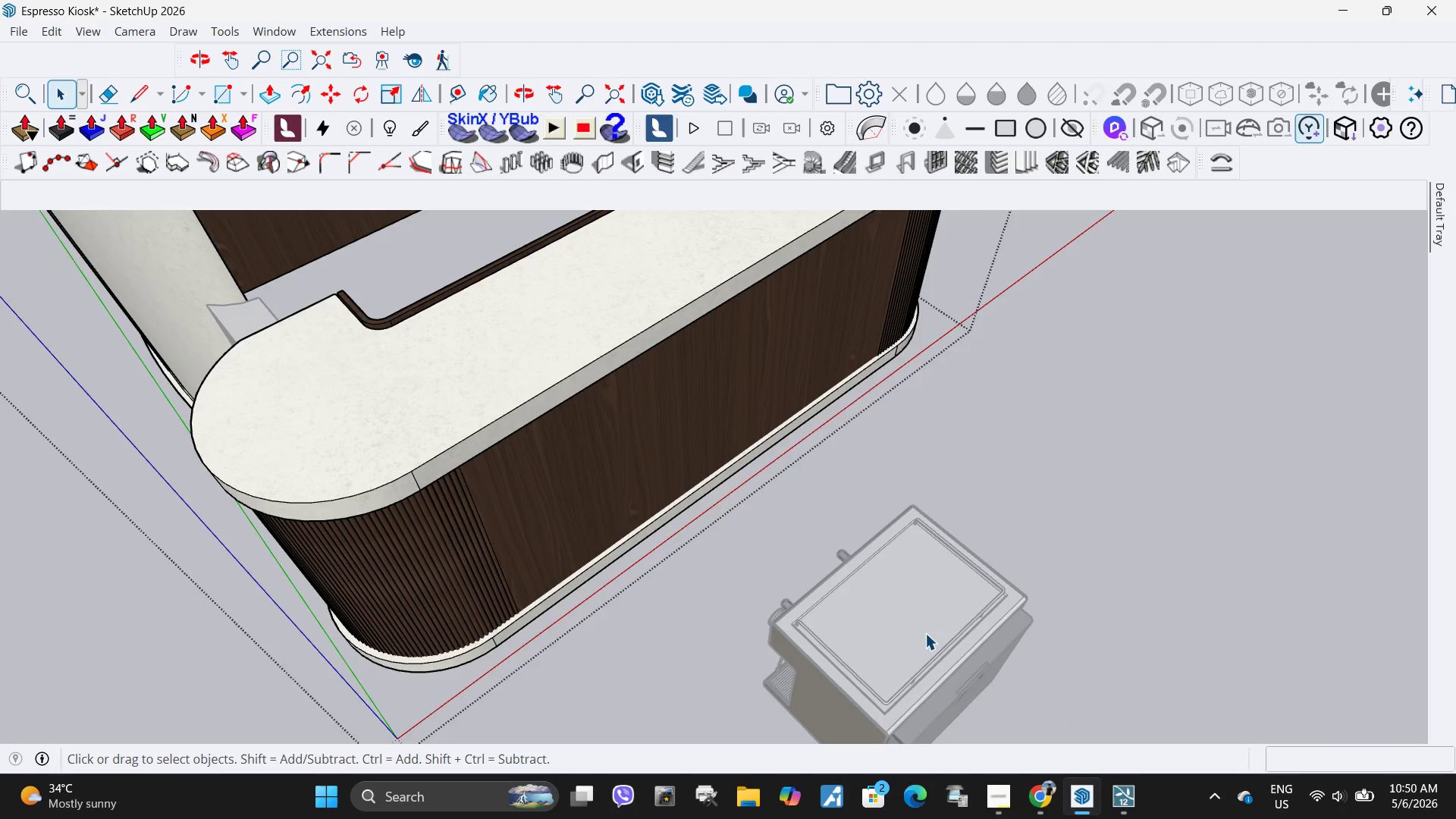 
left_click([925, 633])
 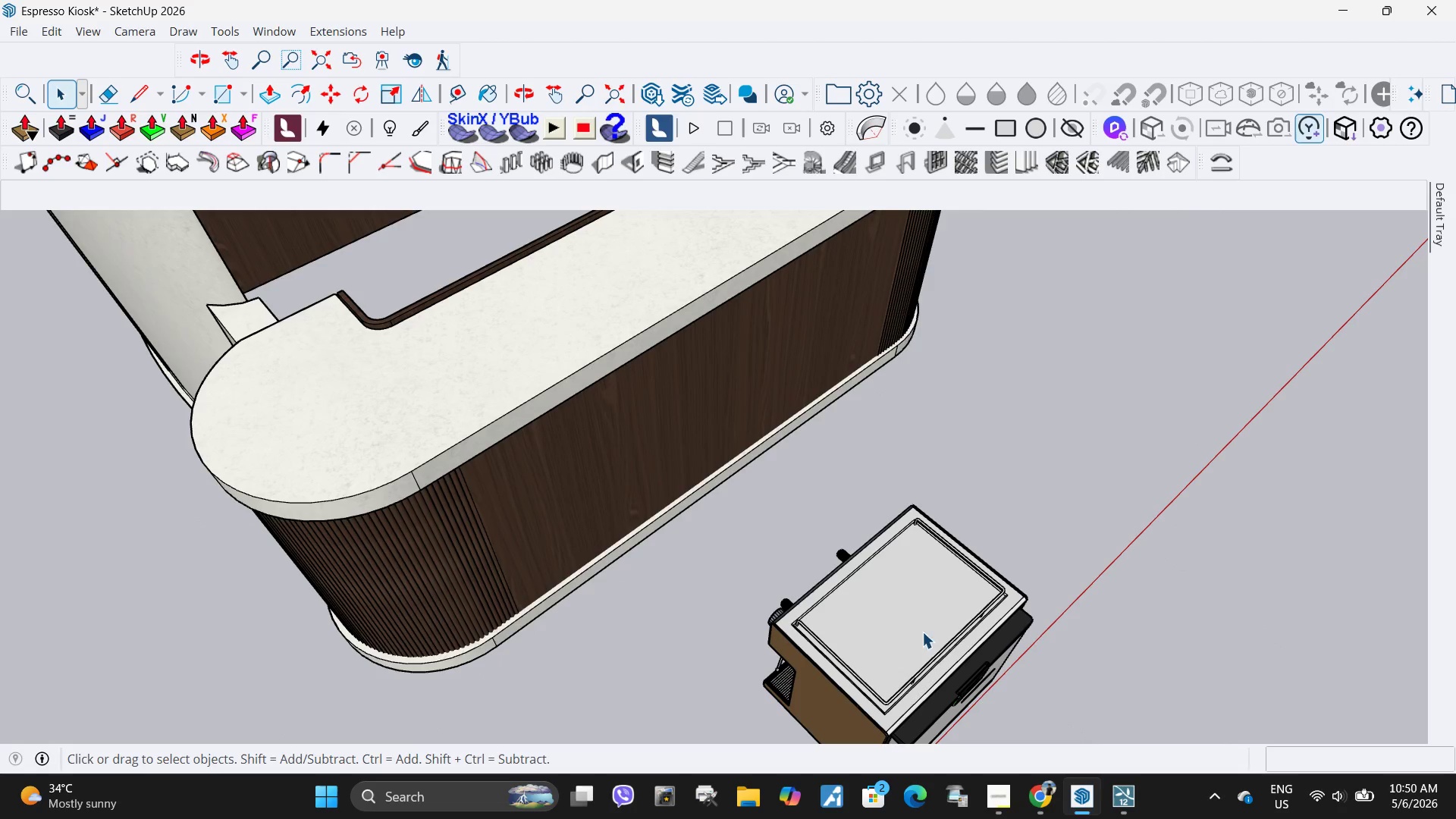 
scroll: coordinate [1024, 640], scroll_direction: up, amount: 5.0
 